 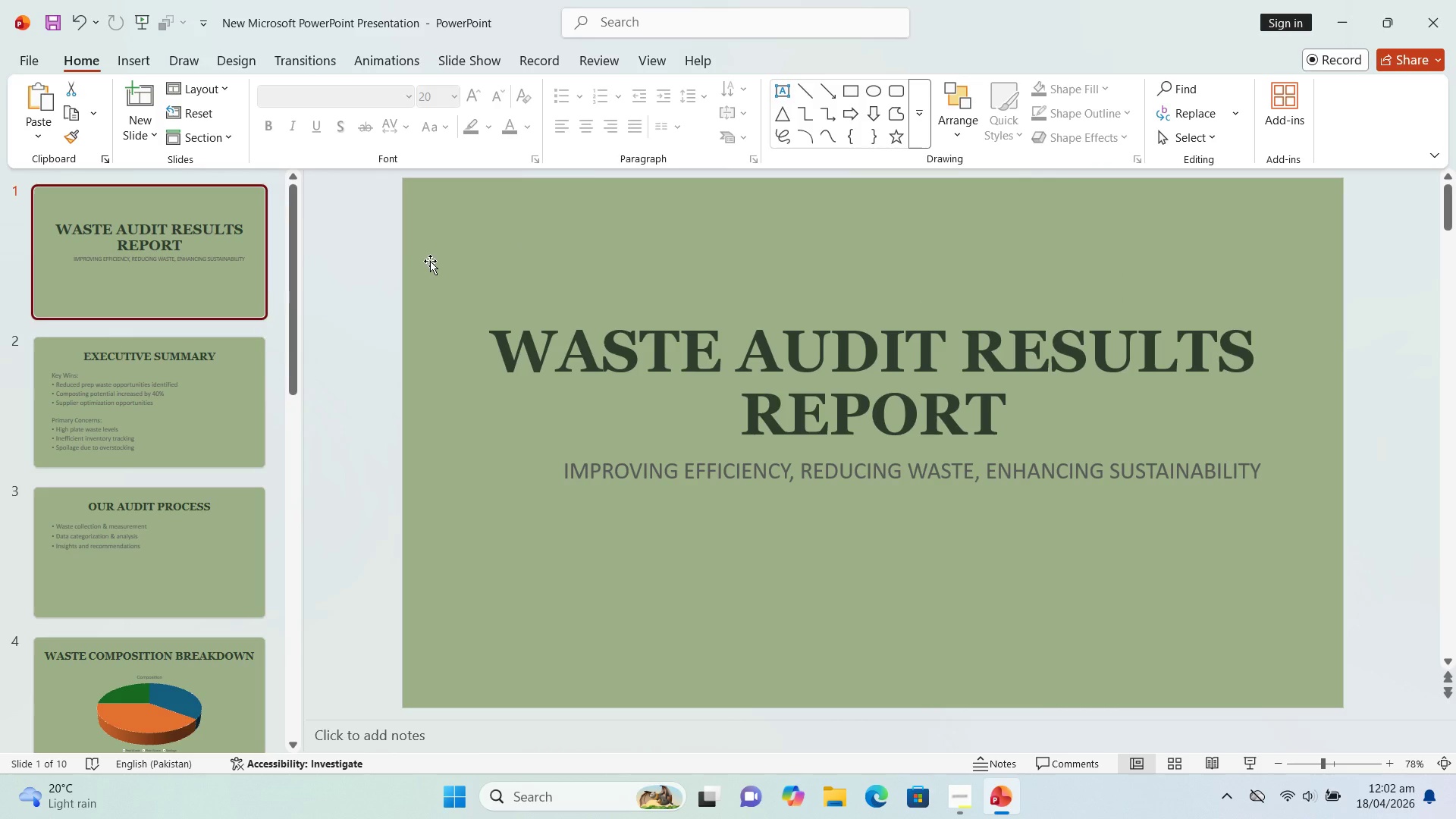 
right_click([482, 215])
 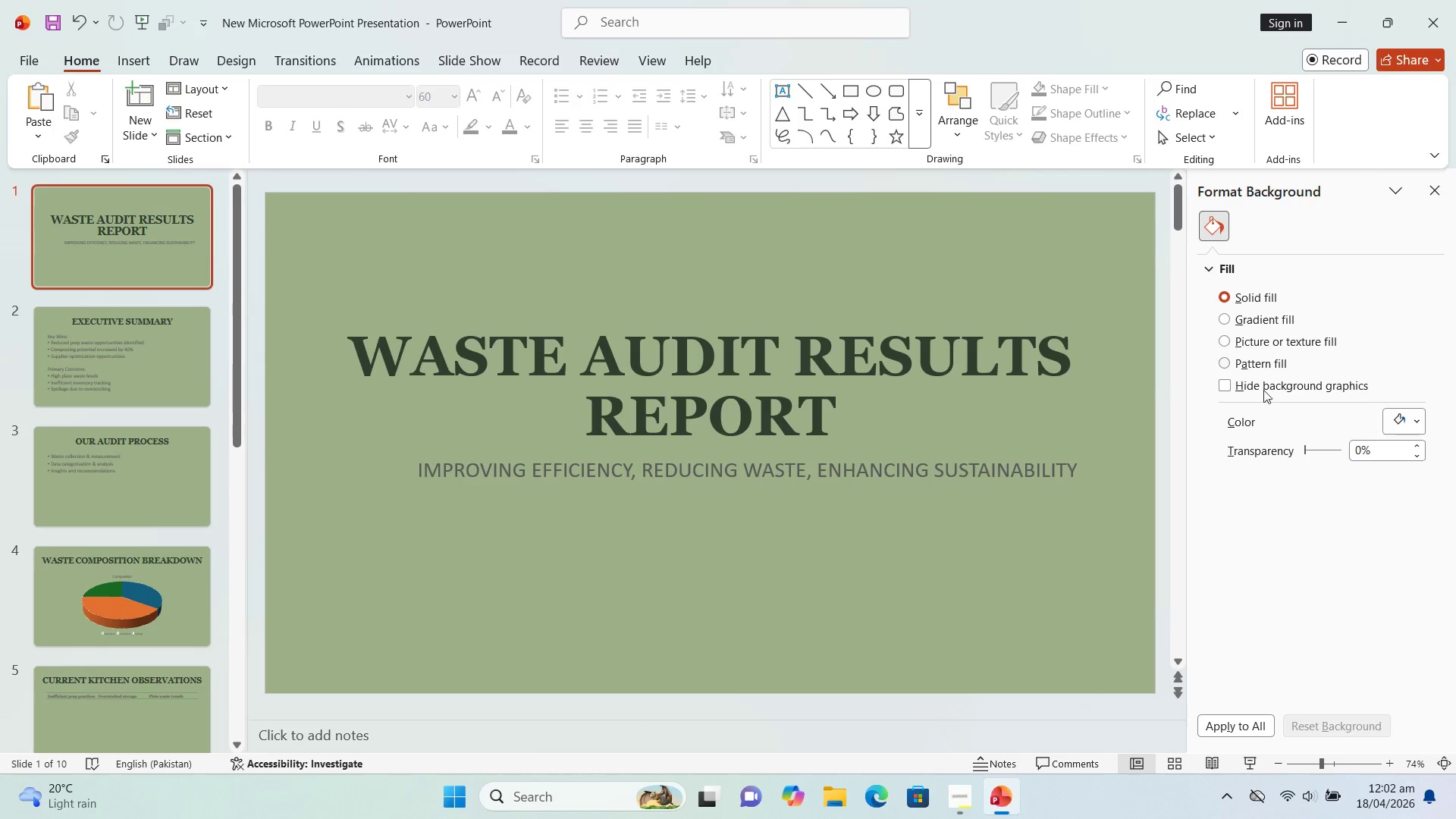 
wait(5.7)
 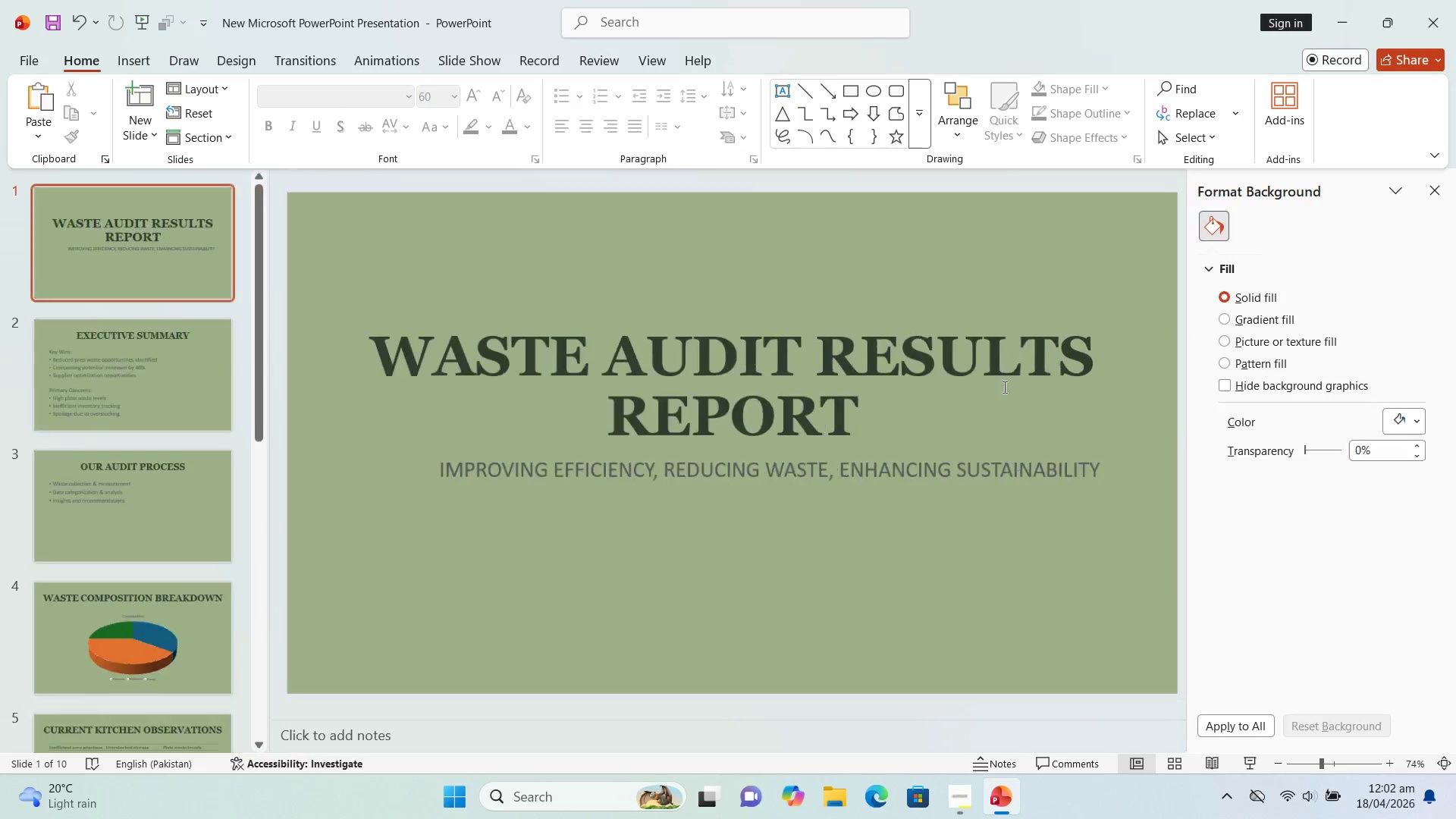 
left_click([1413, 419])
 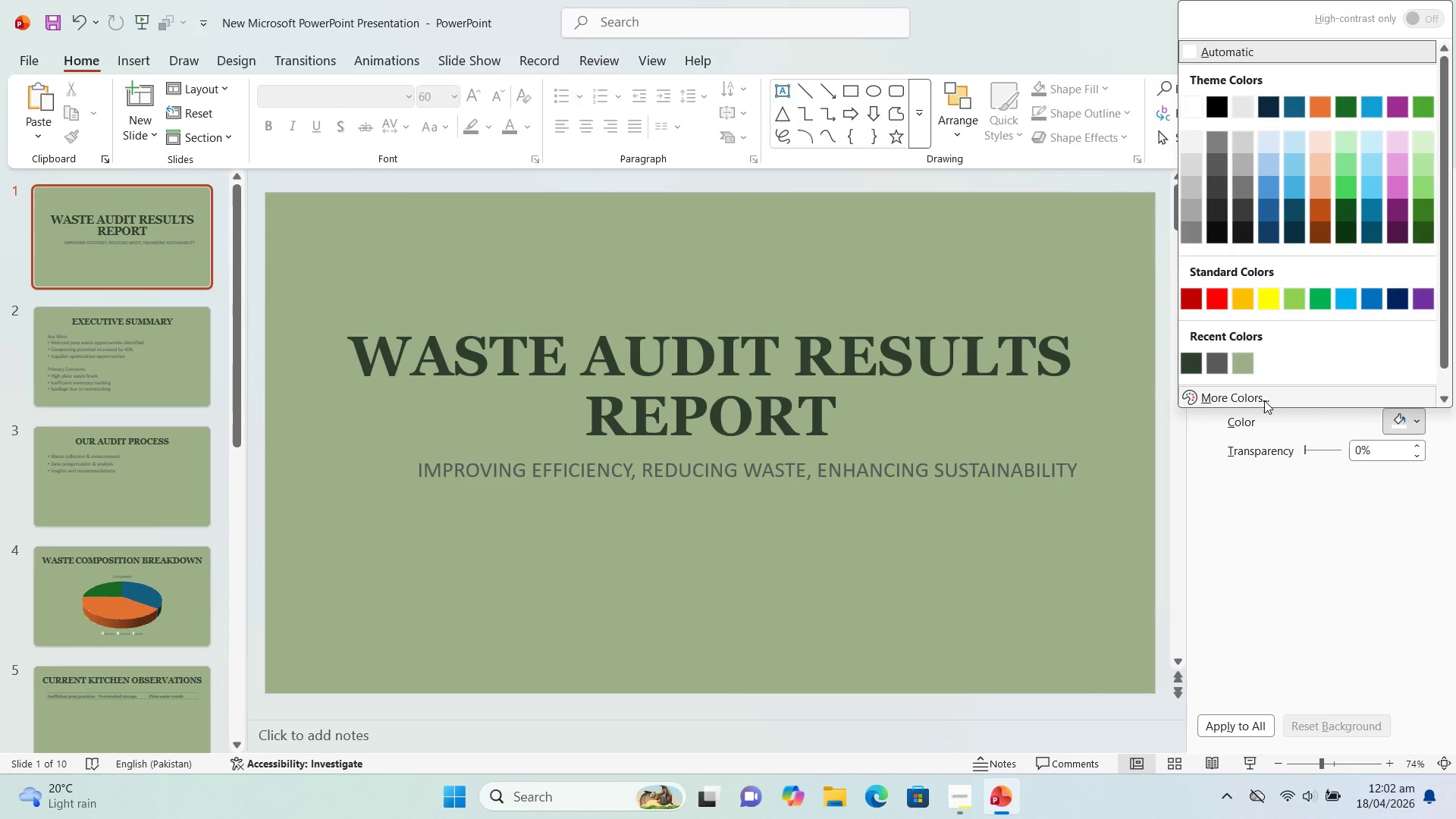 
left_click([1263, 400])
 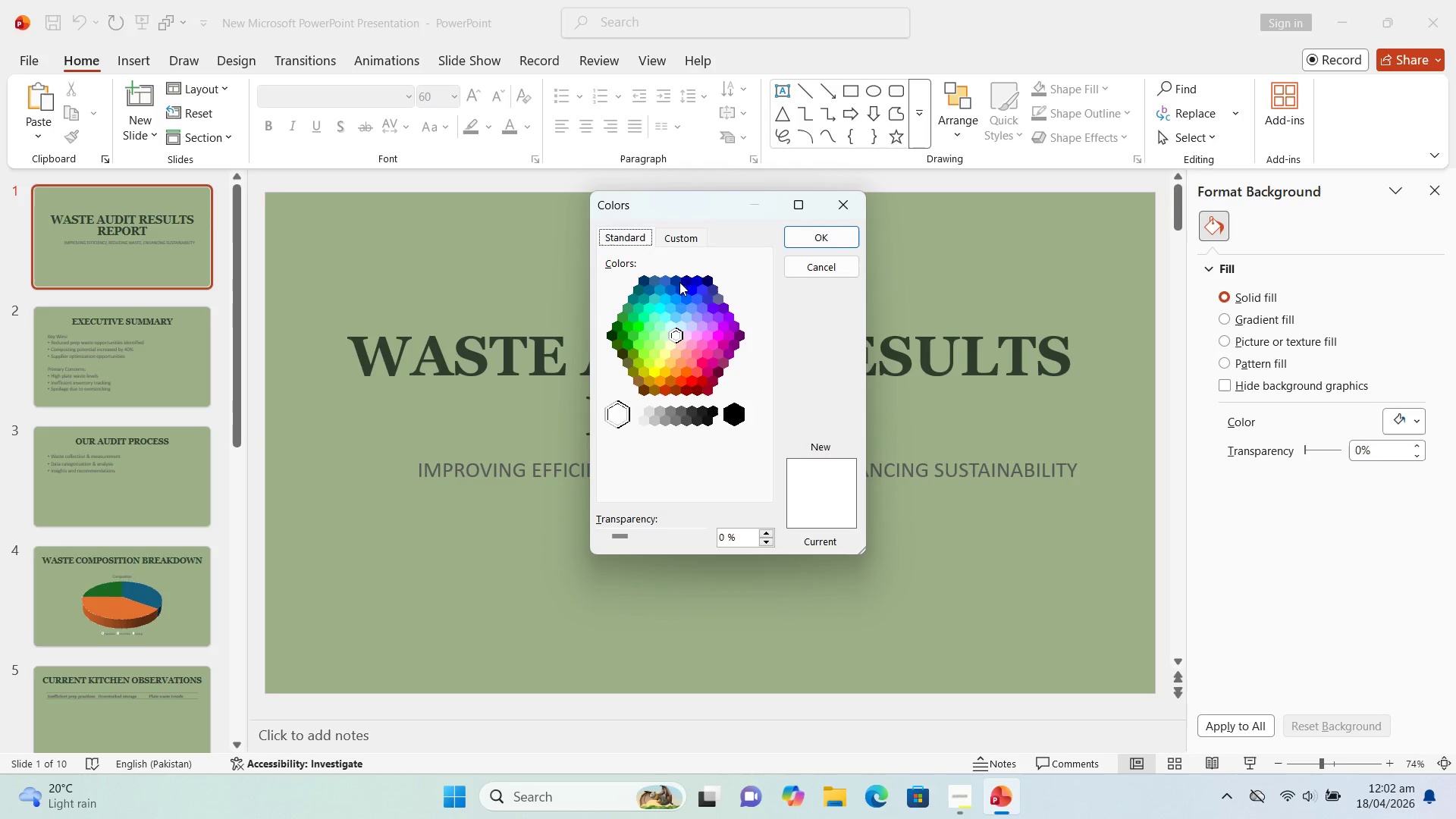 
left_click([683, 230])
 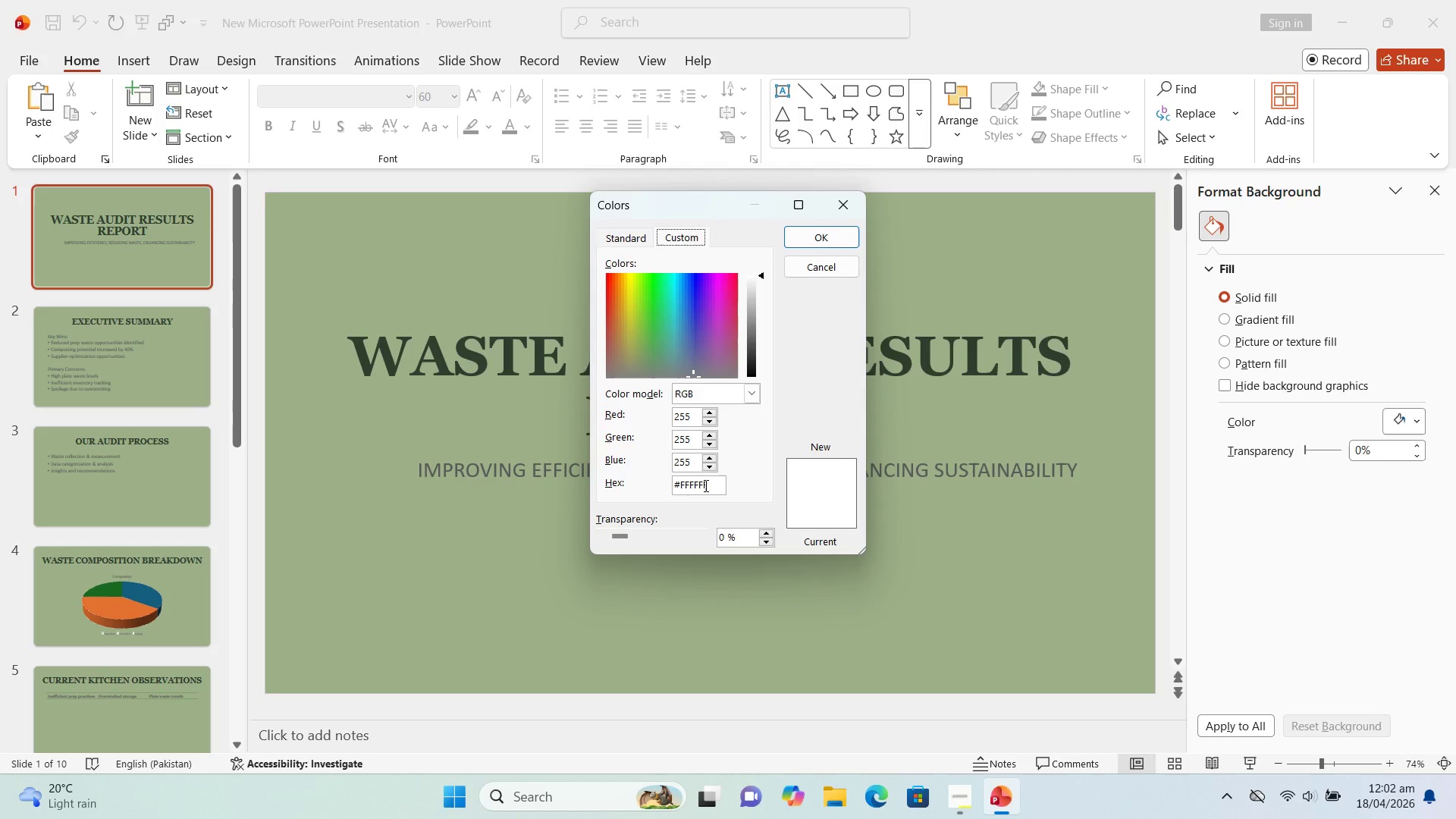 
left_click([708, 485])
 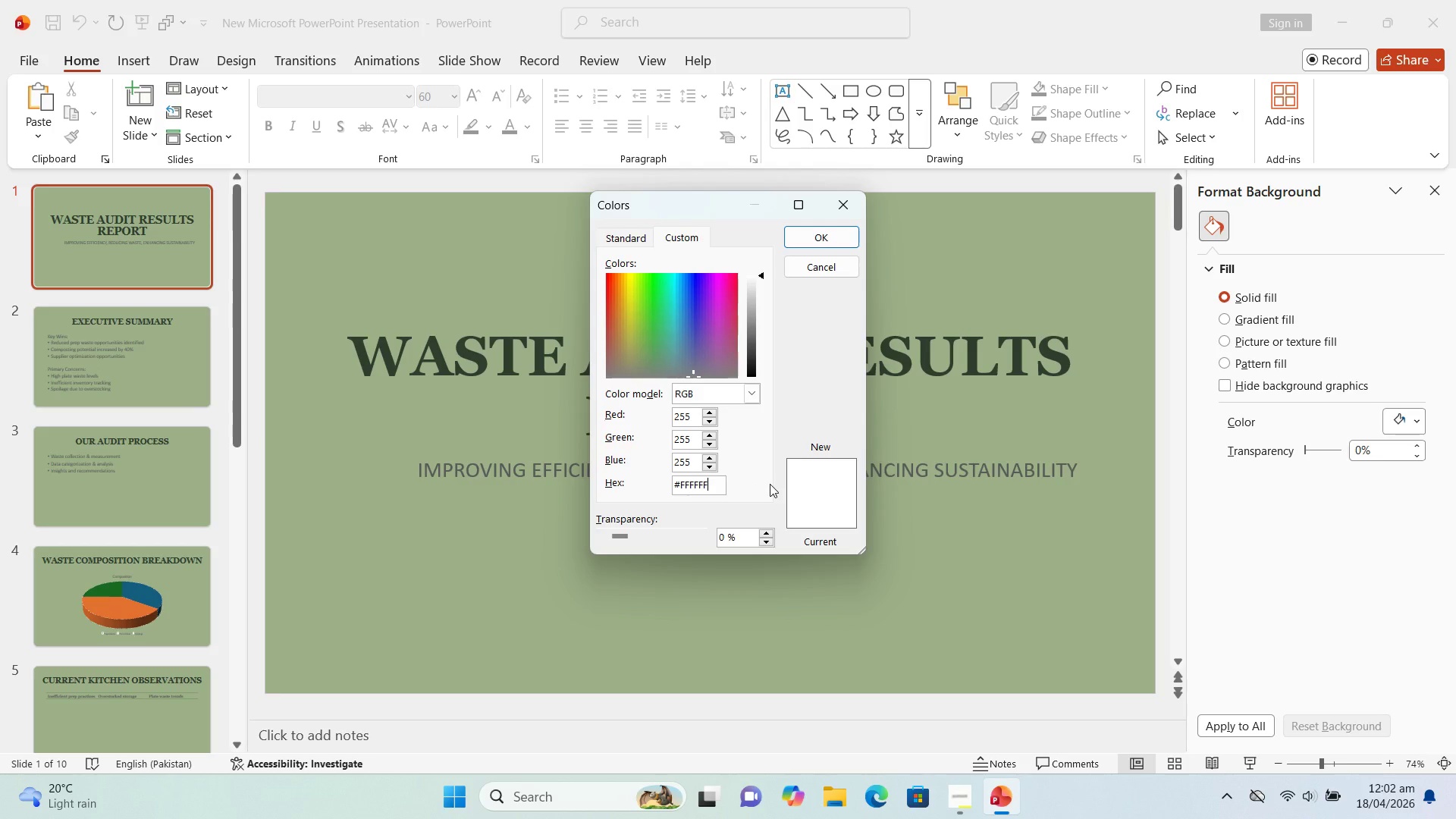 
key(Backspace)
 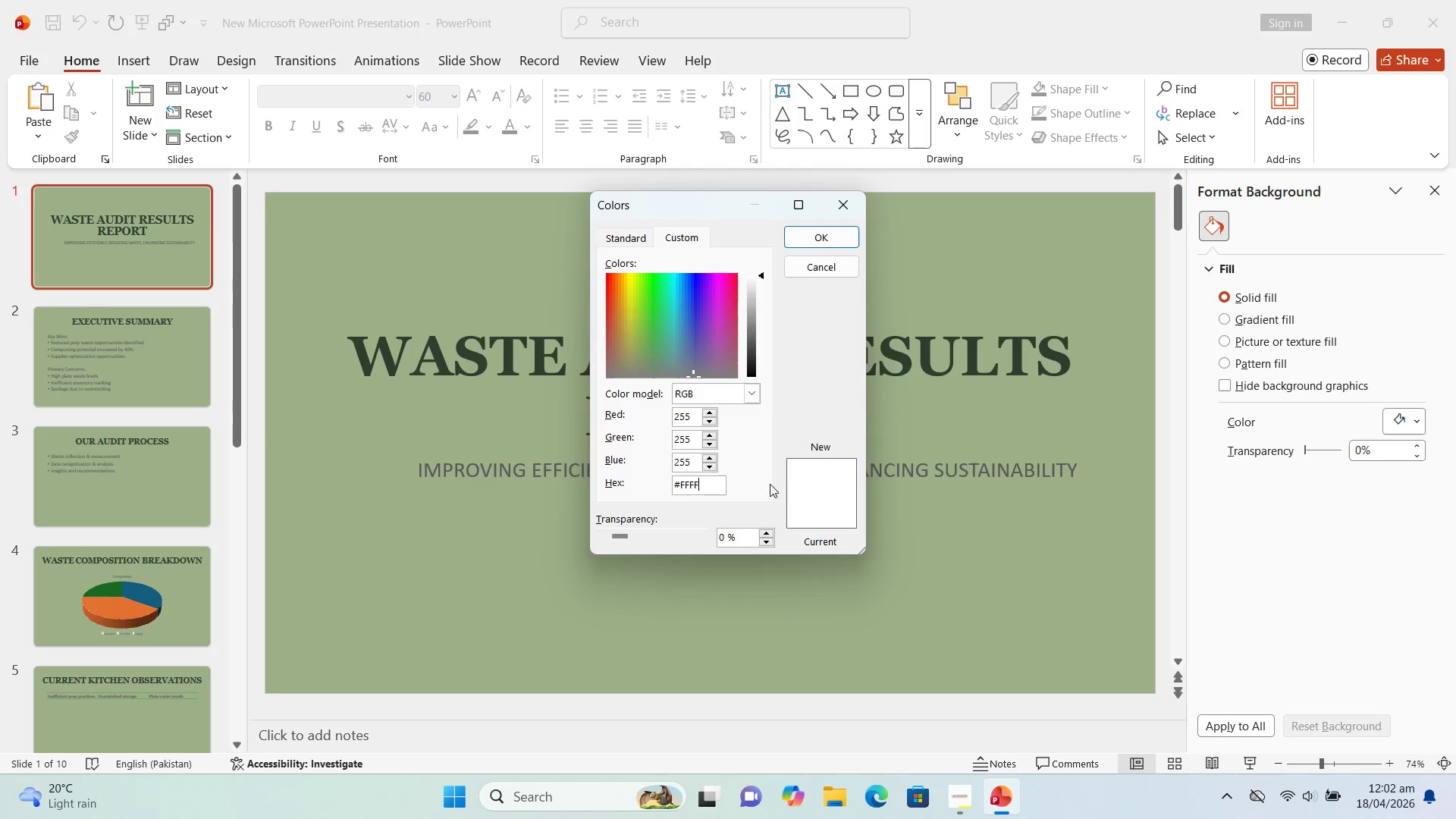 
key(Backspace)
 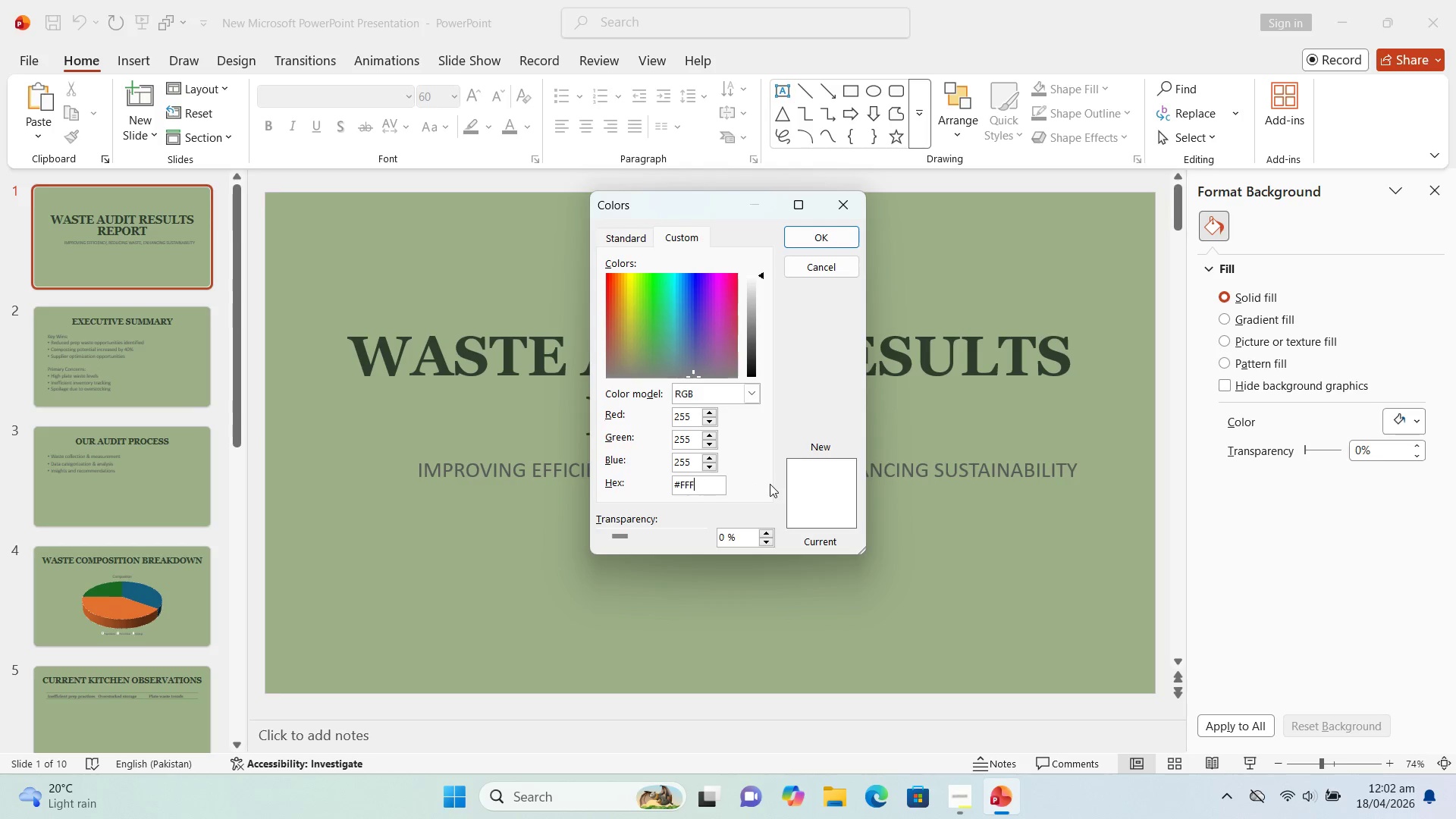 
key(Backspace)
 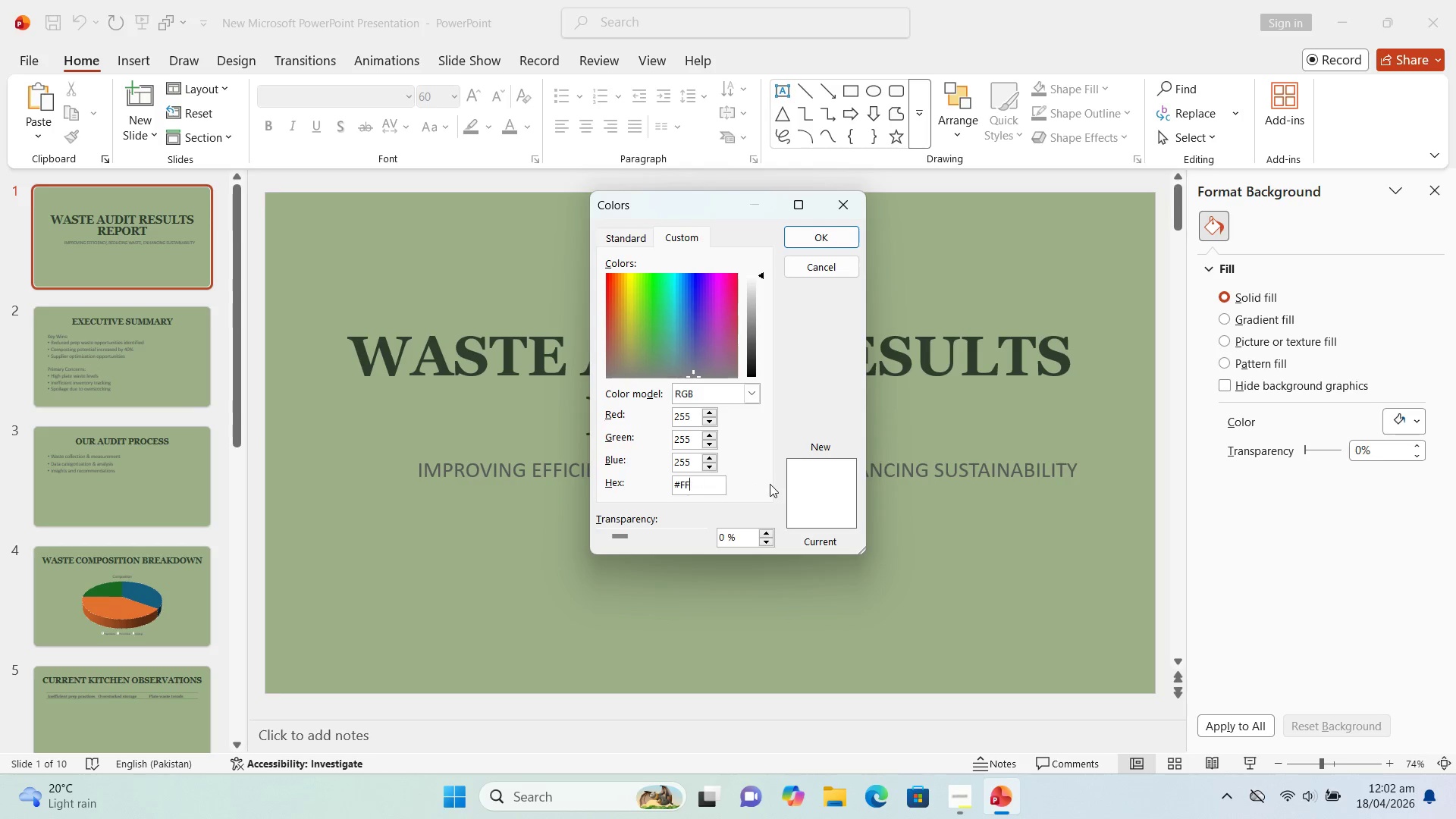 
key(Backspace)
 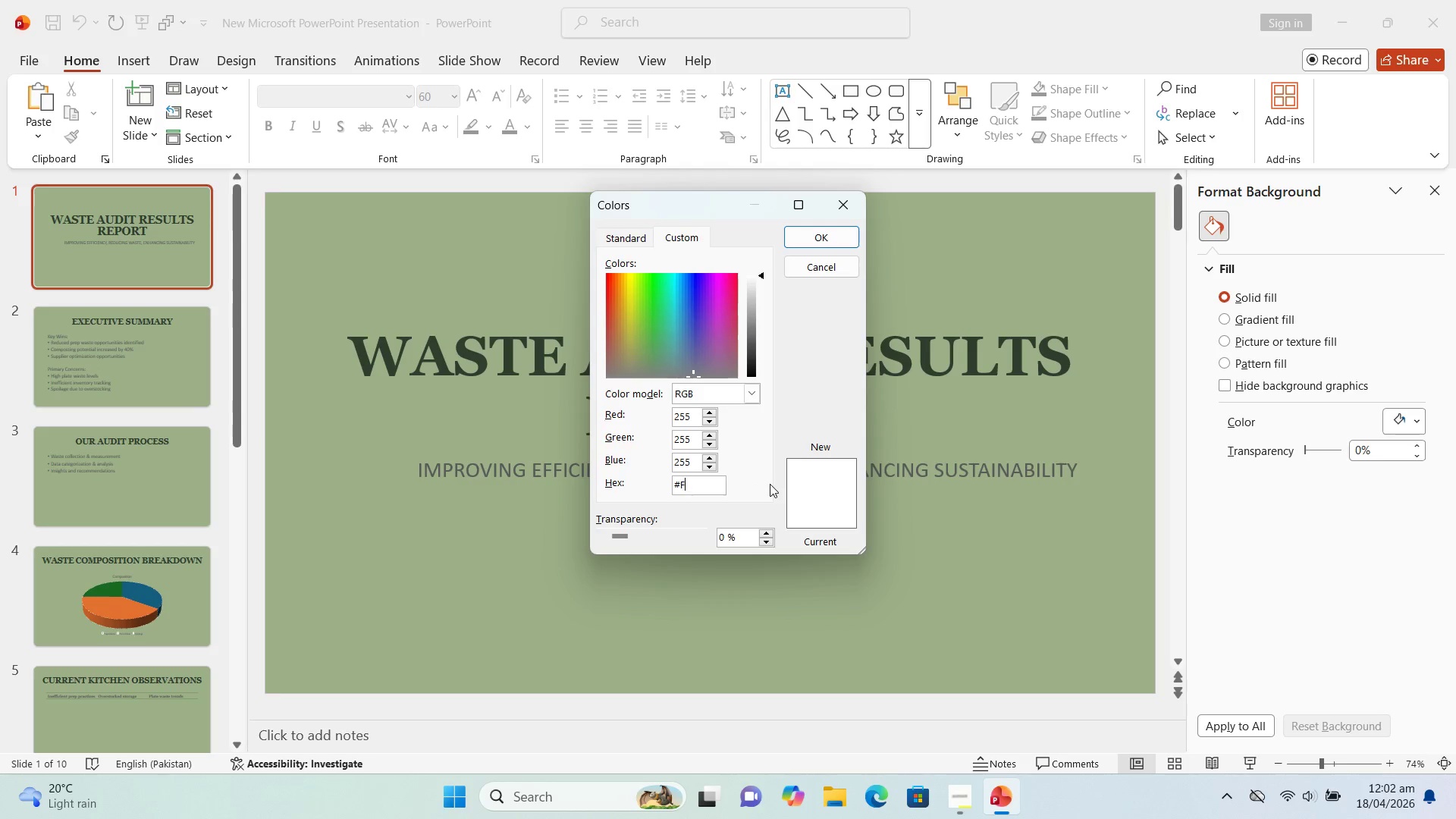 
key(Backspace)
 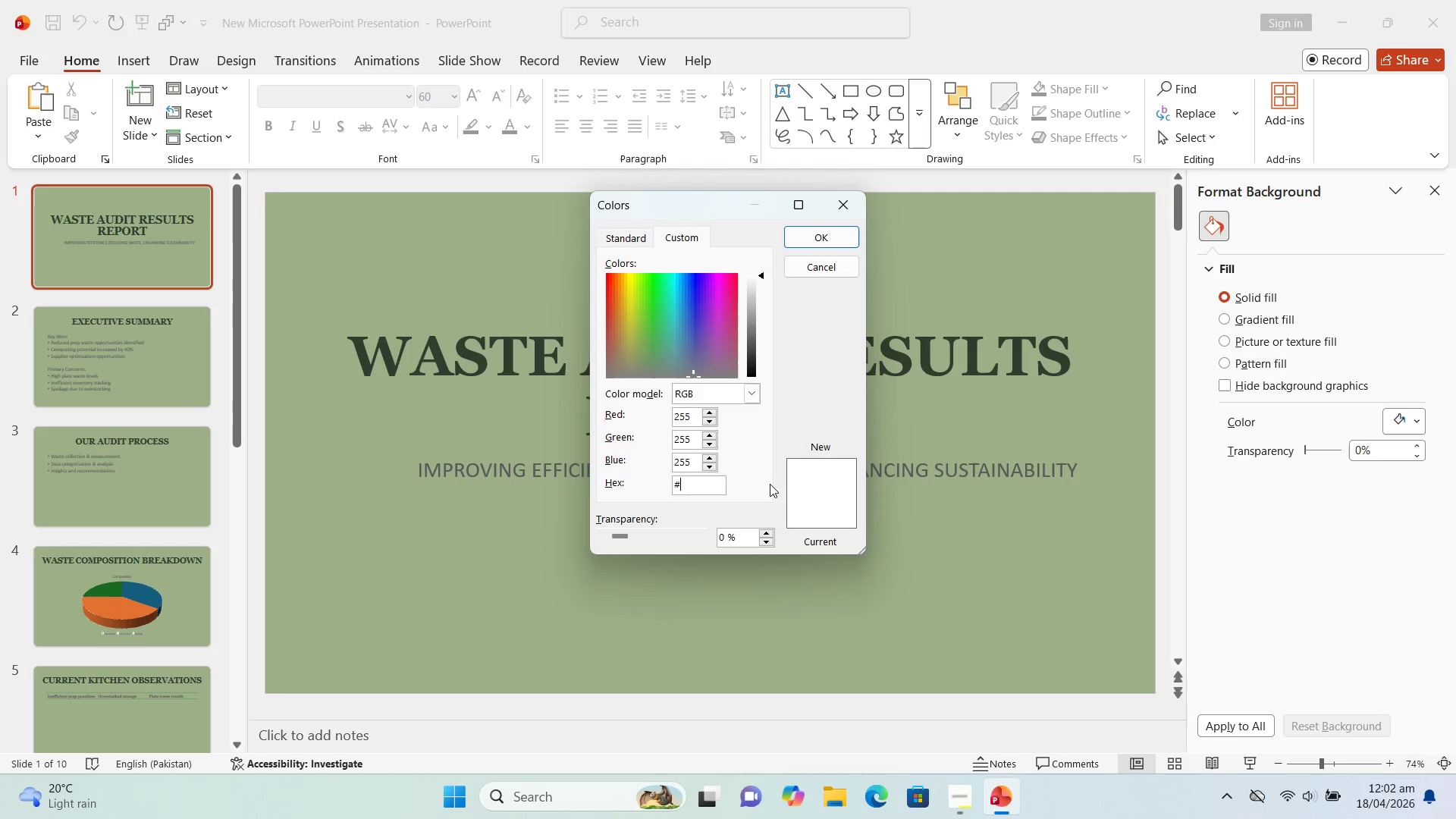 
key(Backspace)
 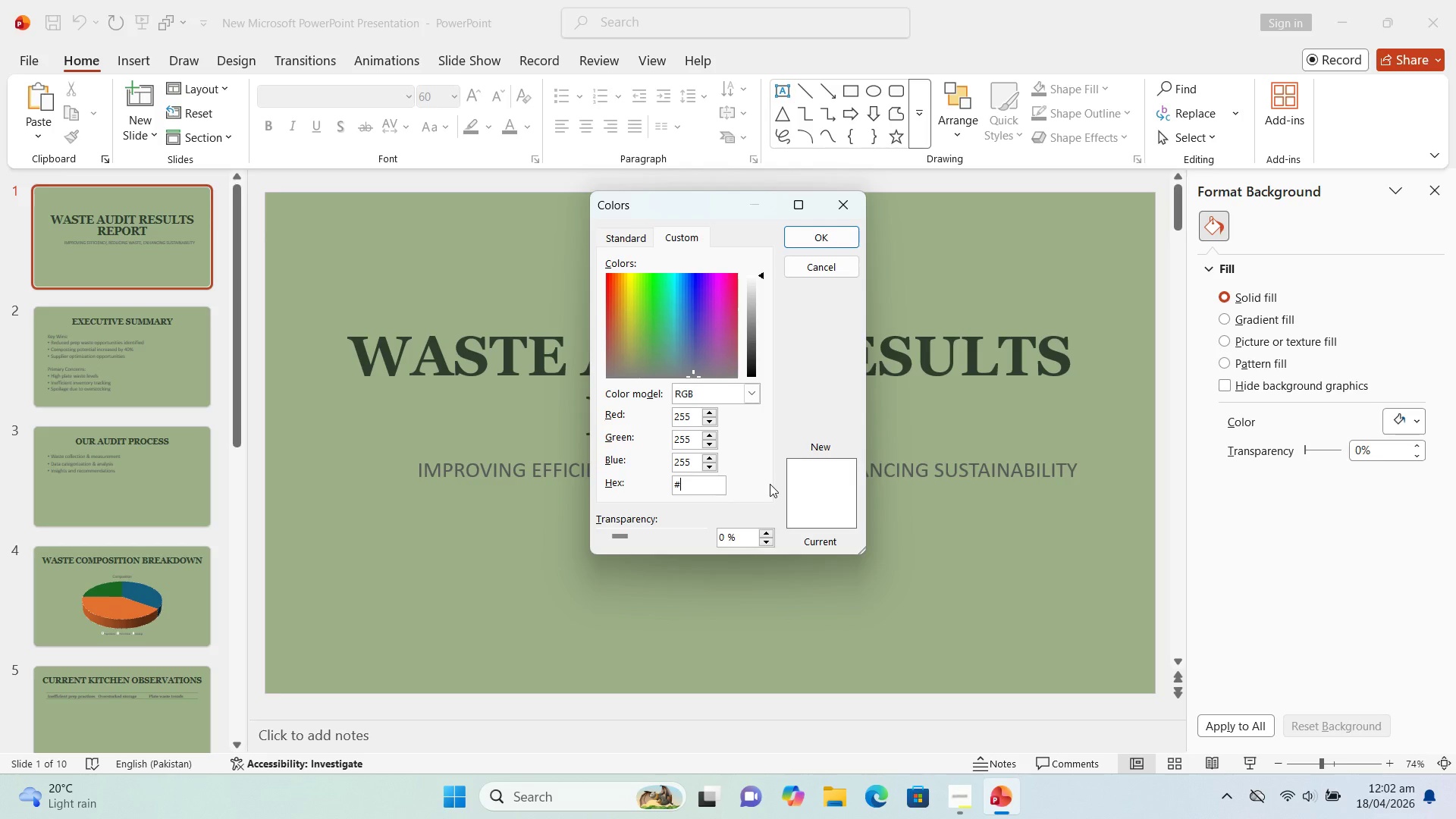 
type(f5f1e8)
 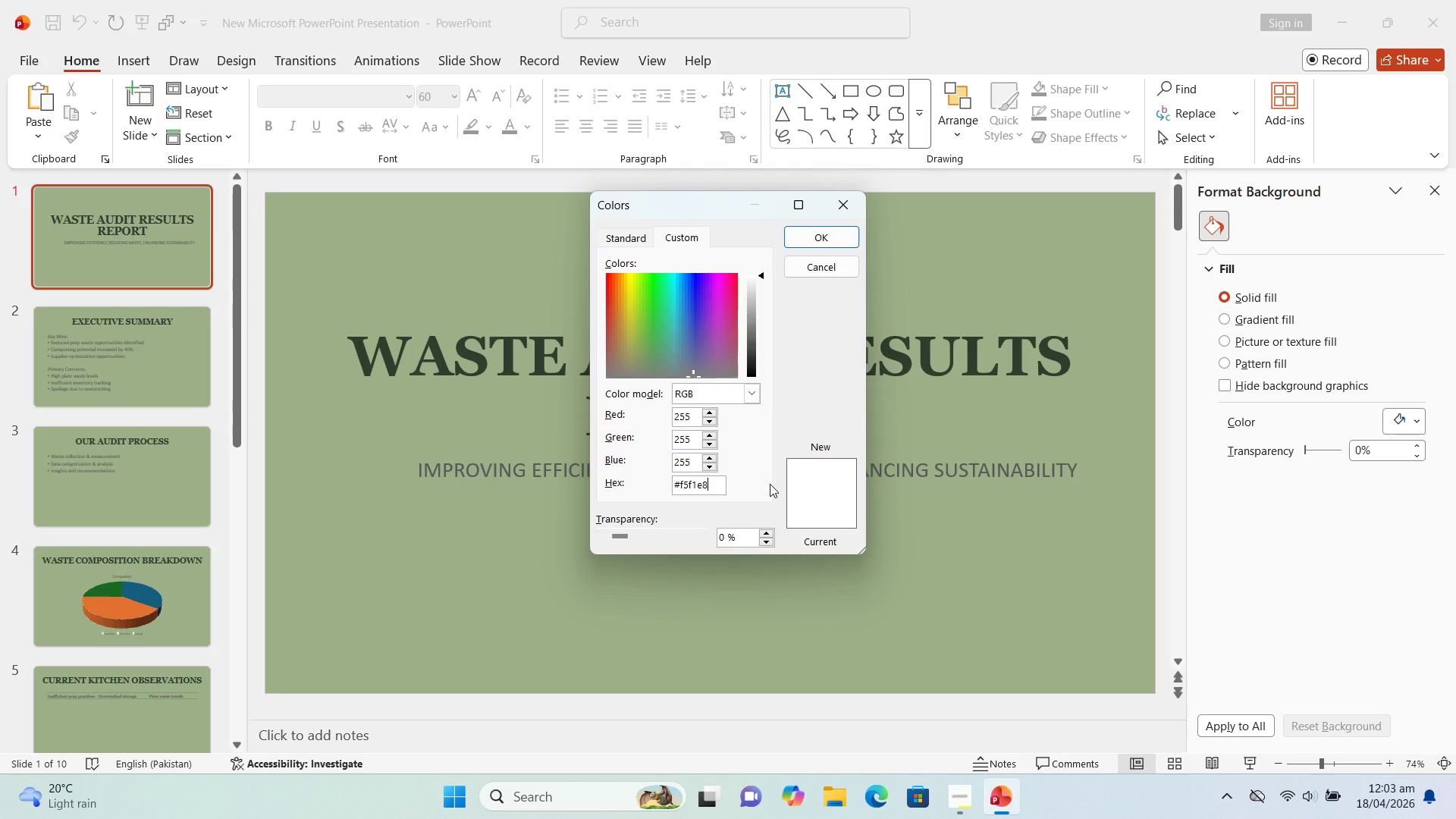 
wait(5.89)
 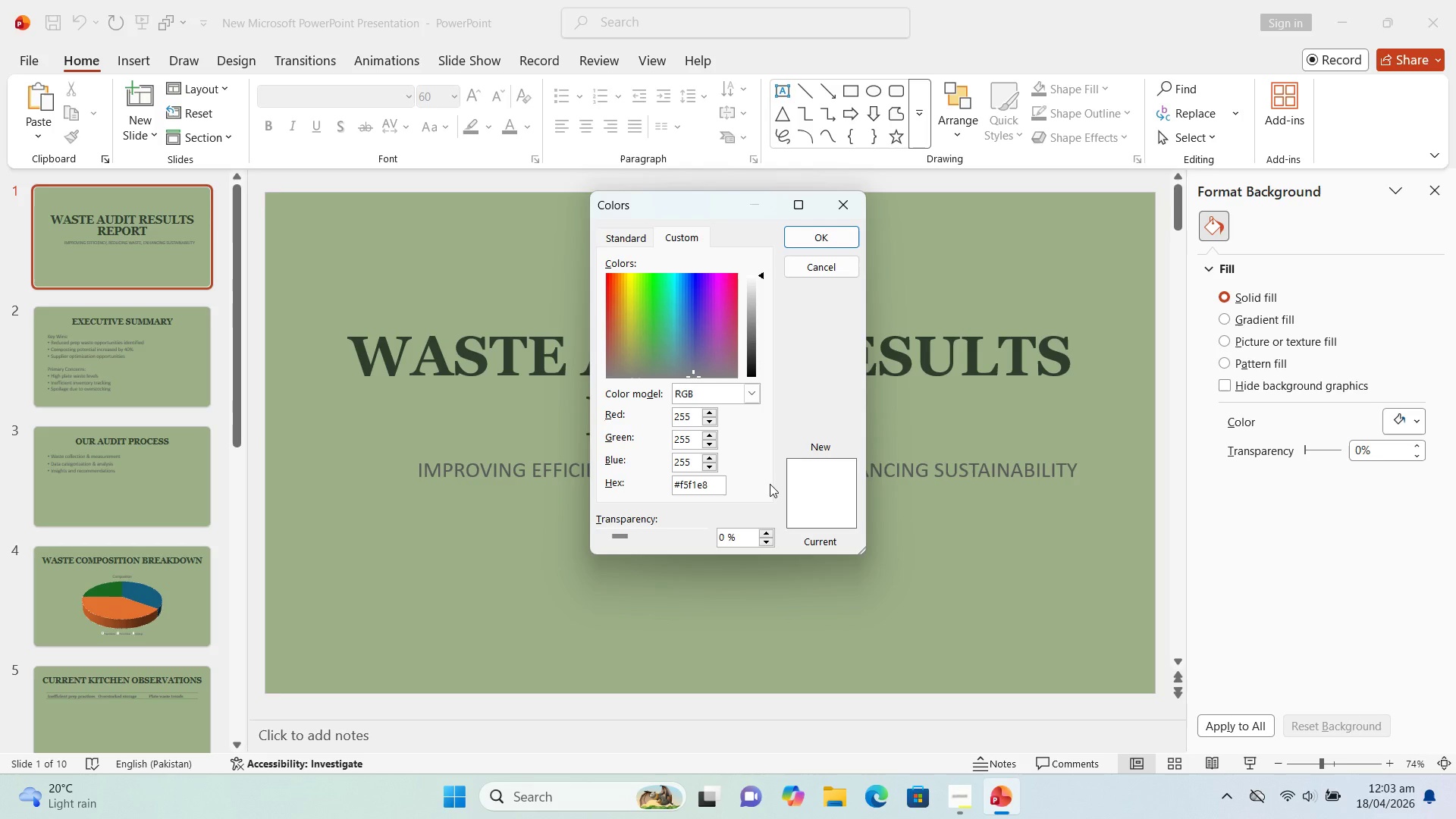 
key(Enter)
 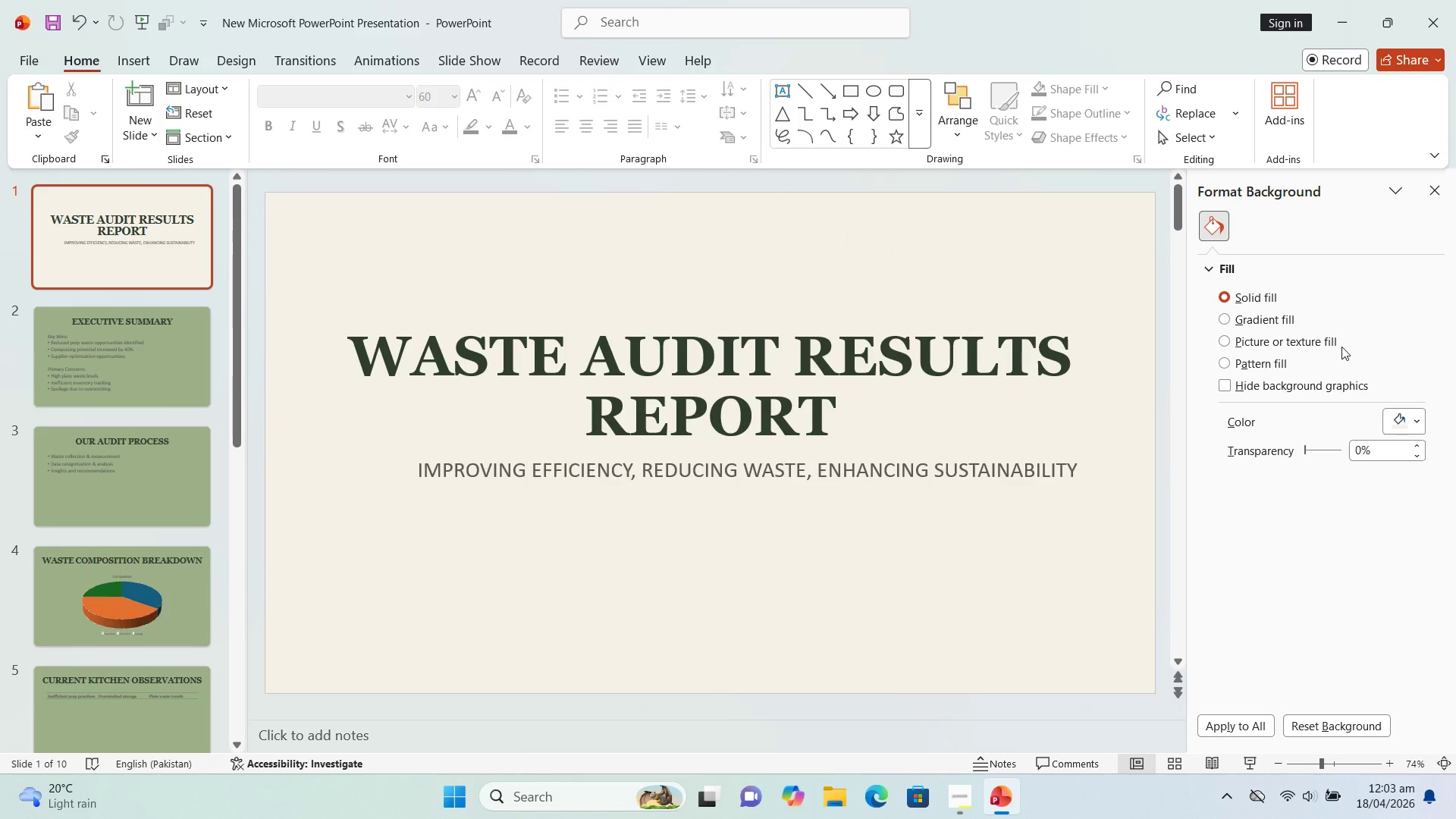 
wait(6.31)
 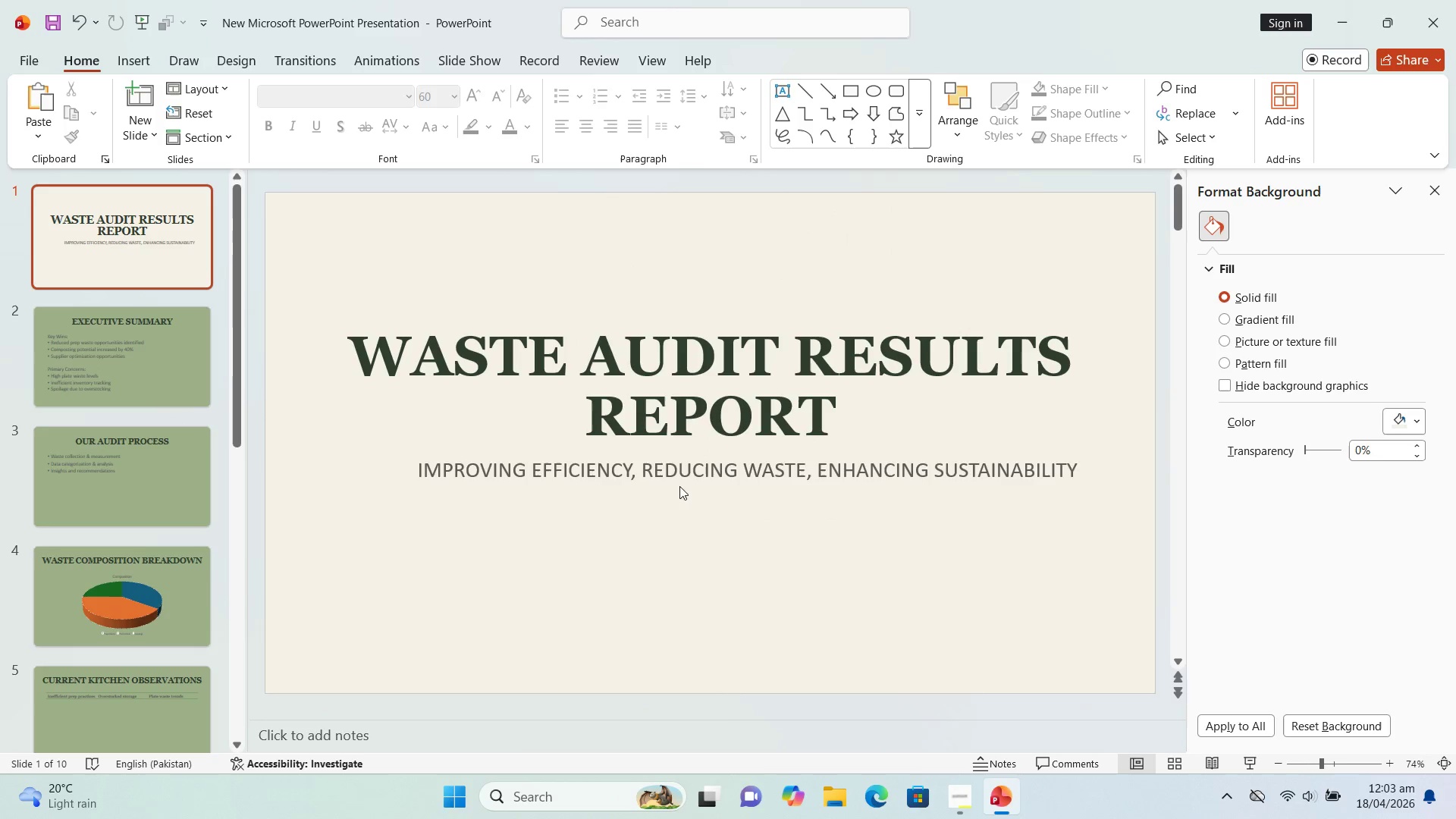 
double_click([1417, 444])
 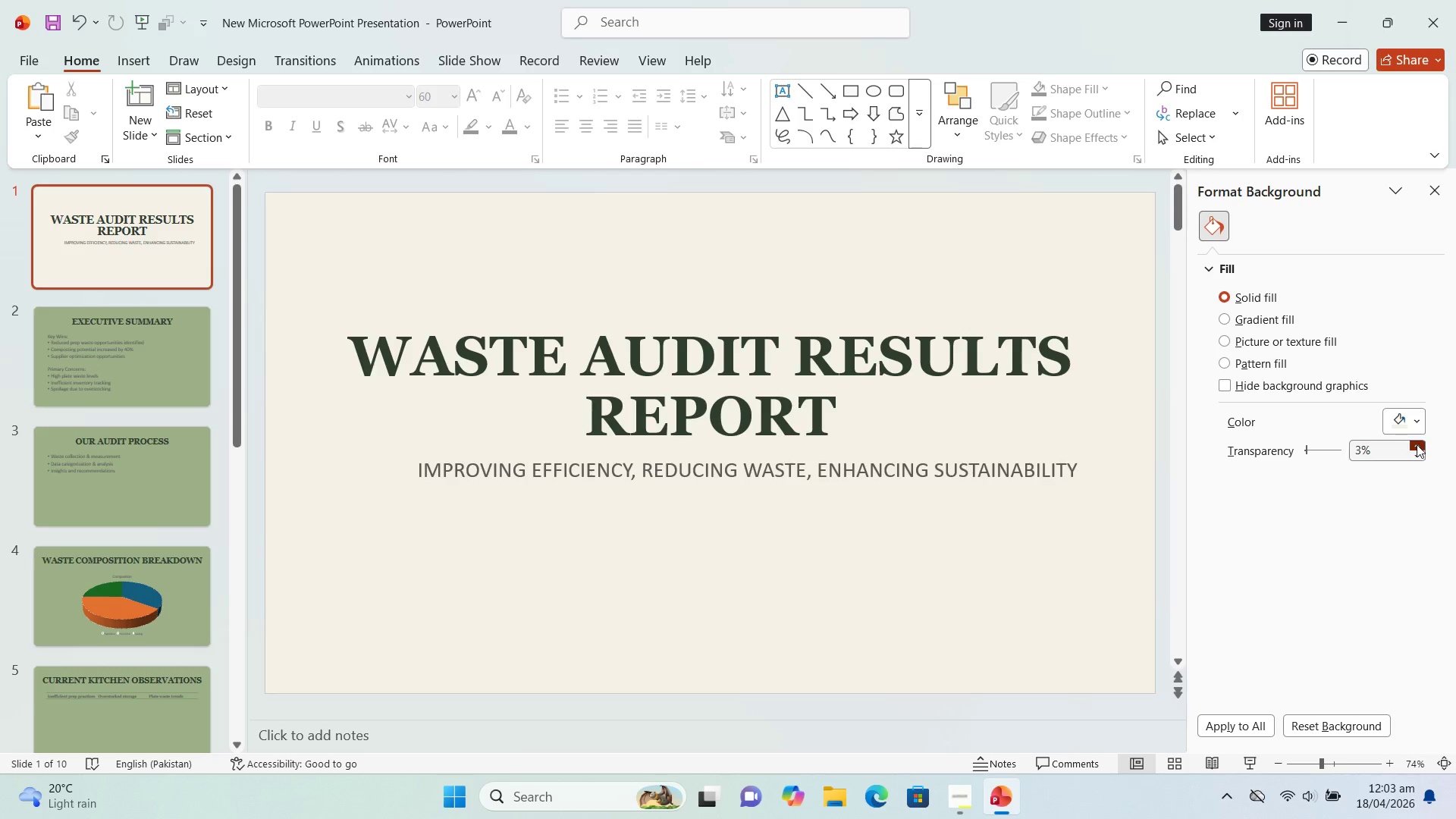 
triple_click([1417, 444])
 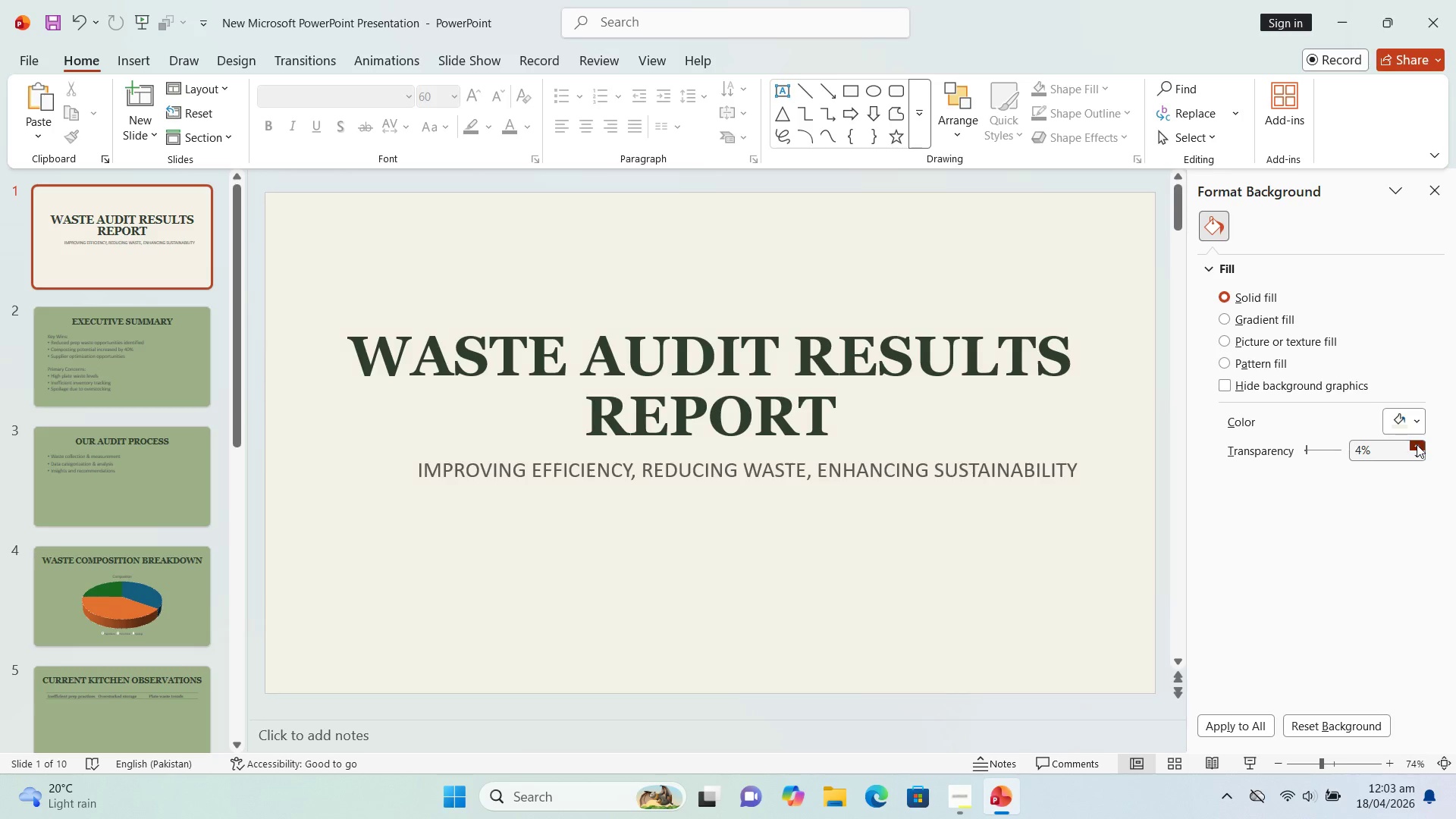 
triple_click([1417, 444])
 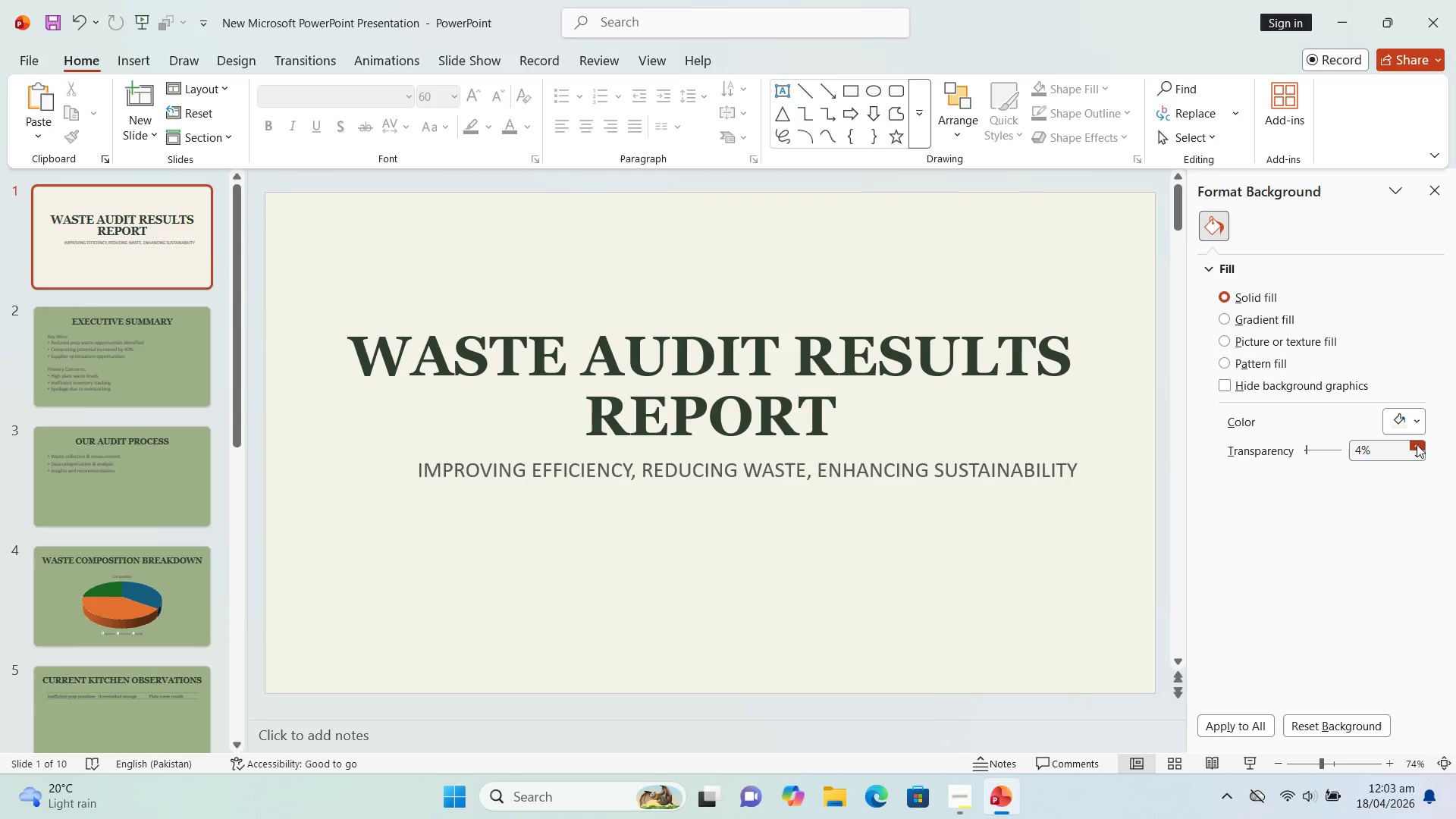 
triple_click([1417, 444])
 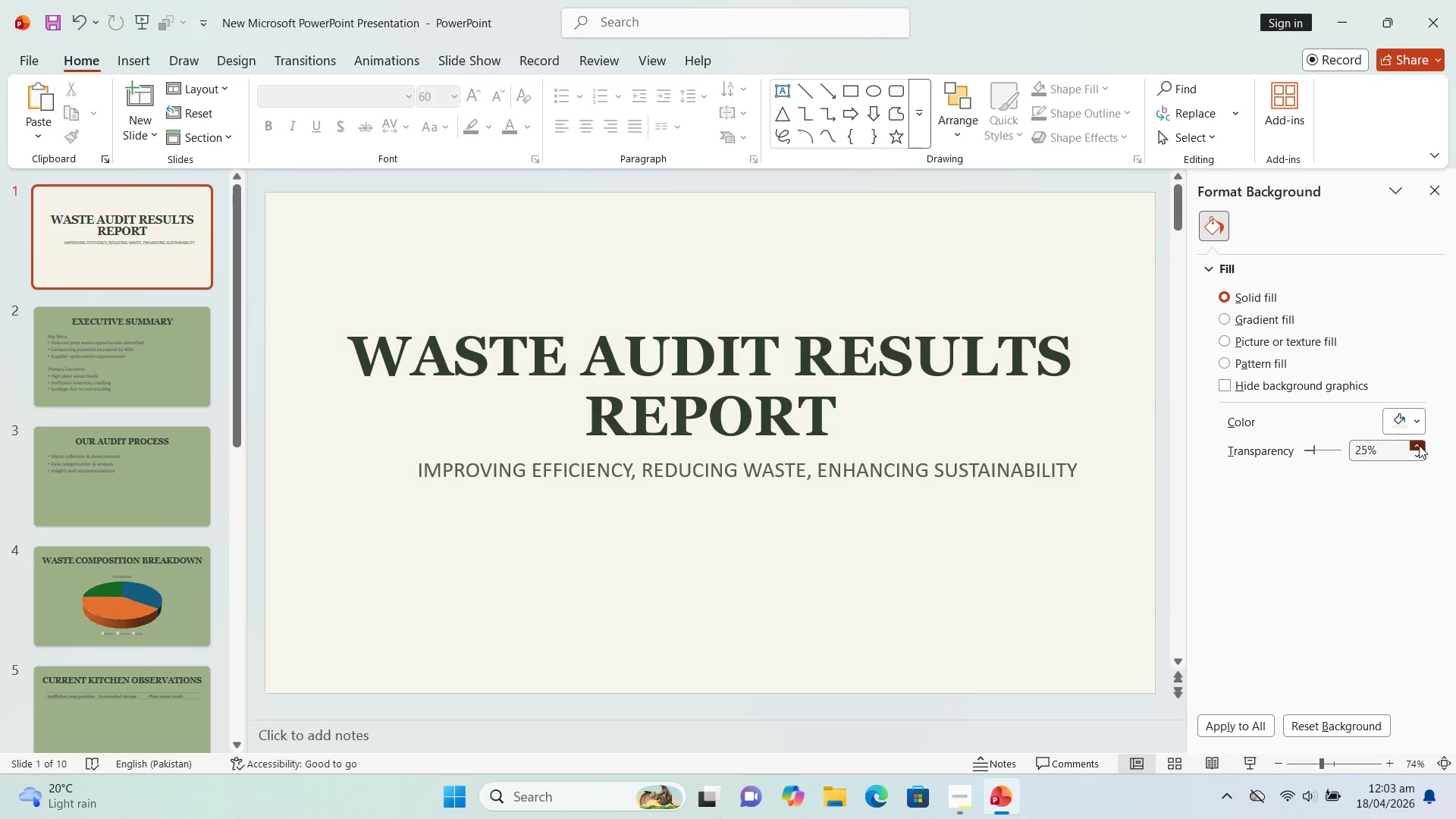 
left_click([1419, 445])
 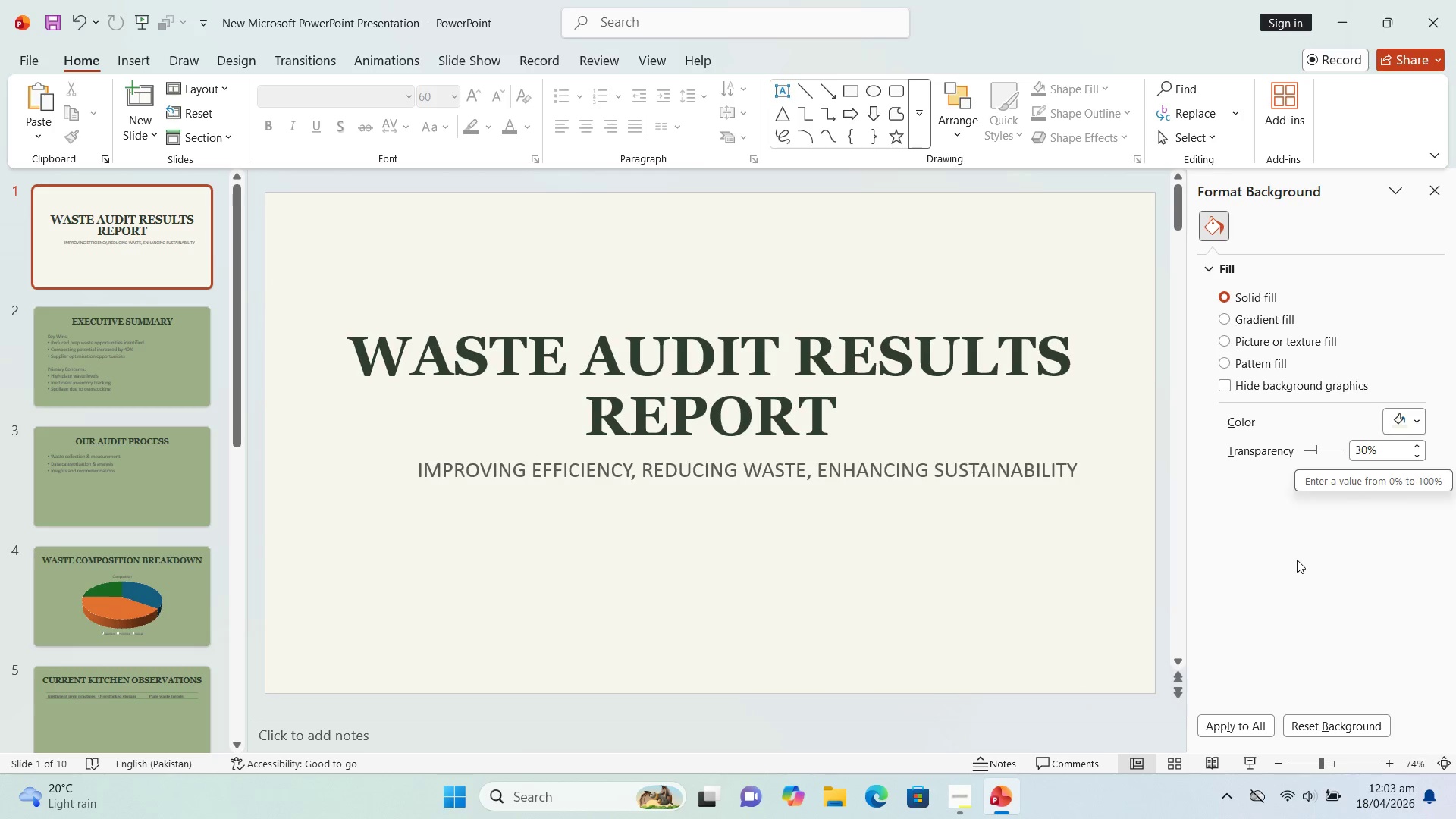 
left_click([1297, 560])
 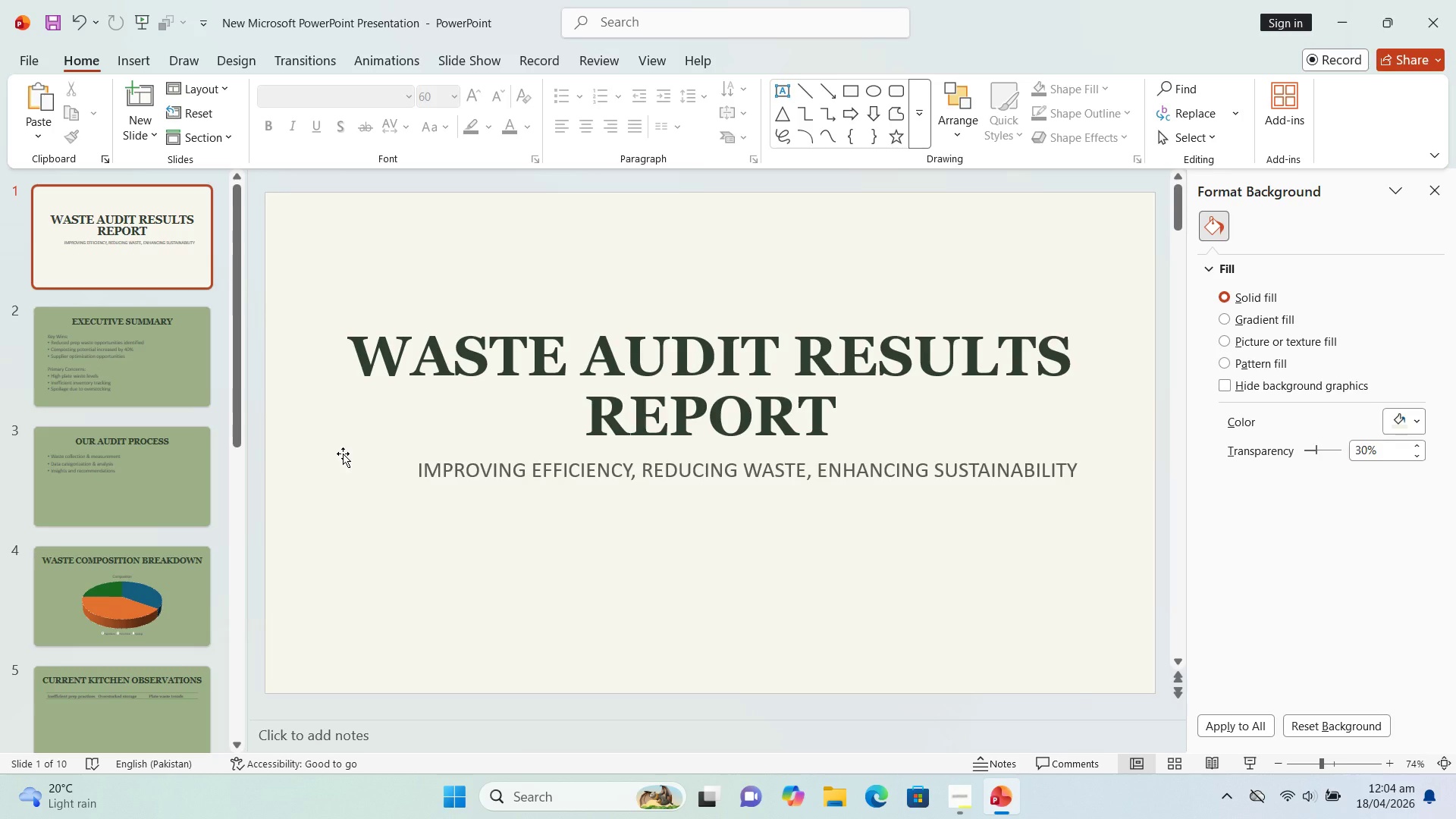 
wait(75.41)
 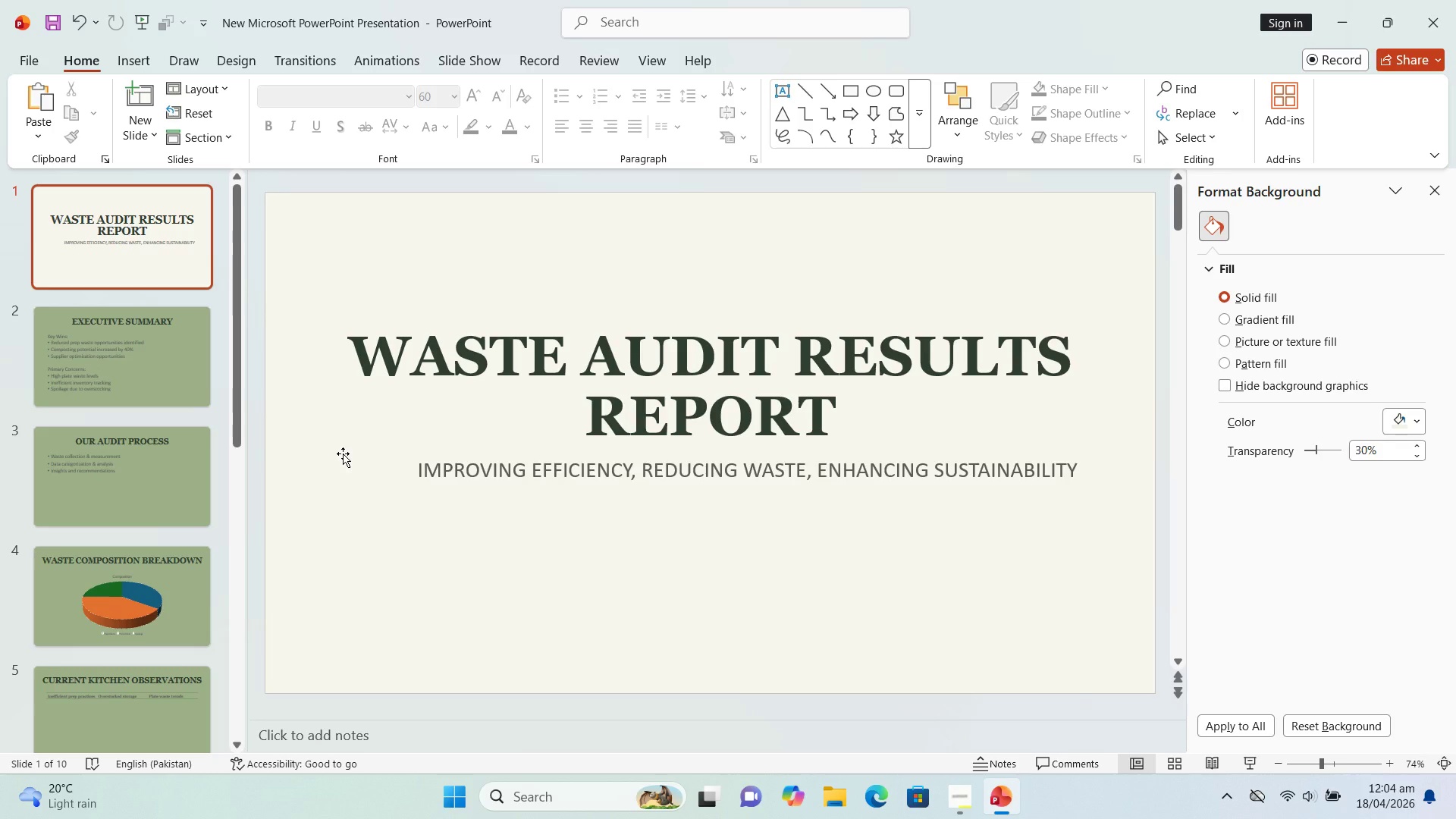 
left_click([143, 331])
 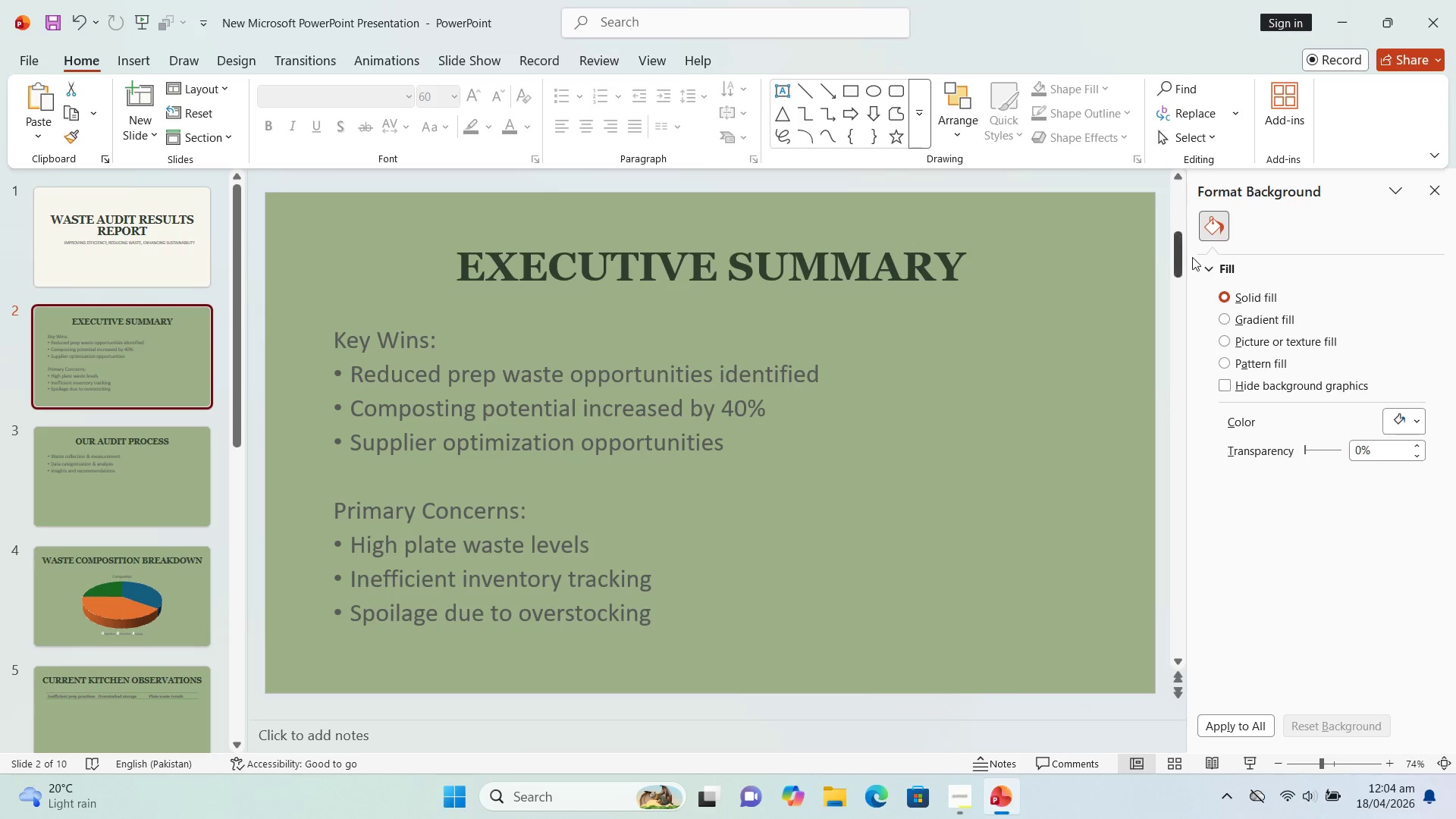 
wait(12.75)
 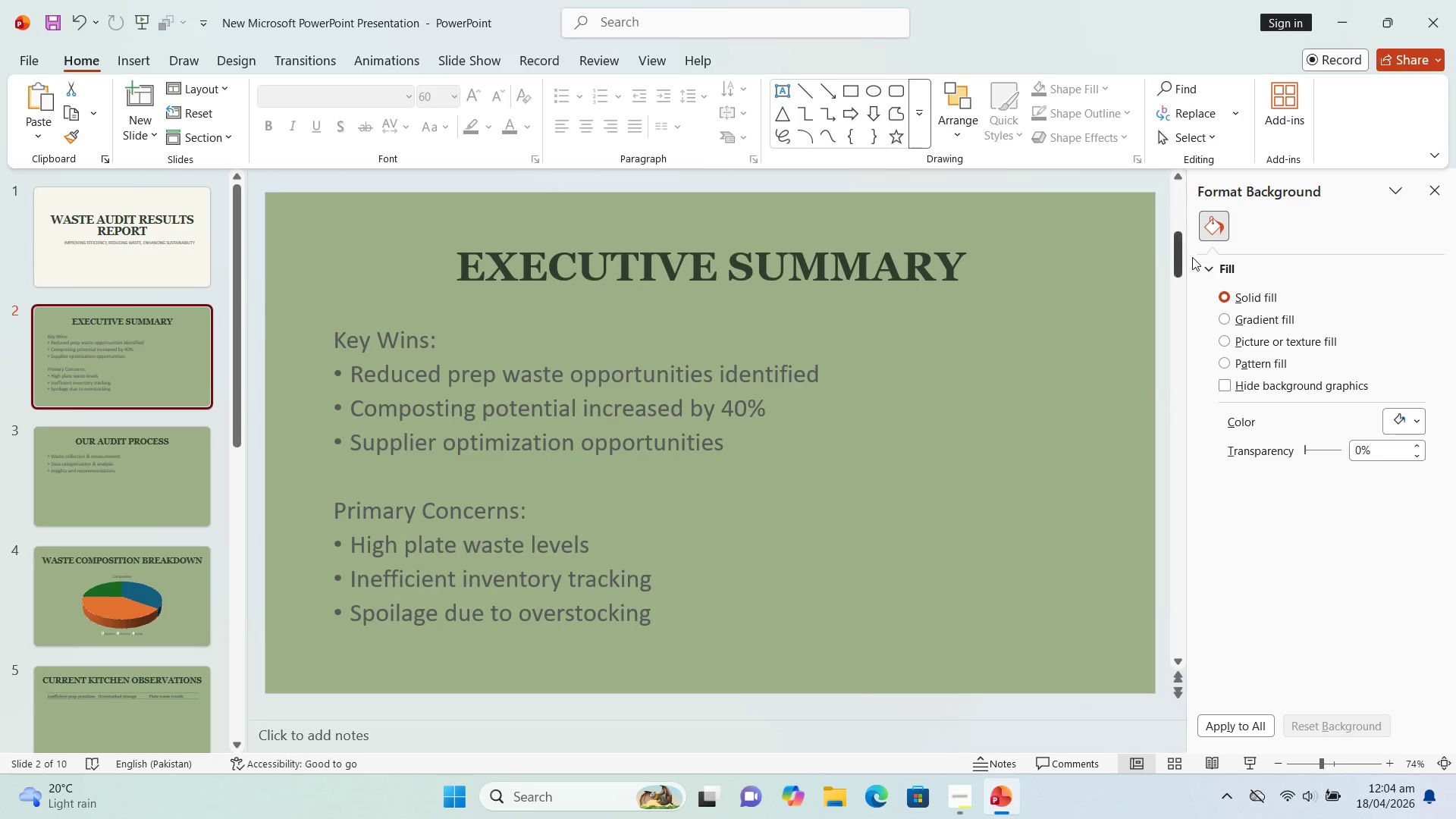 
left_click([1020, 480])
 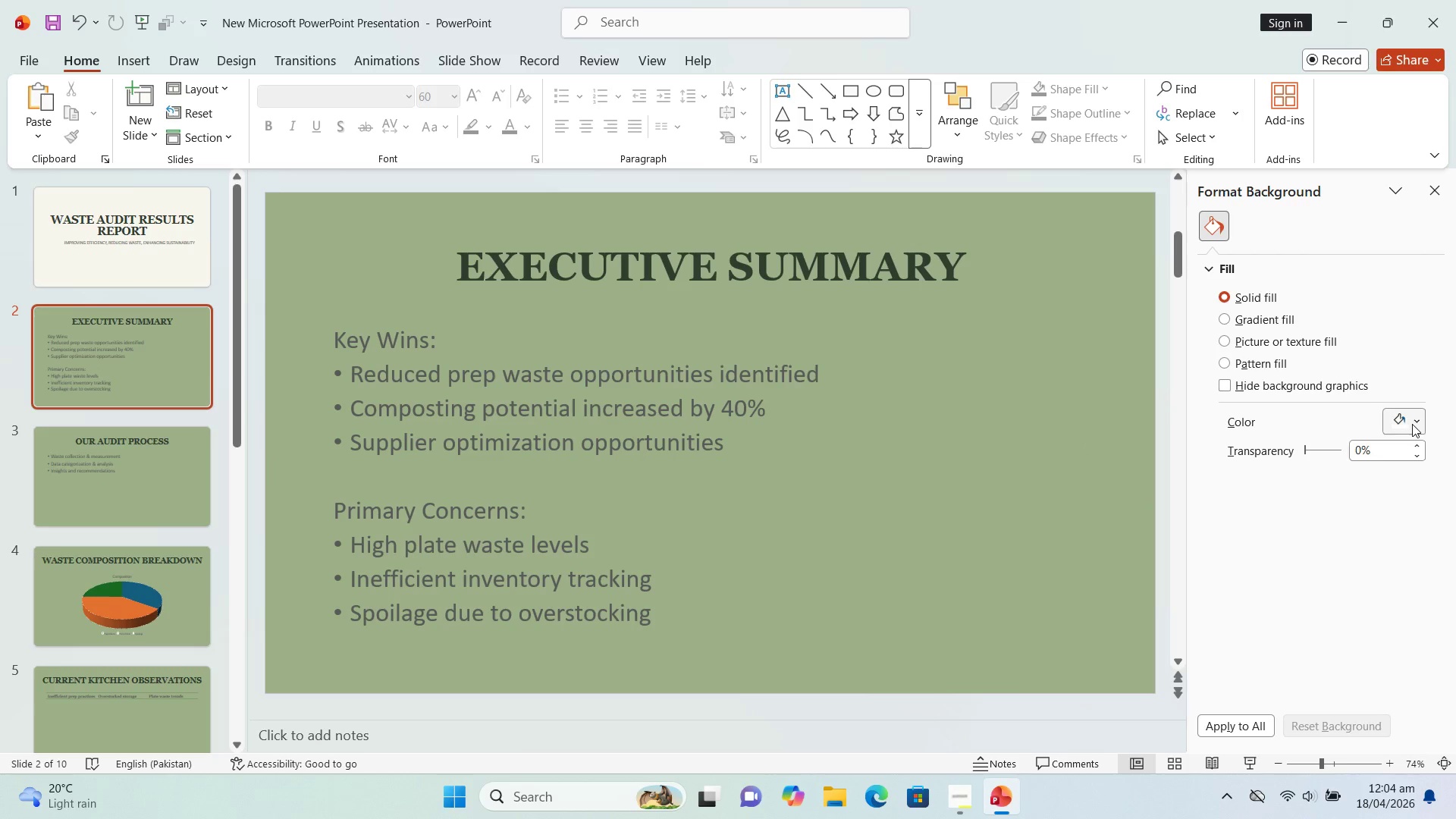 
left_click([1412, 423])
 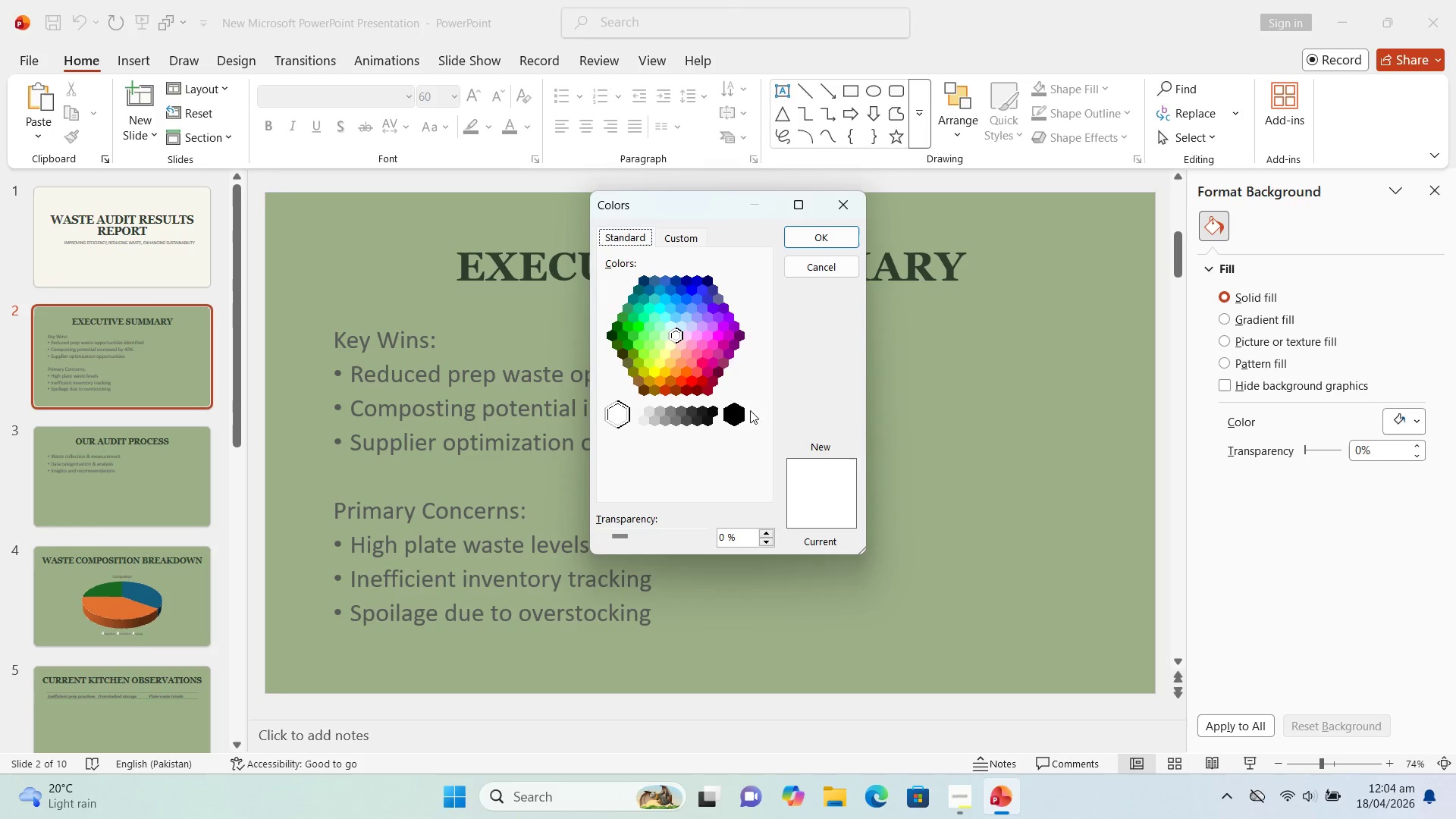 
left_click([670, 231])
 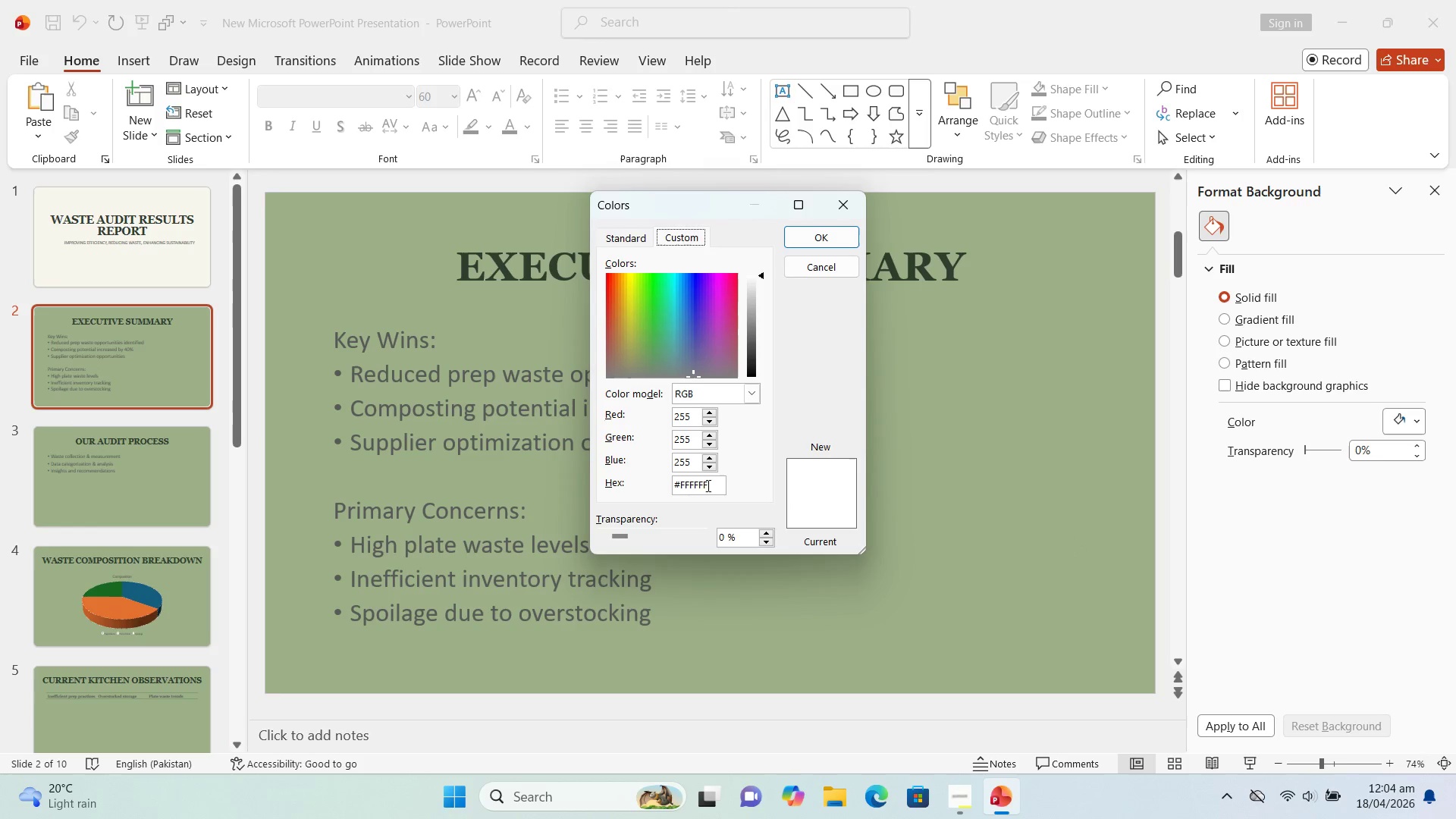 
left_click([706, 485])
 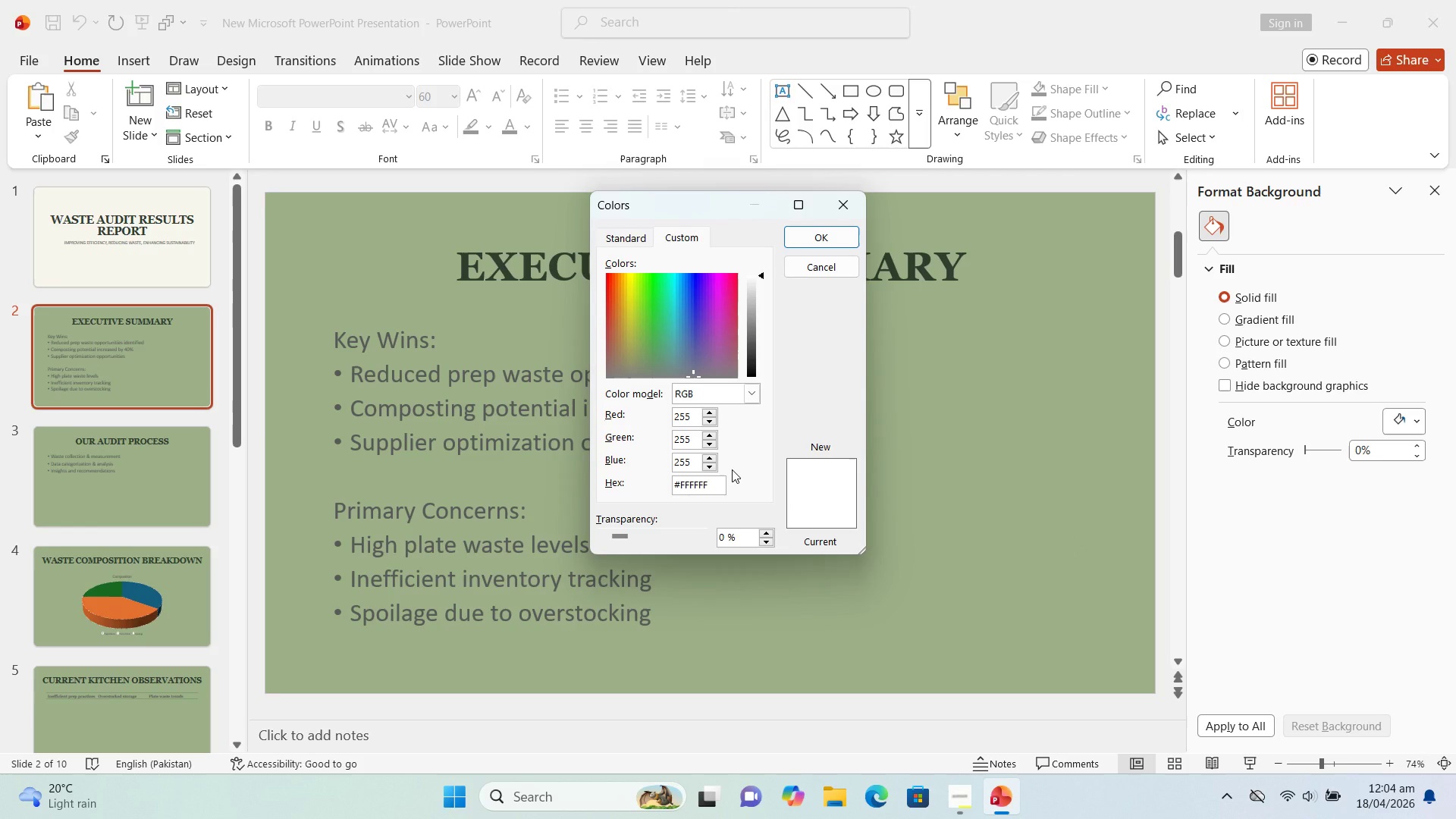 
key(Backspace)
key(Backspace)
key(Backspace)
key(Backspace)
key(Backspace)
key(Backspace)
type(f5f1e8)
 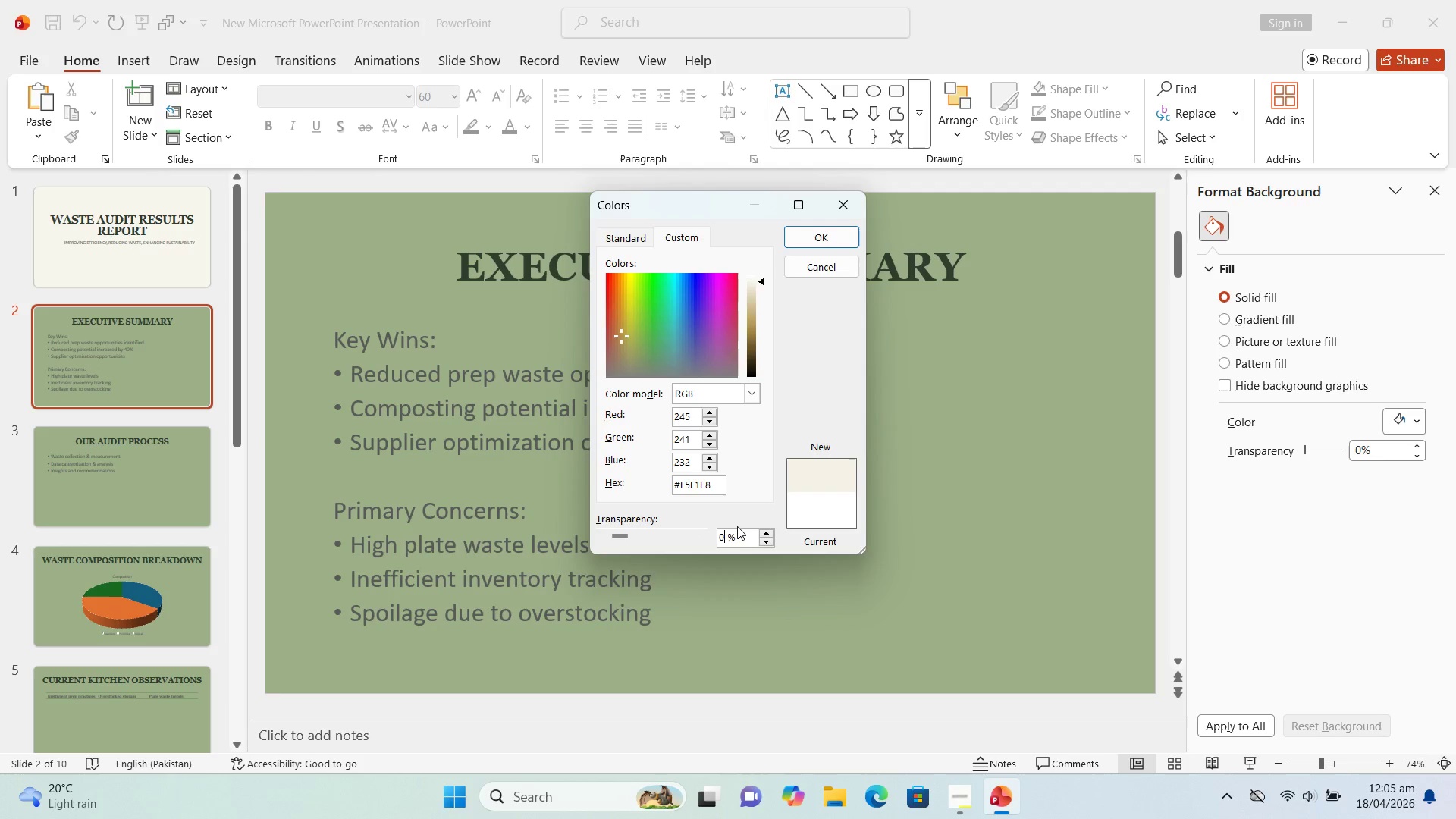 
wait(5.61)
 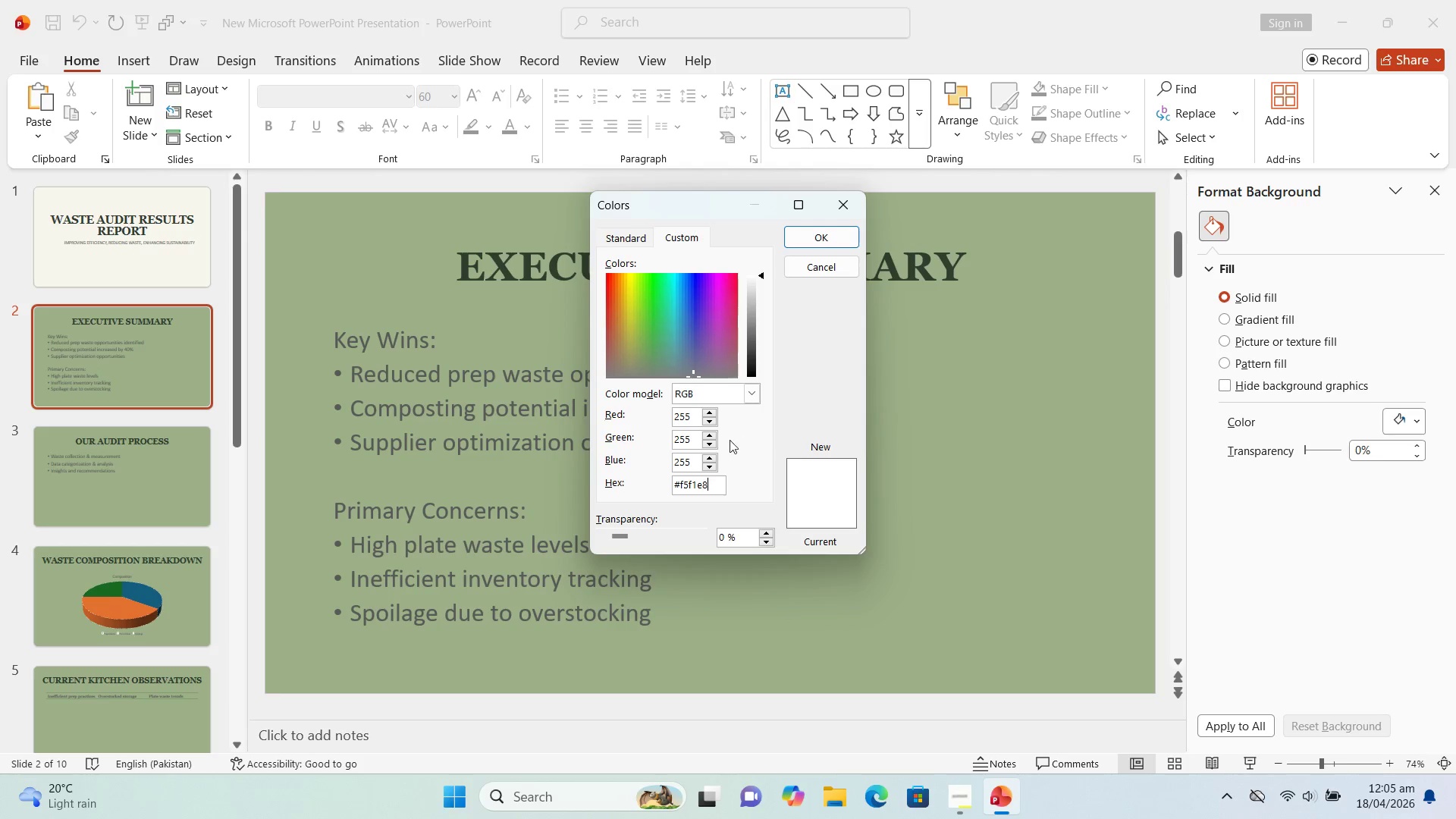 
key(Backspace)
type(30)
 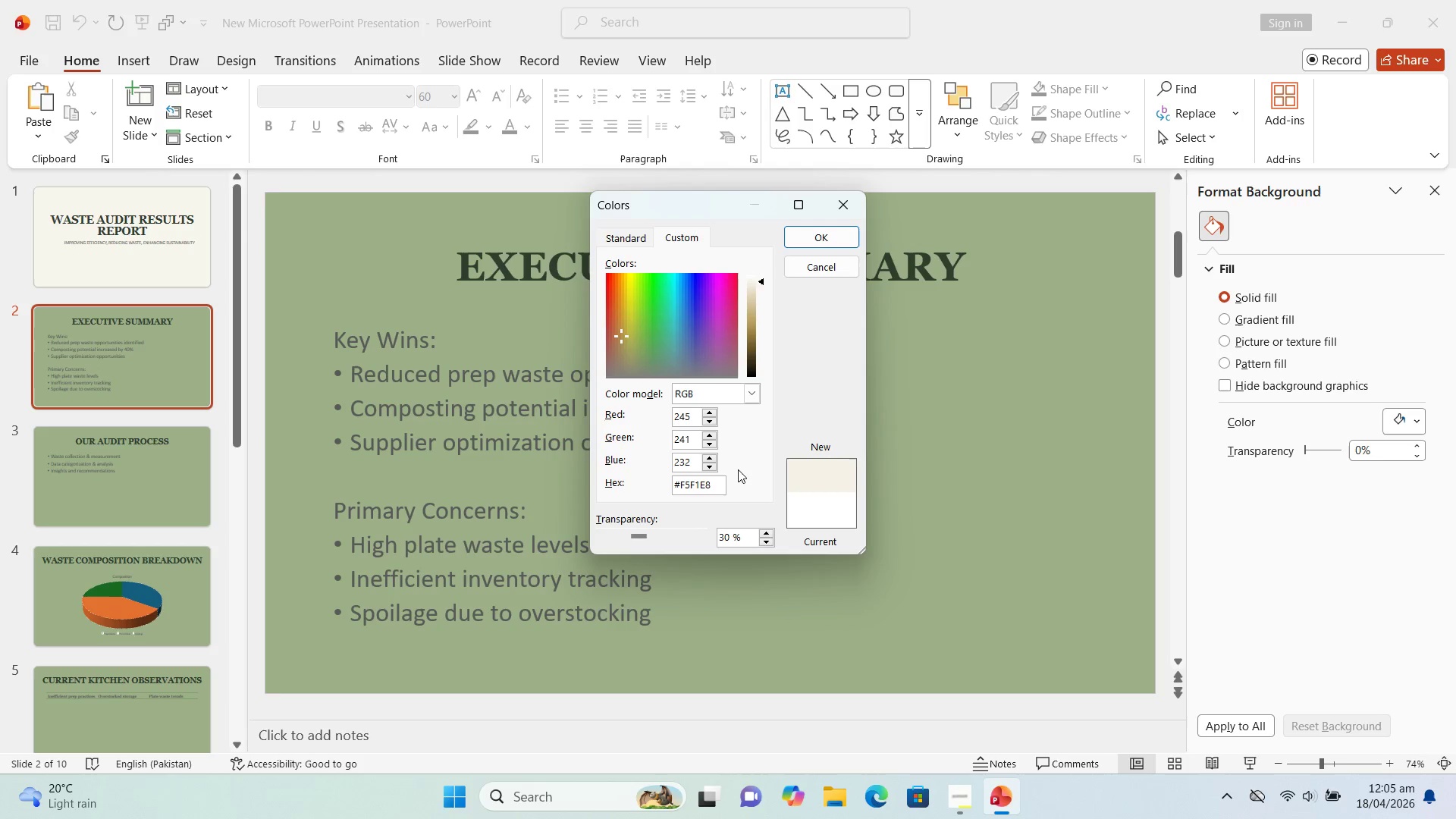 
key(Enter)
 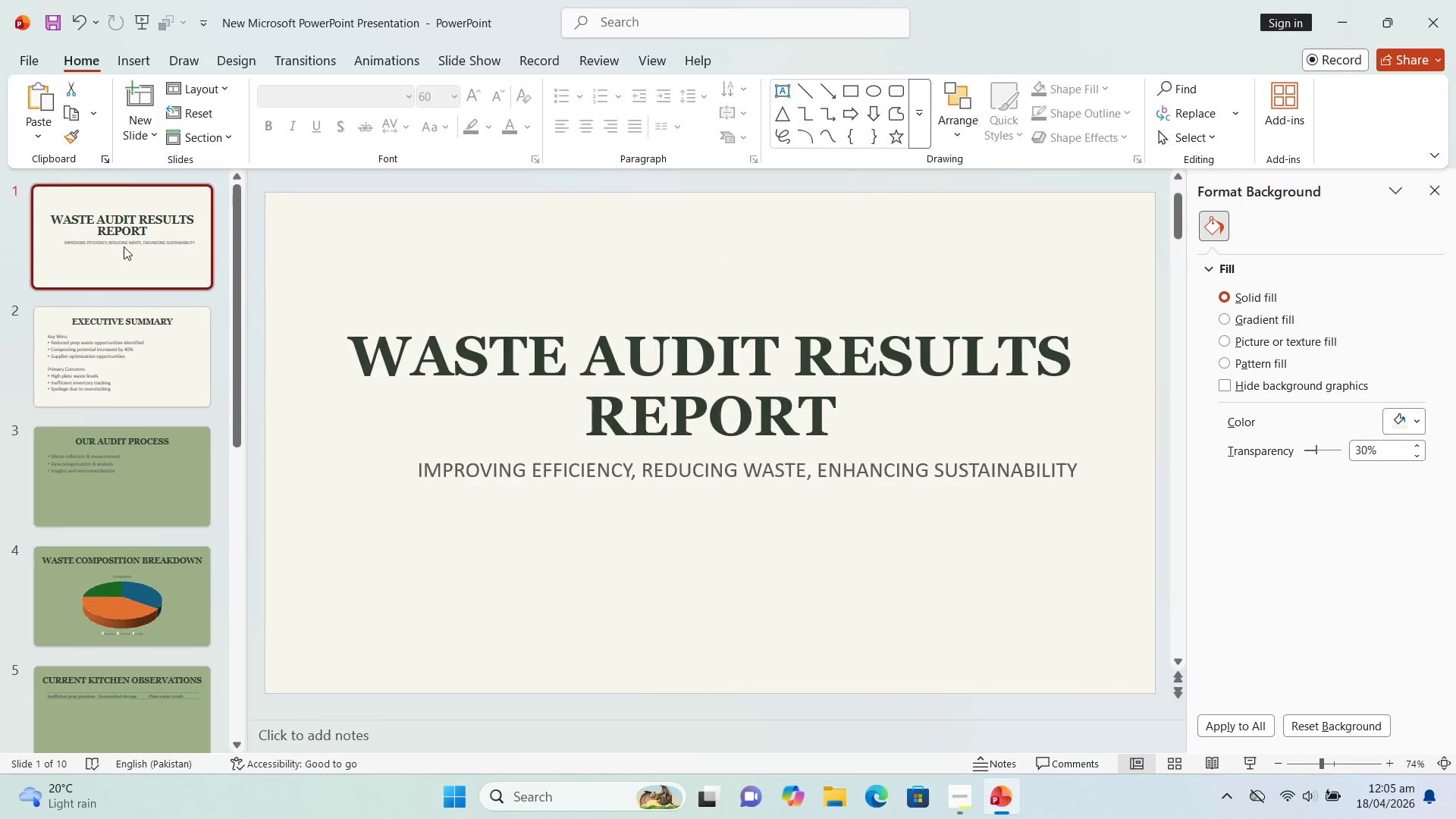 
left_click([168, 351])
 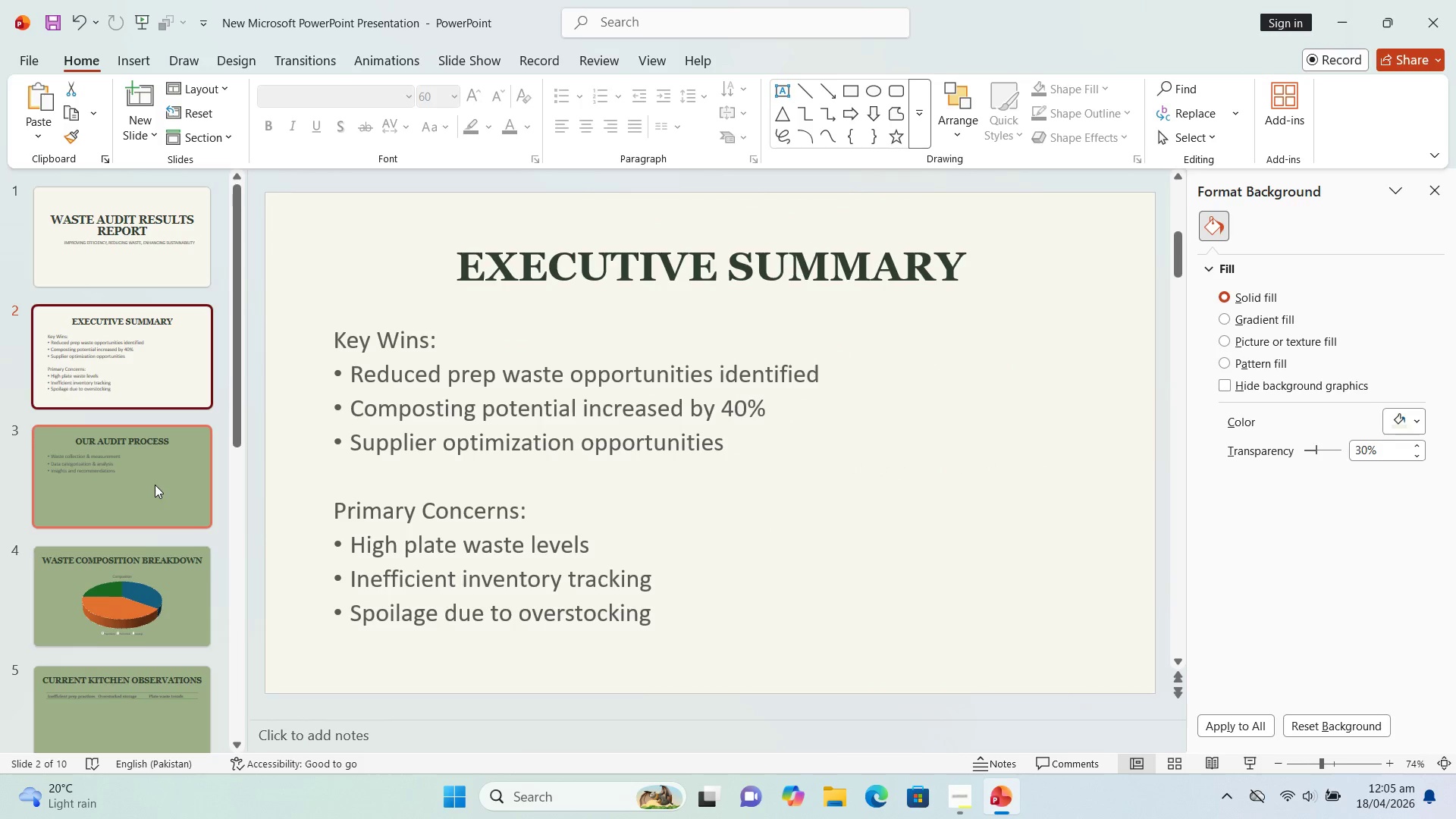 
left_click([154, 485])
 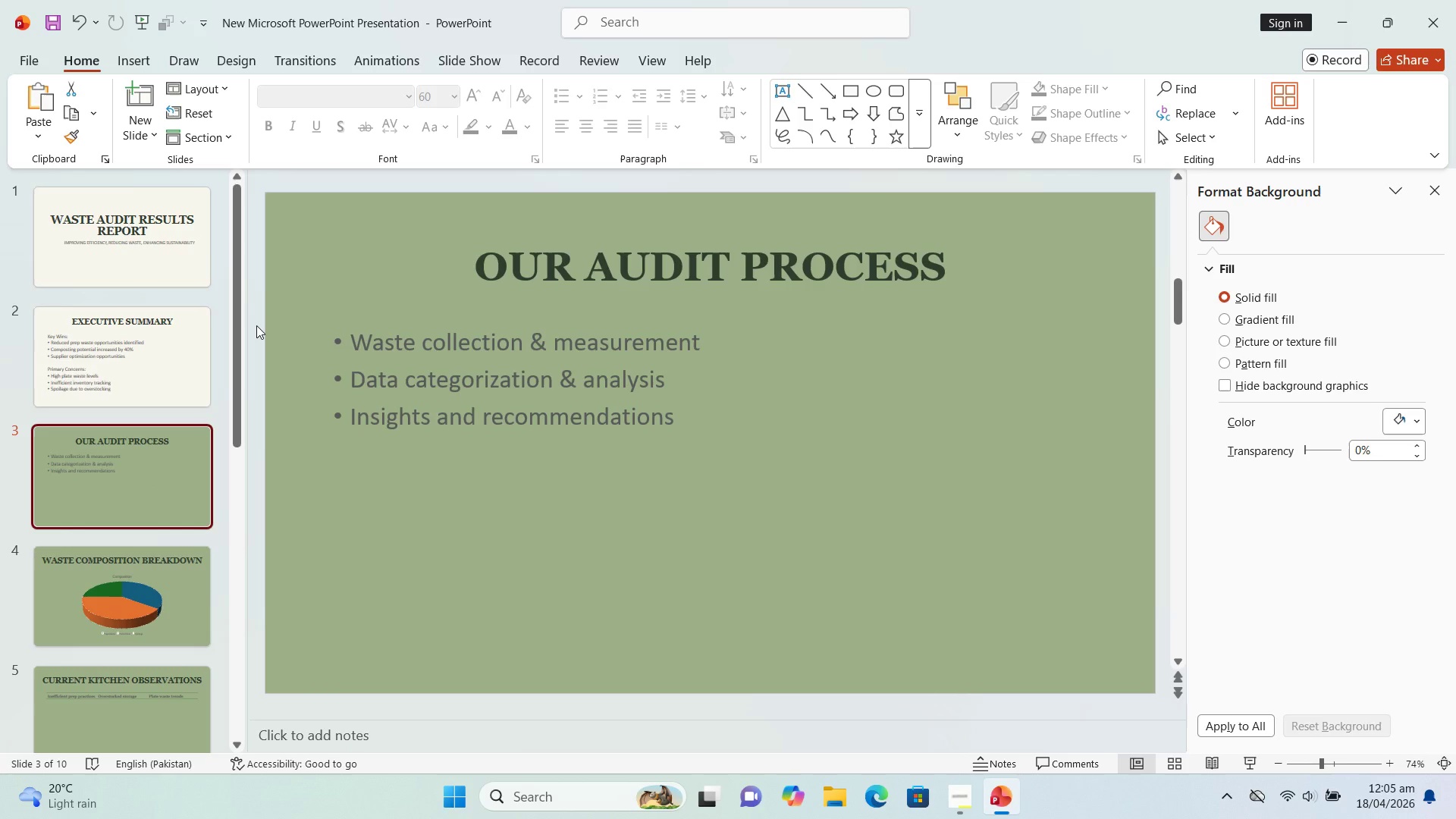 
wait(14.02)
 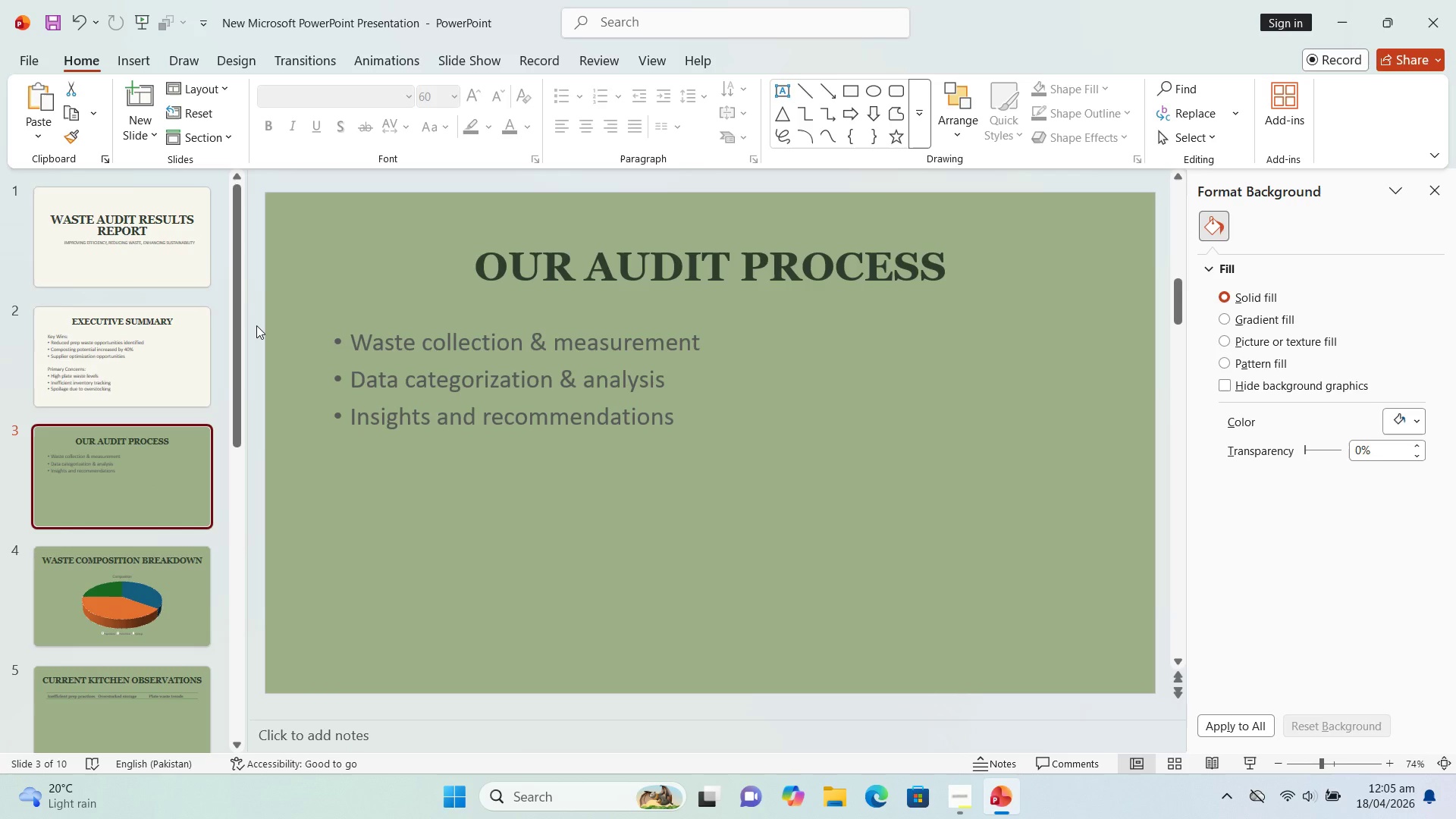 
left_click([1229, 397])
 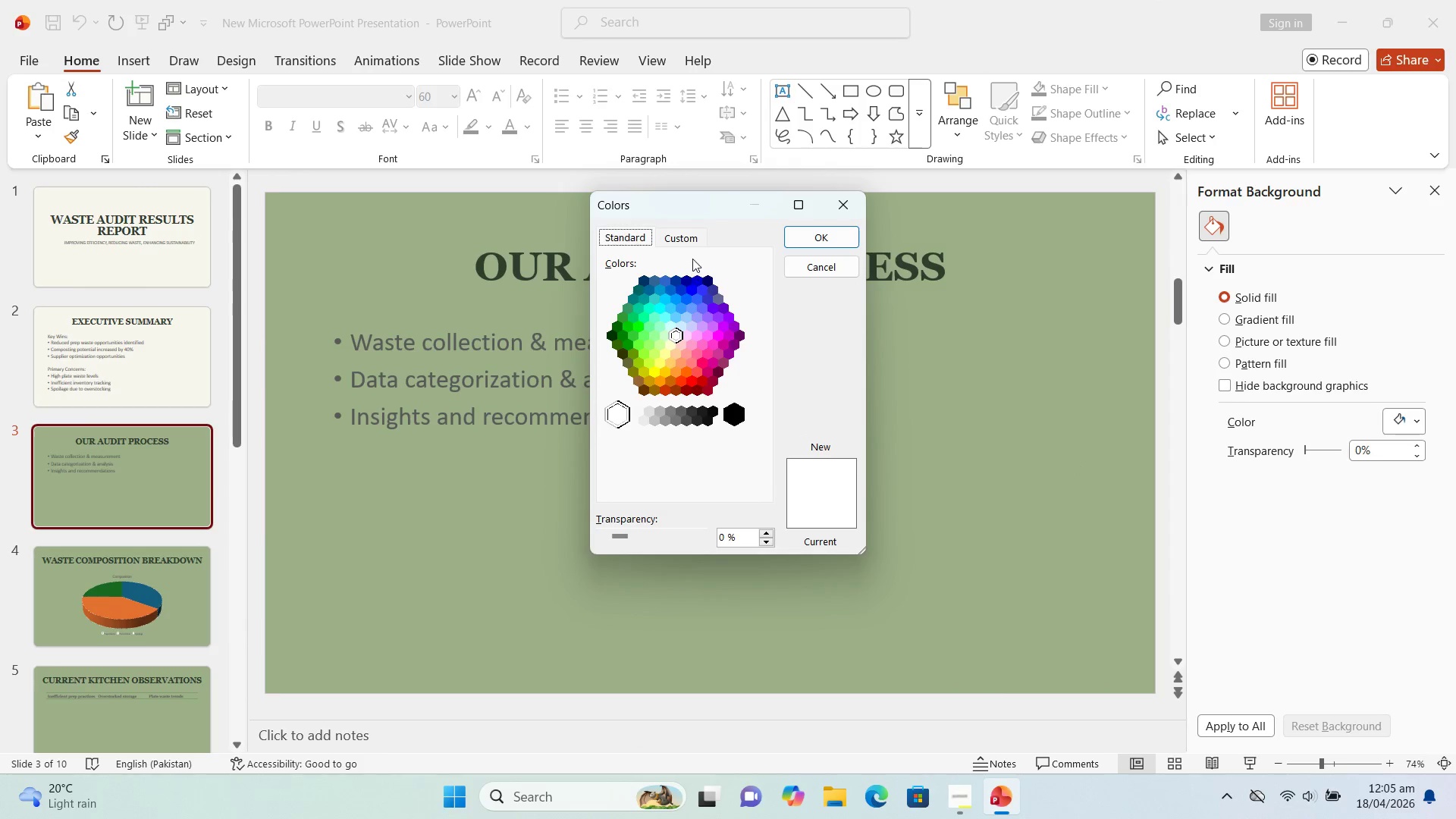 
left_click([686, 236])
 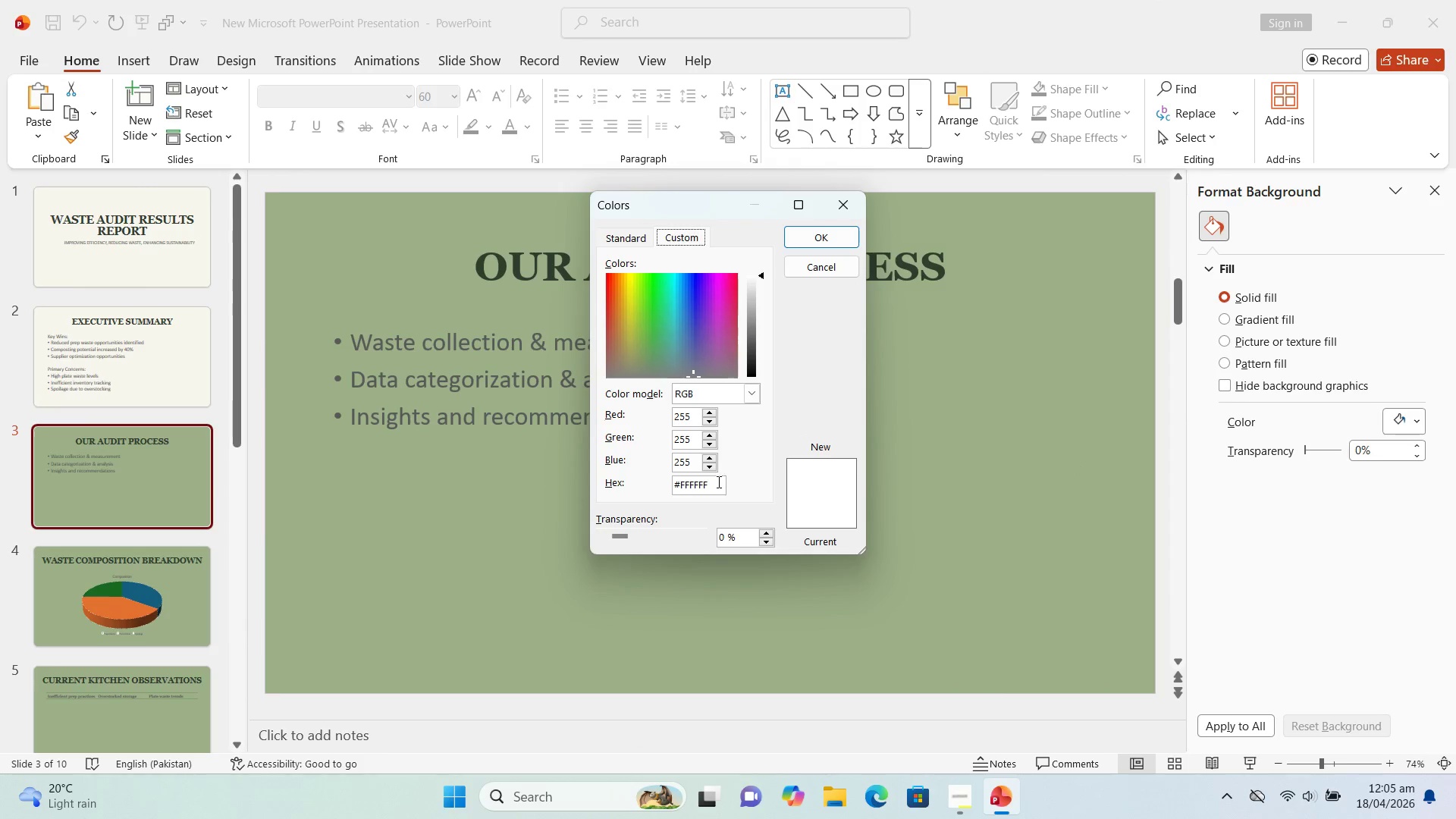 
left_click([715, 485])
 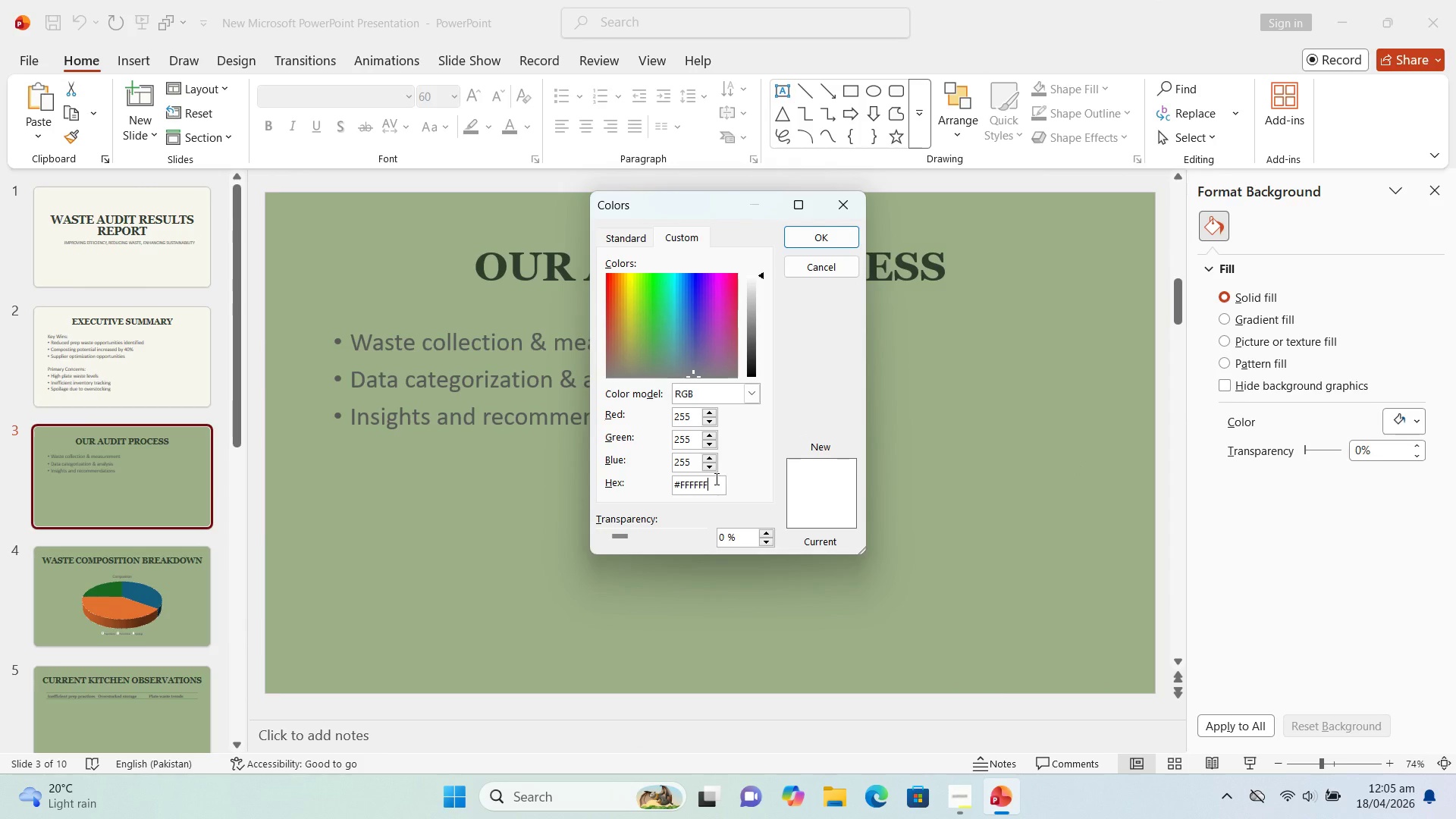 
key(Backspace)
key(Backspace)
key(Backspace)
key(Backspace)
key(Backspace)
key(Backspace)
type(dce5d3)
 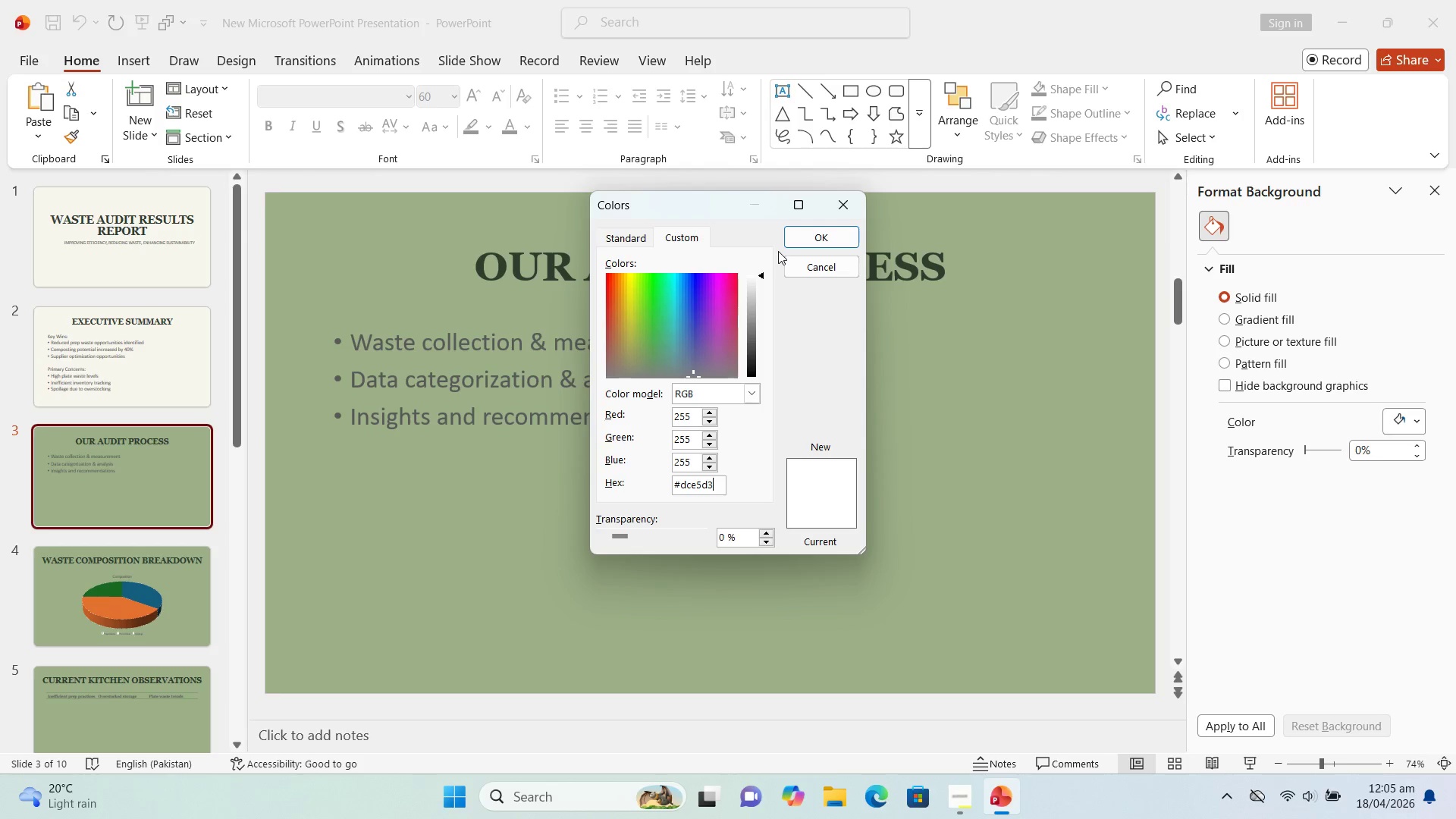 
wait(5.72)
 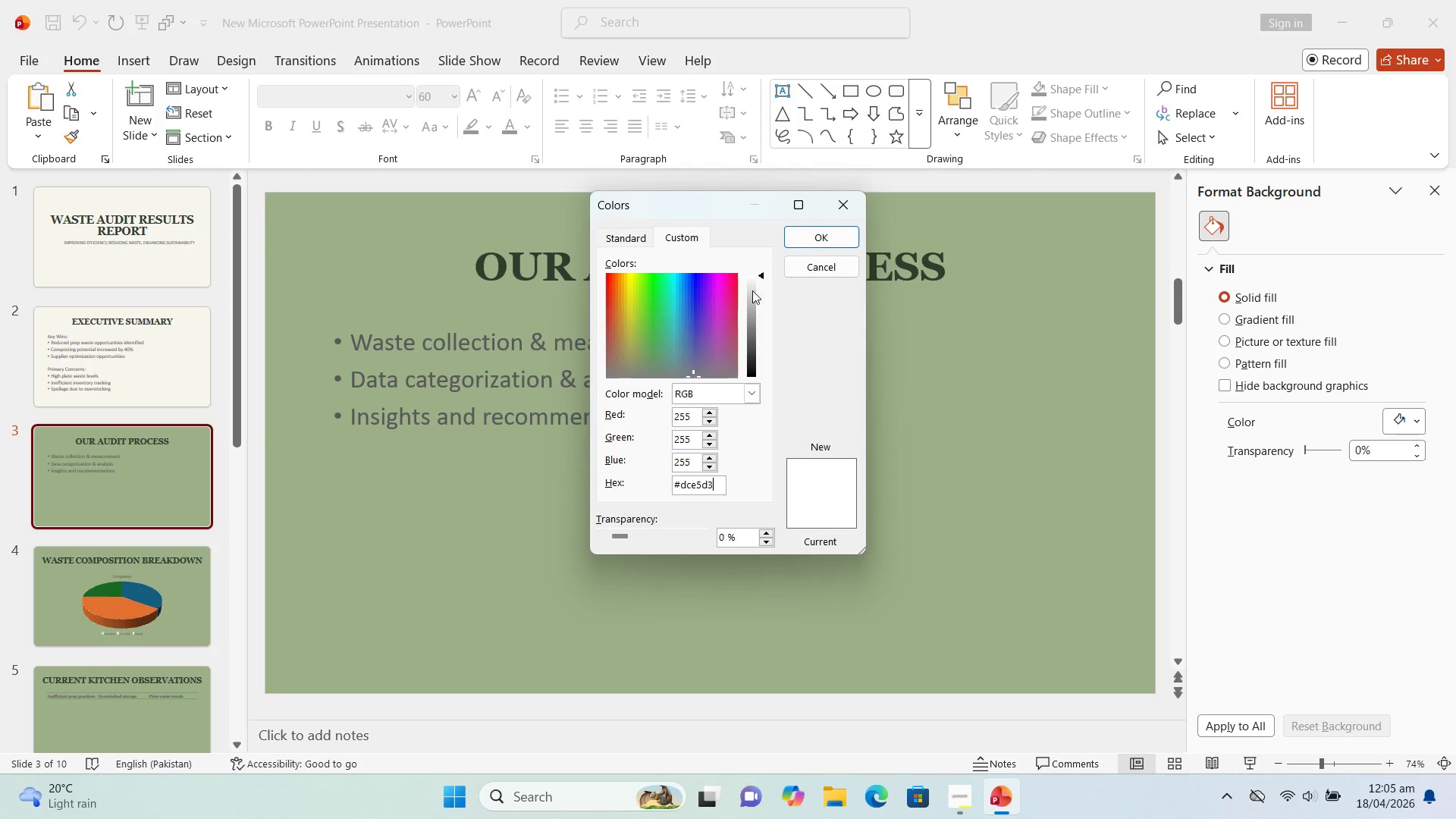 
left_click([814, 234])
 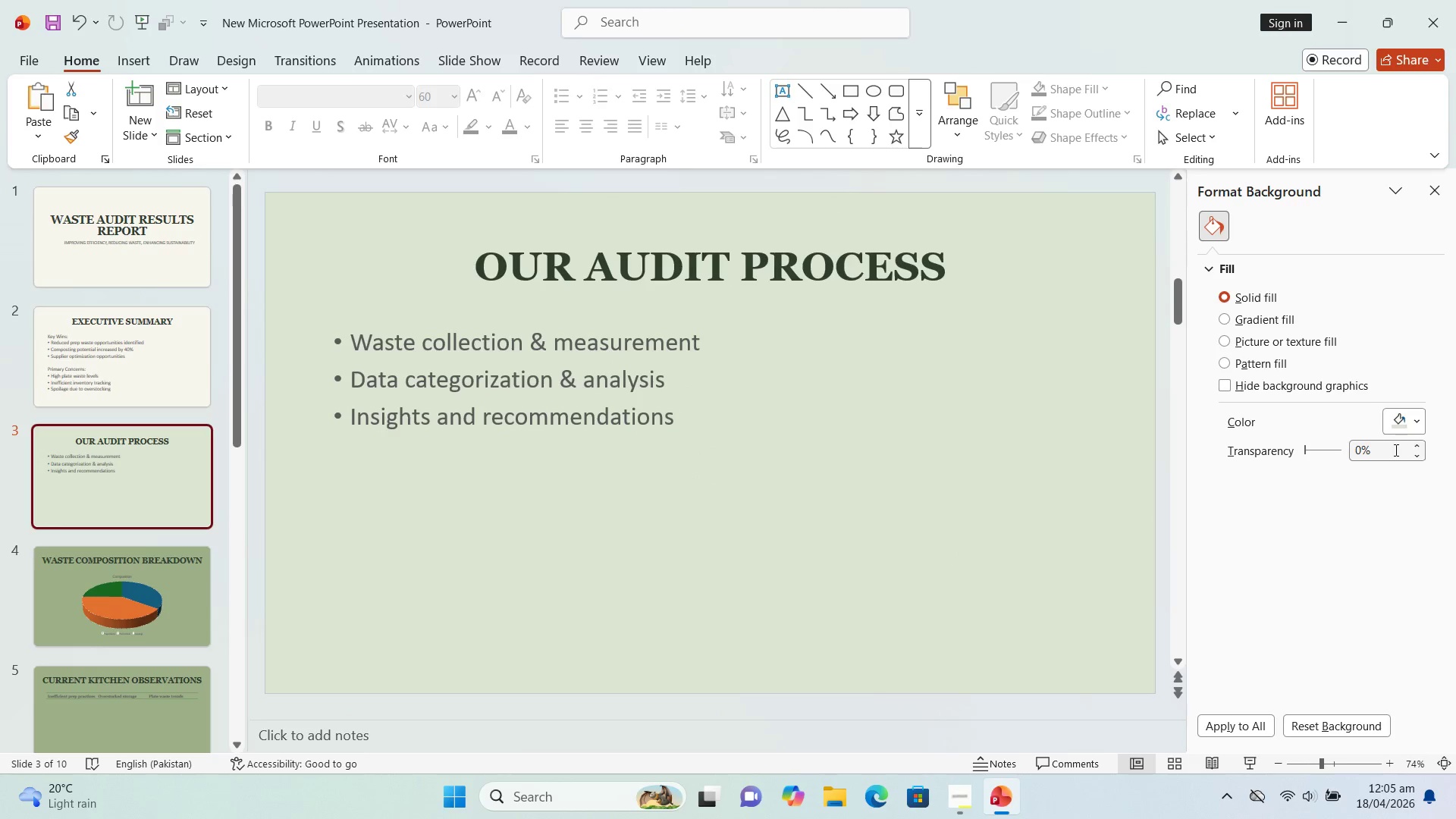 
left_click_drag(start_coordinate=[1304, 450], to_coordinate=[1261, 459])
 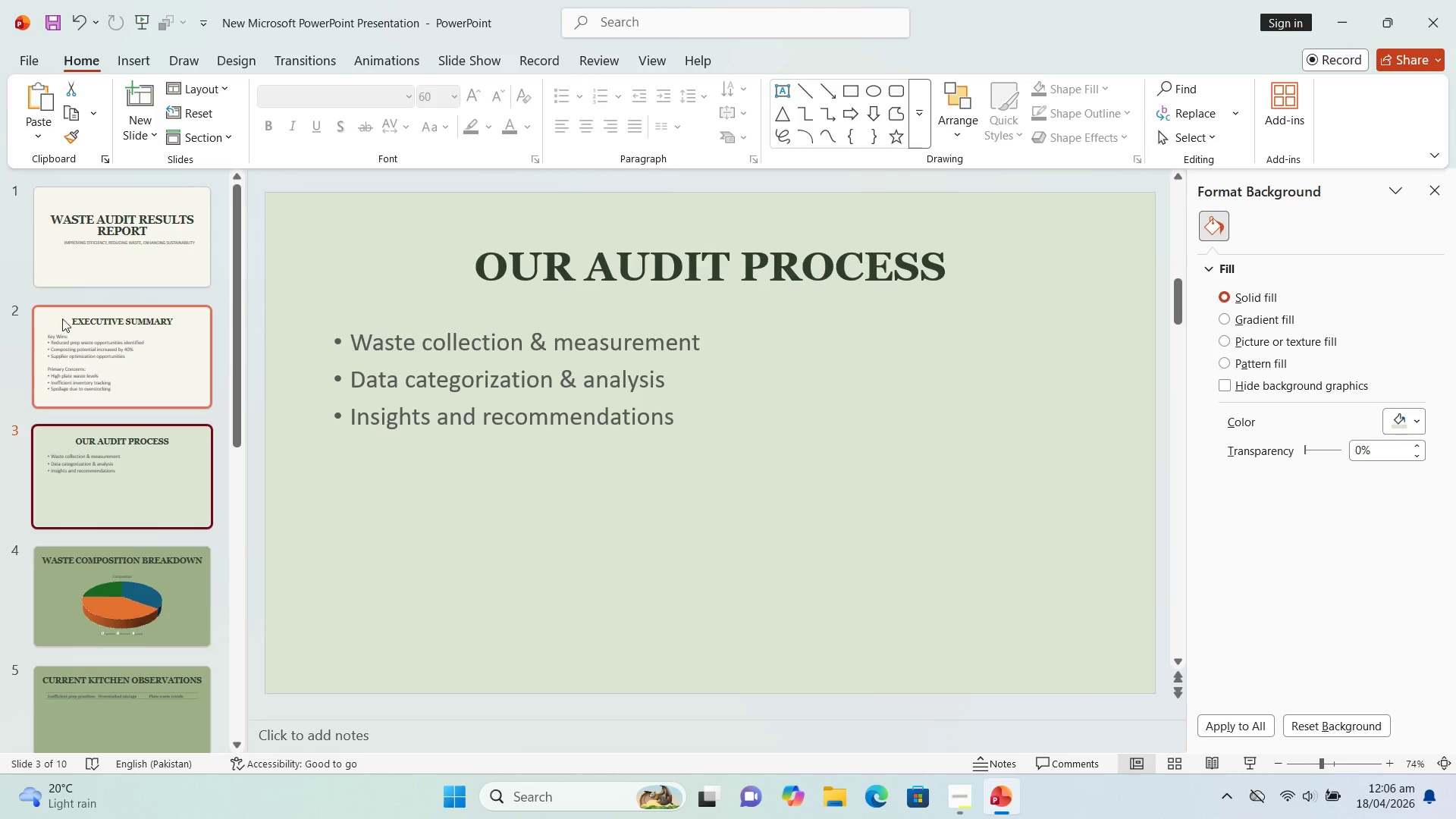 
left_click([111, 356])
 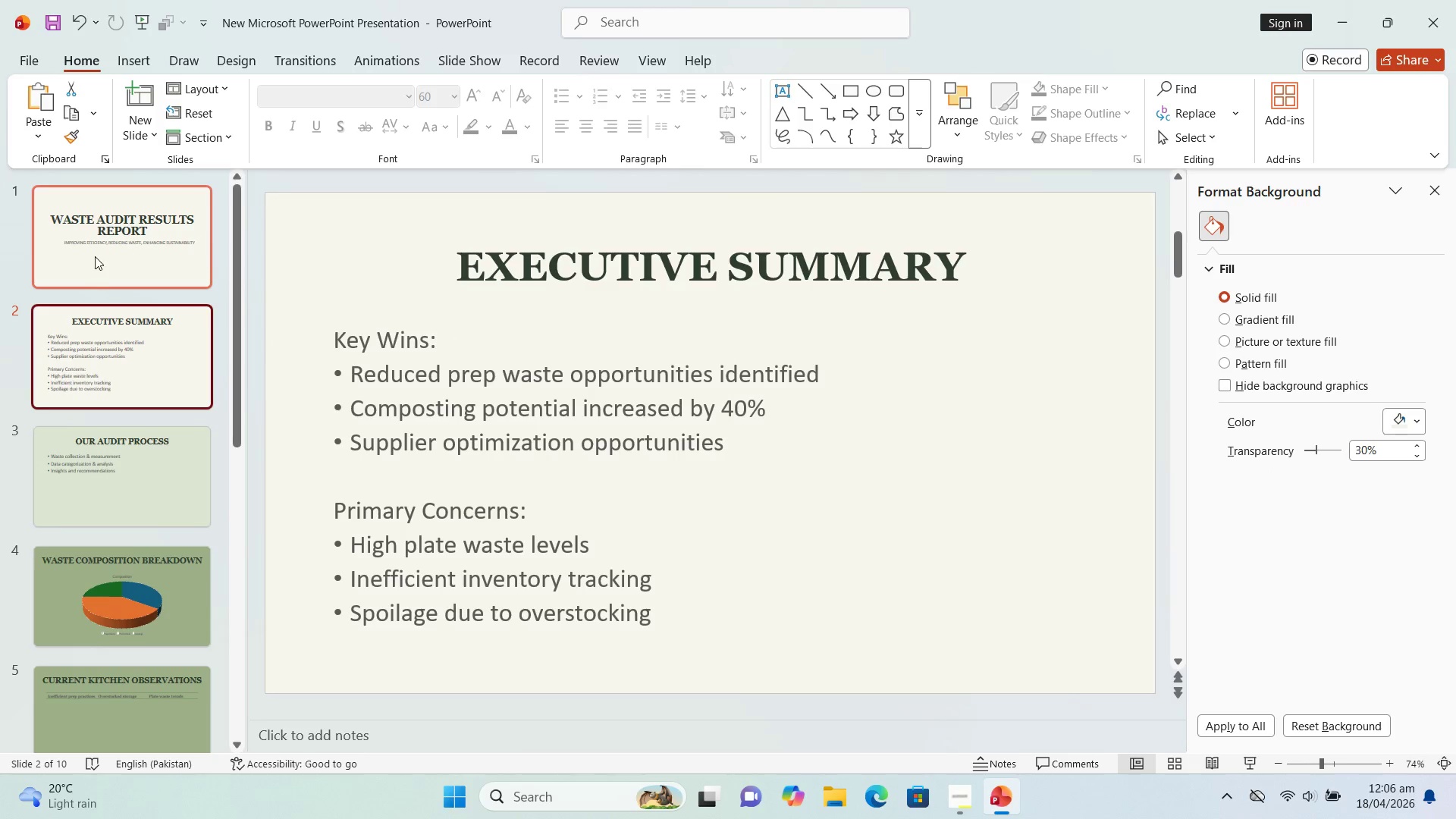 
left_click([95, 255])
 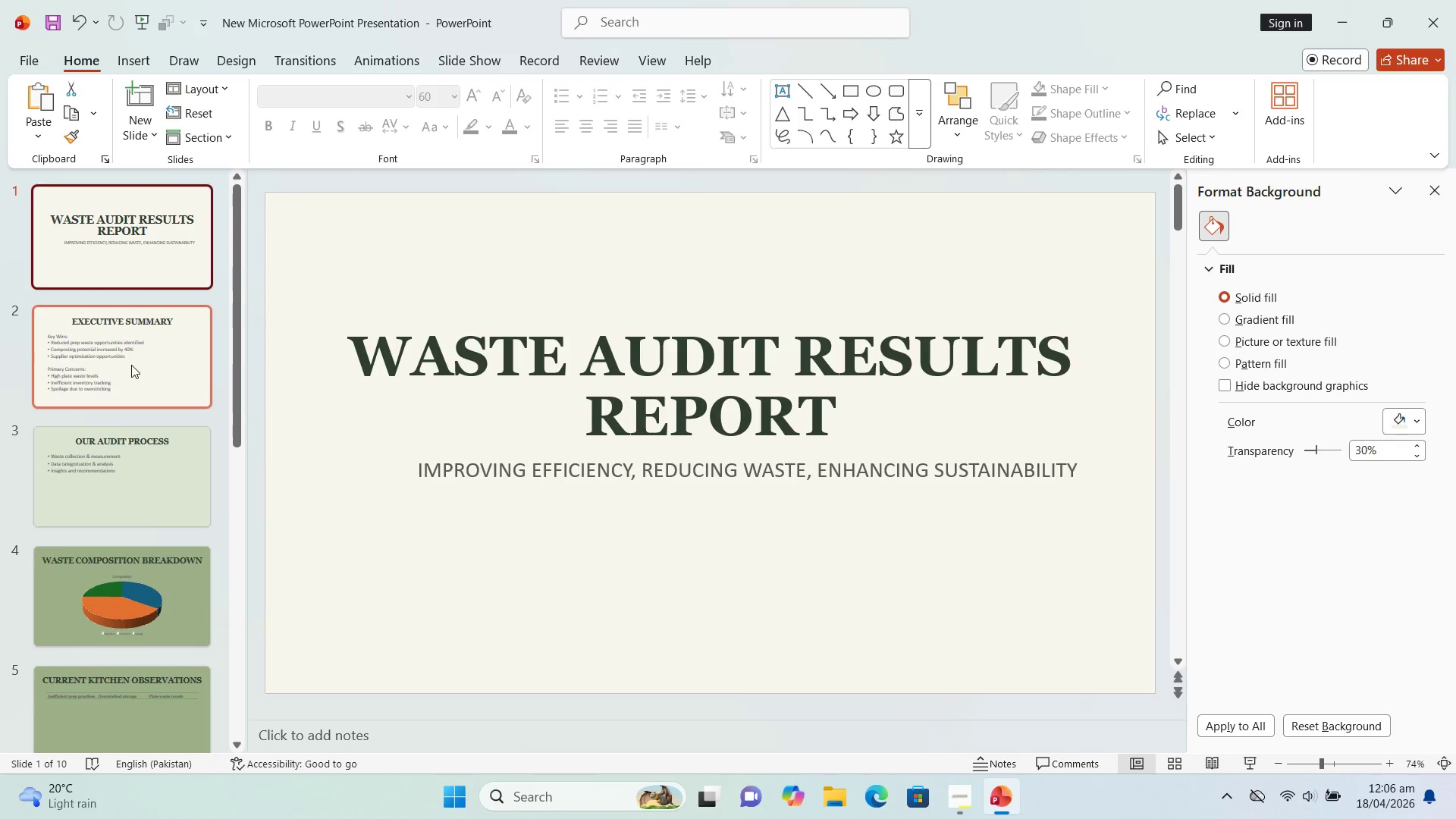 
left_click([132, 368])
 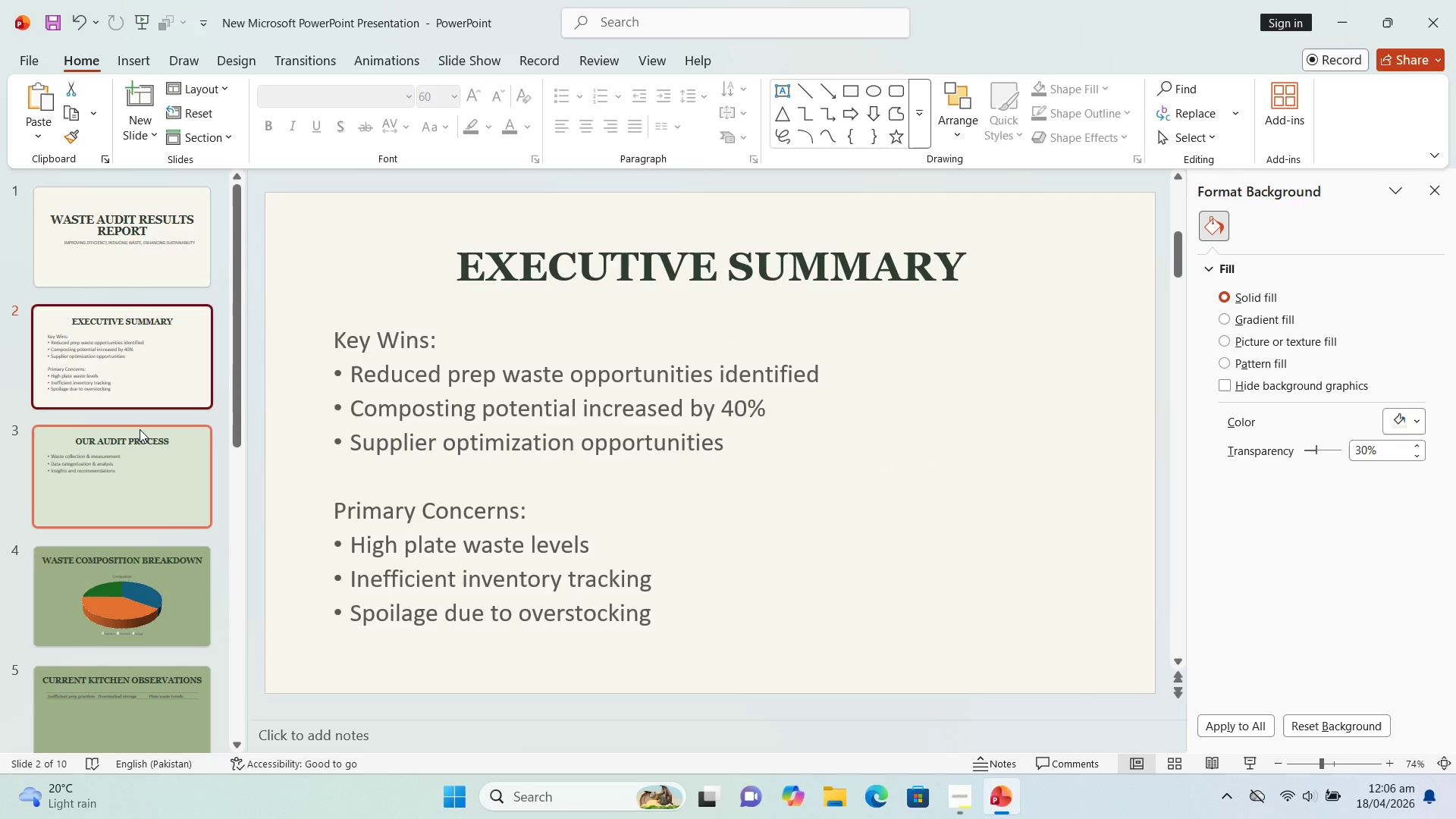 
left_click([140, 429])
 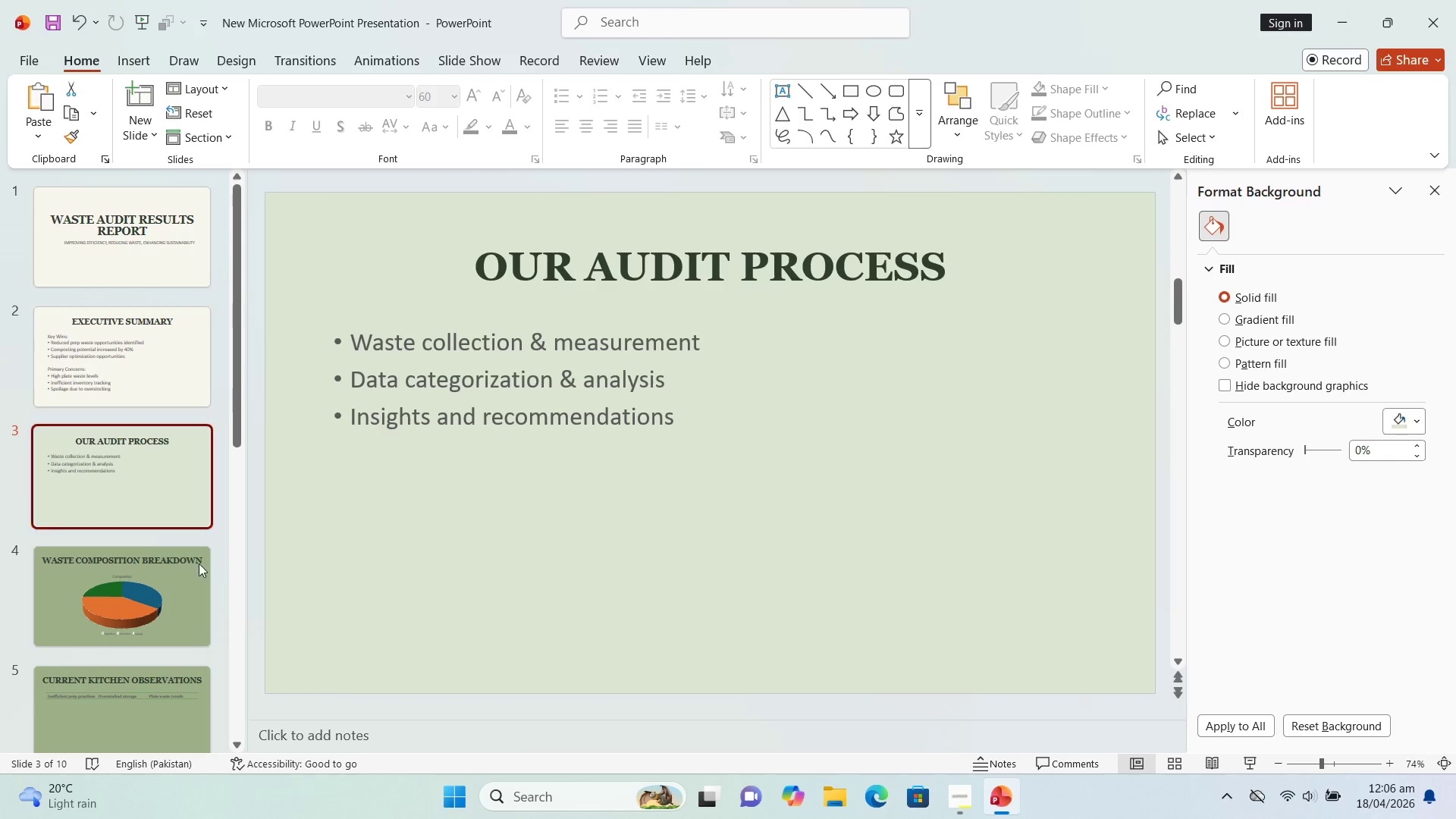 
left_click([172, 590])
 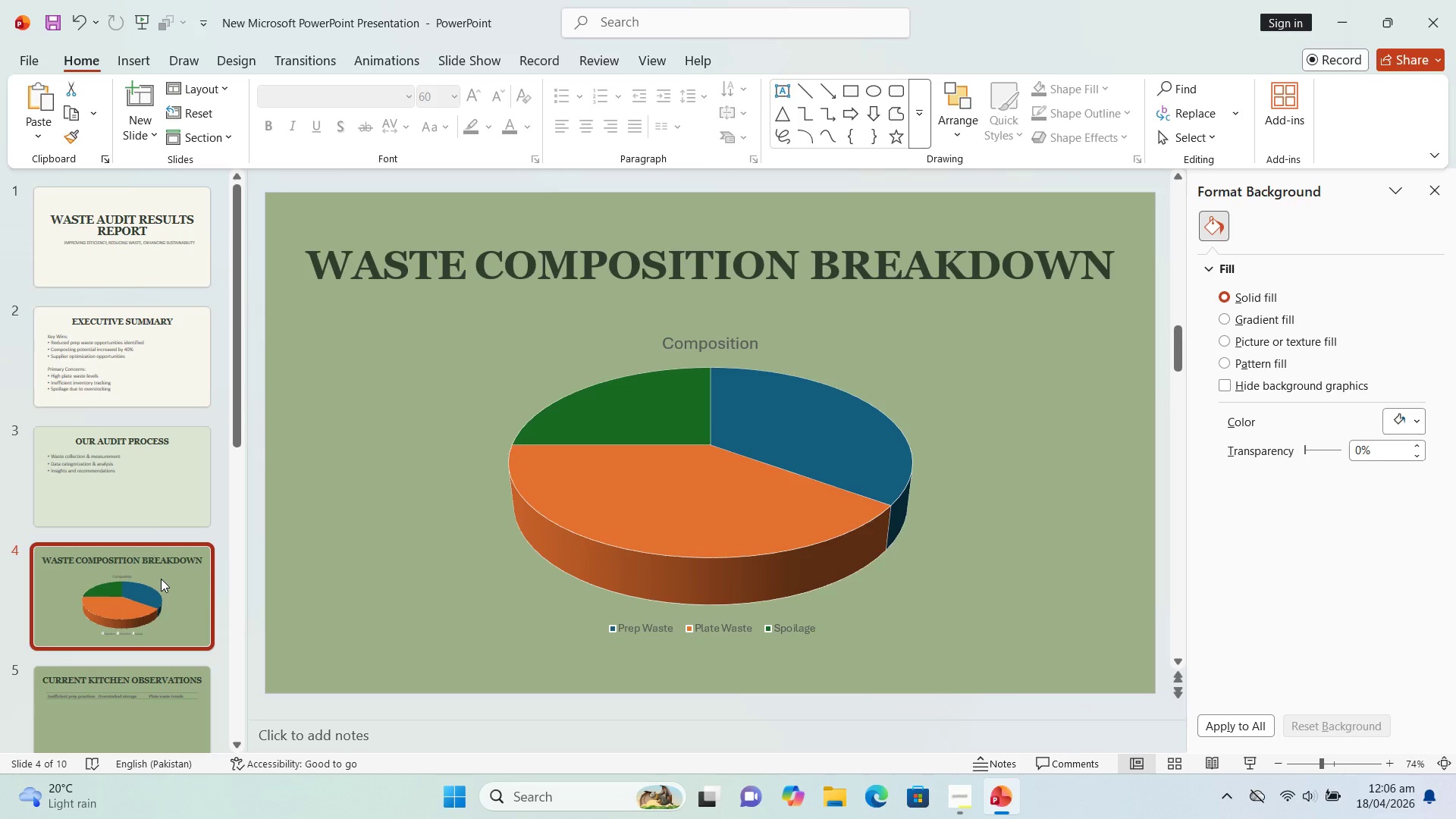 
wait(21.05)
 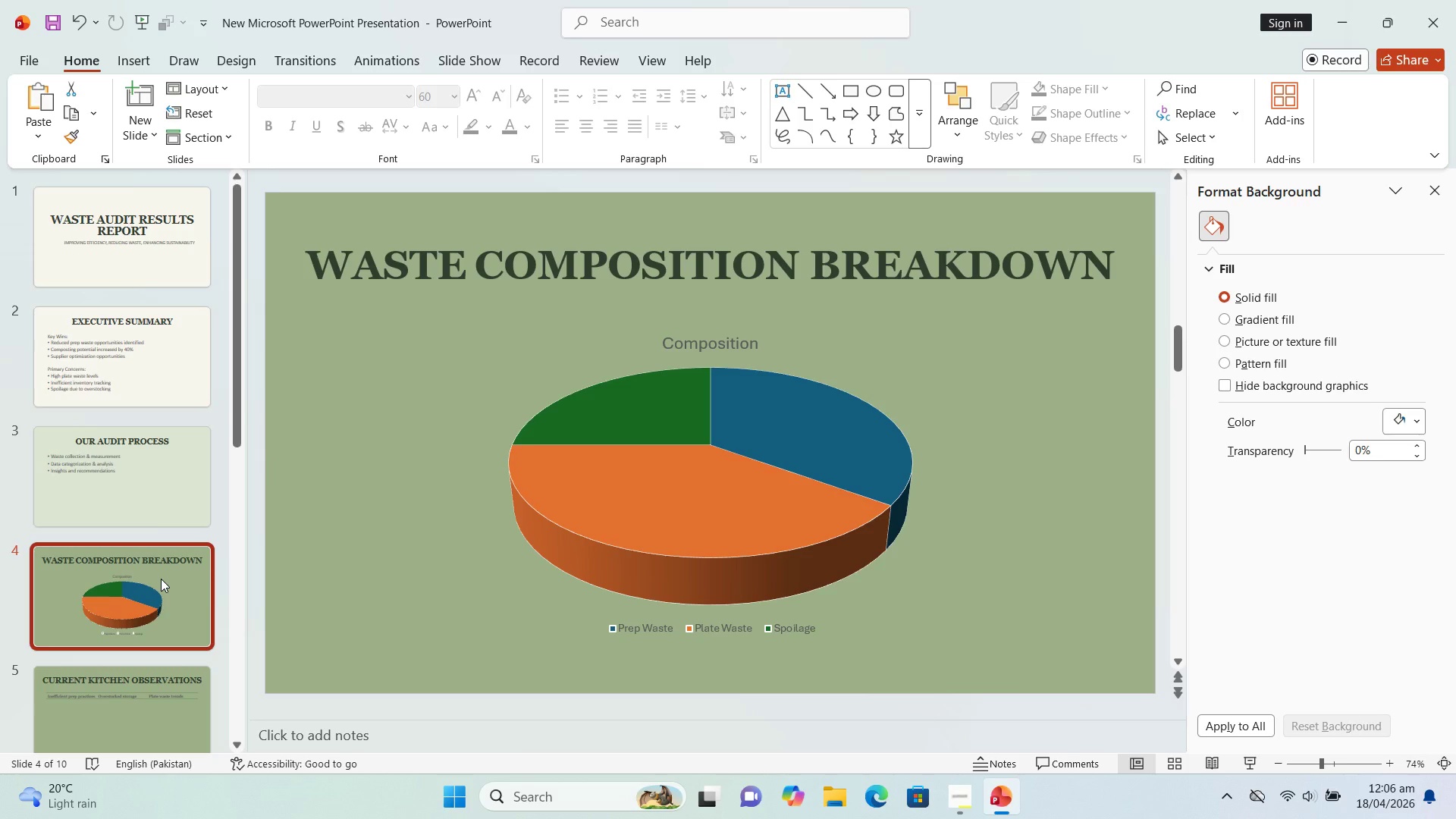 
mouse_move([1398, 426])
 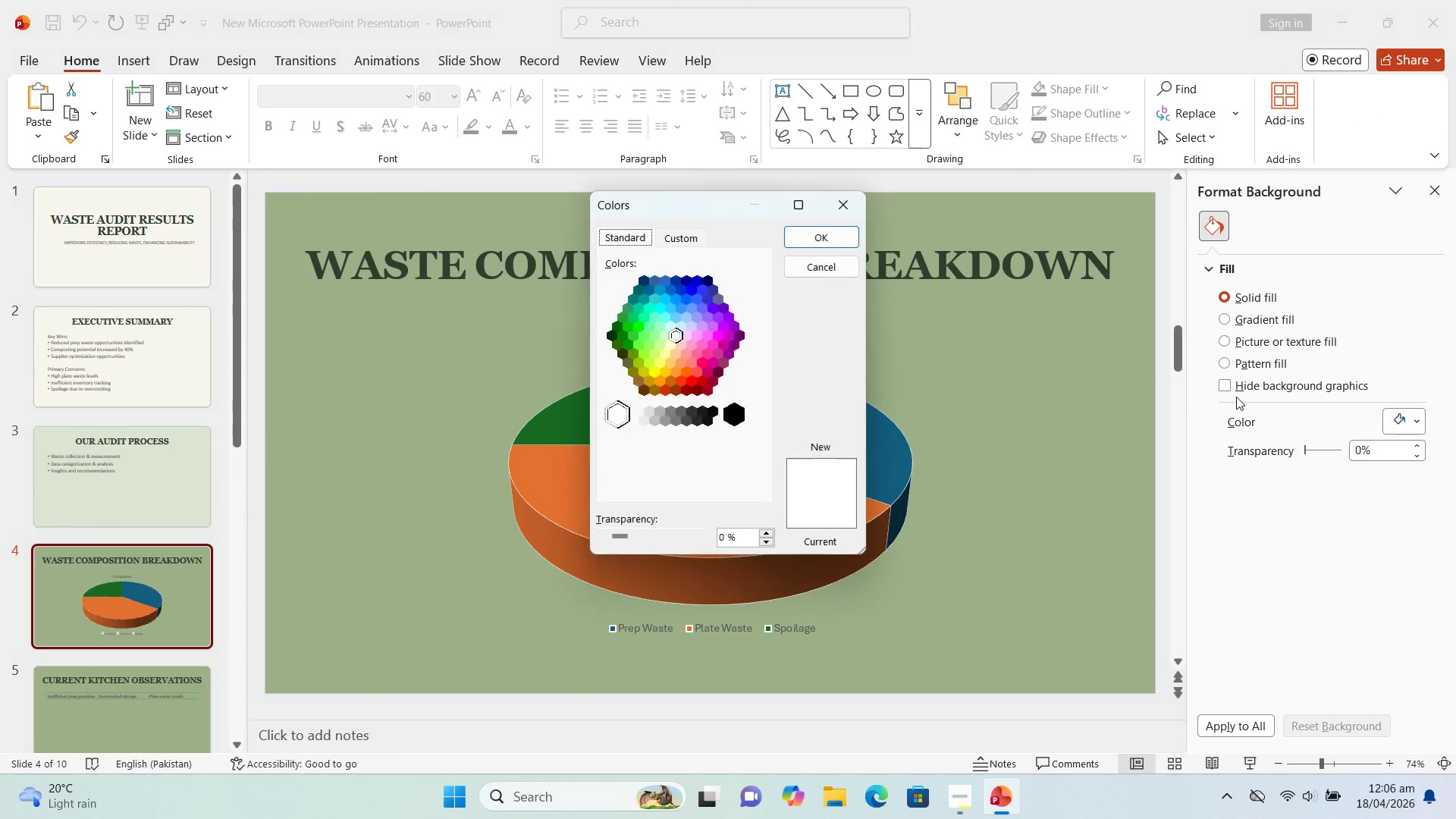 
wait(5.47)
 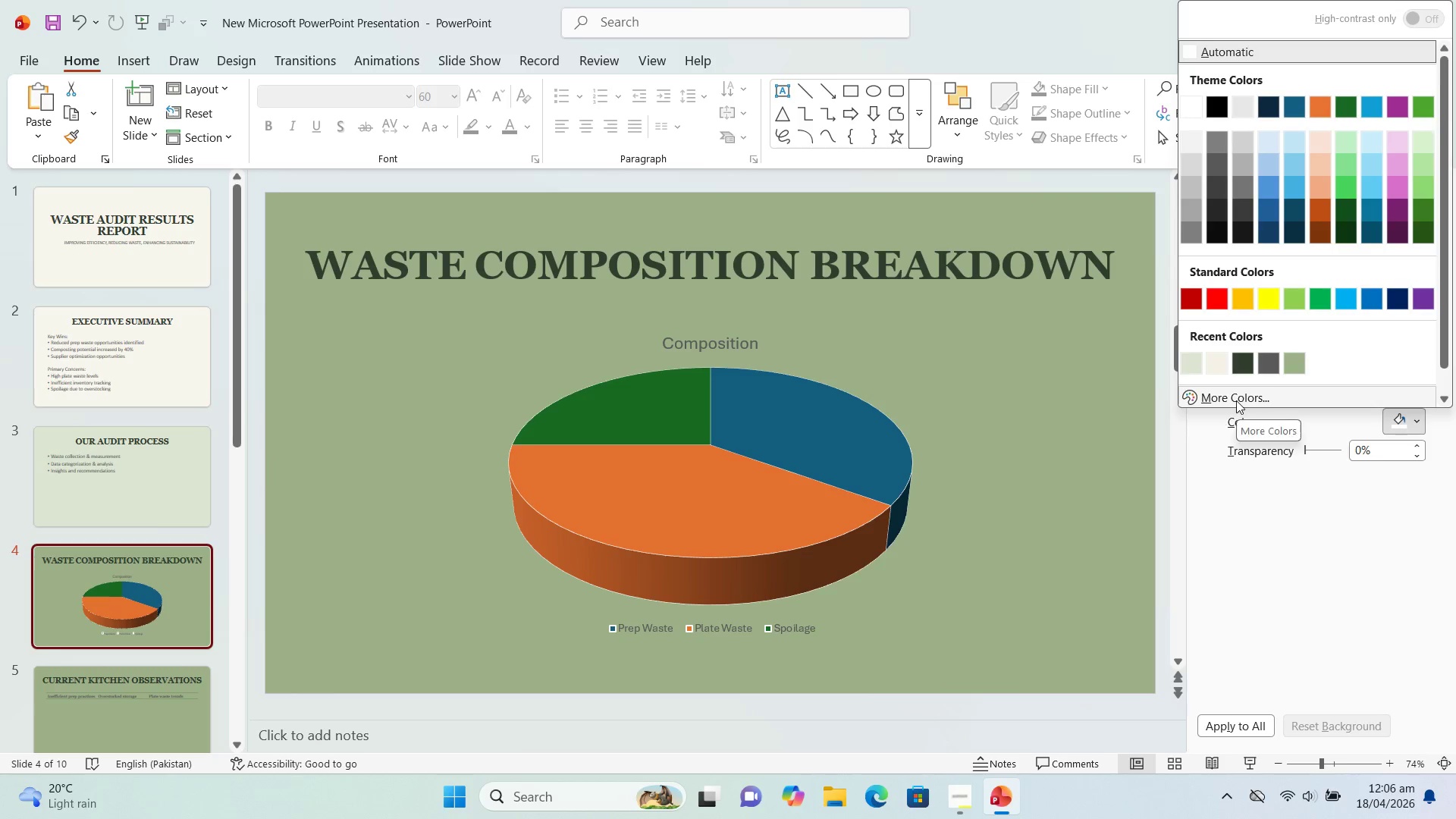 
left_click_drag(start_coordinate=[675, 240], to_coordinate=[679, 238])
 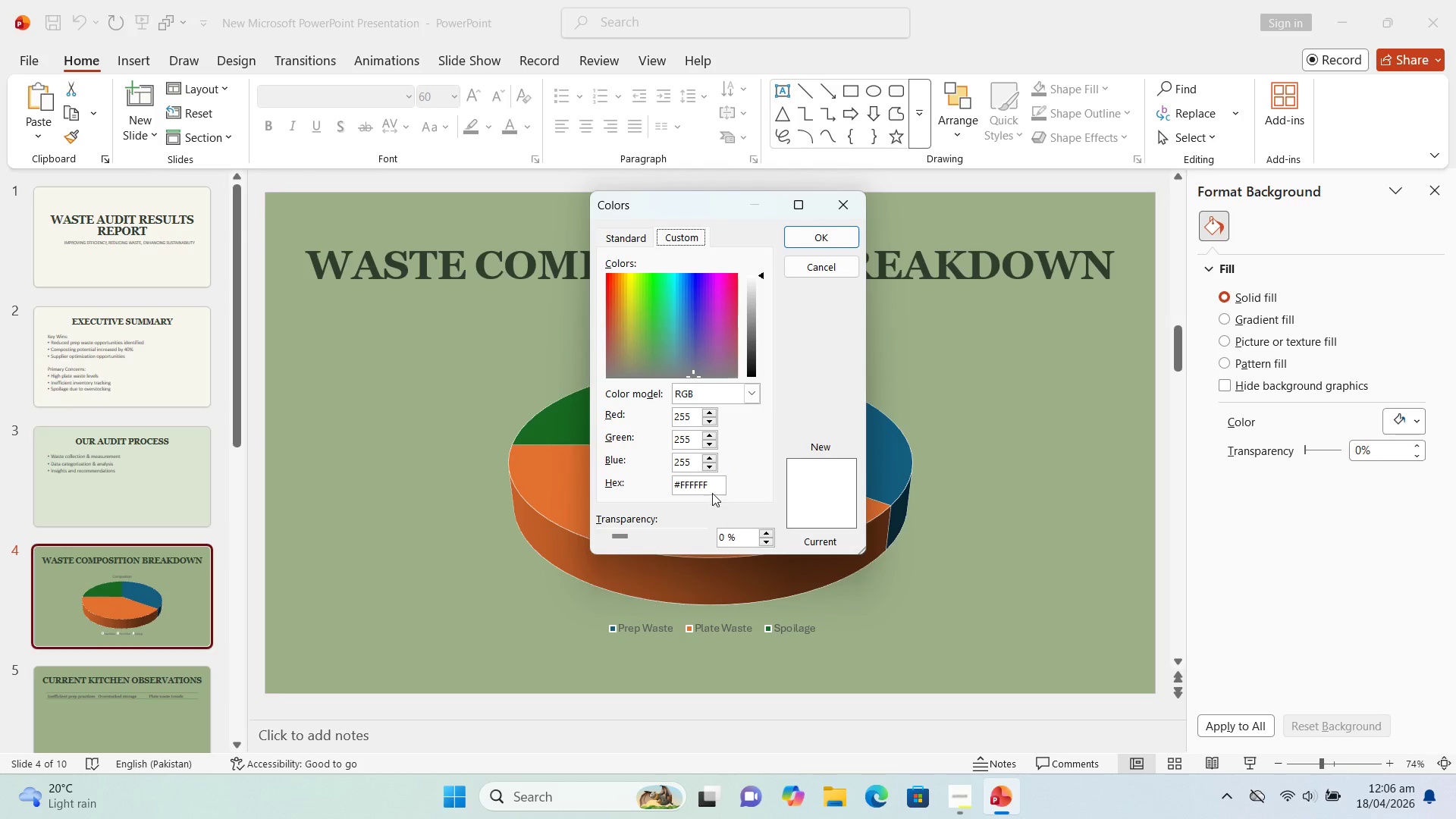 
left_click([707, 485])
 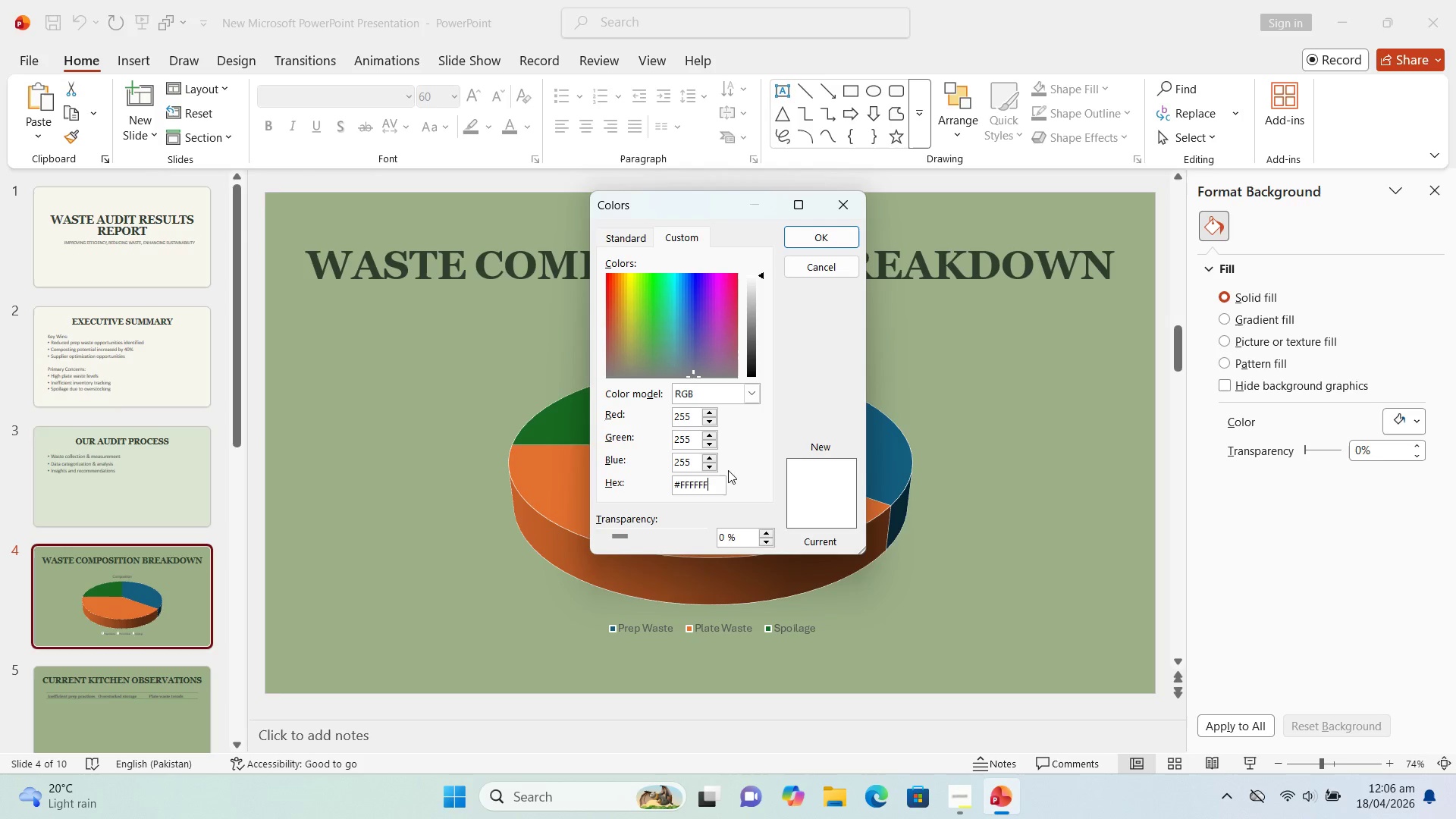 
key(Backspace)
key(Backspace)
key(Backspace)
key(Backspace)
key(Backspace)
type(5f1e8)
 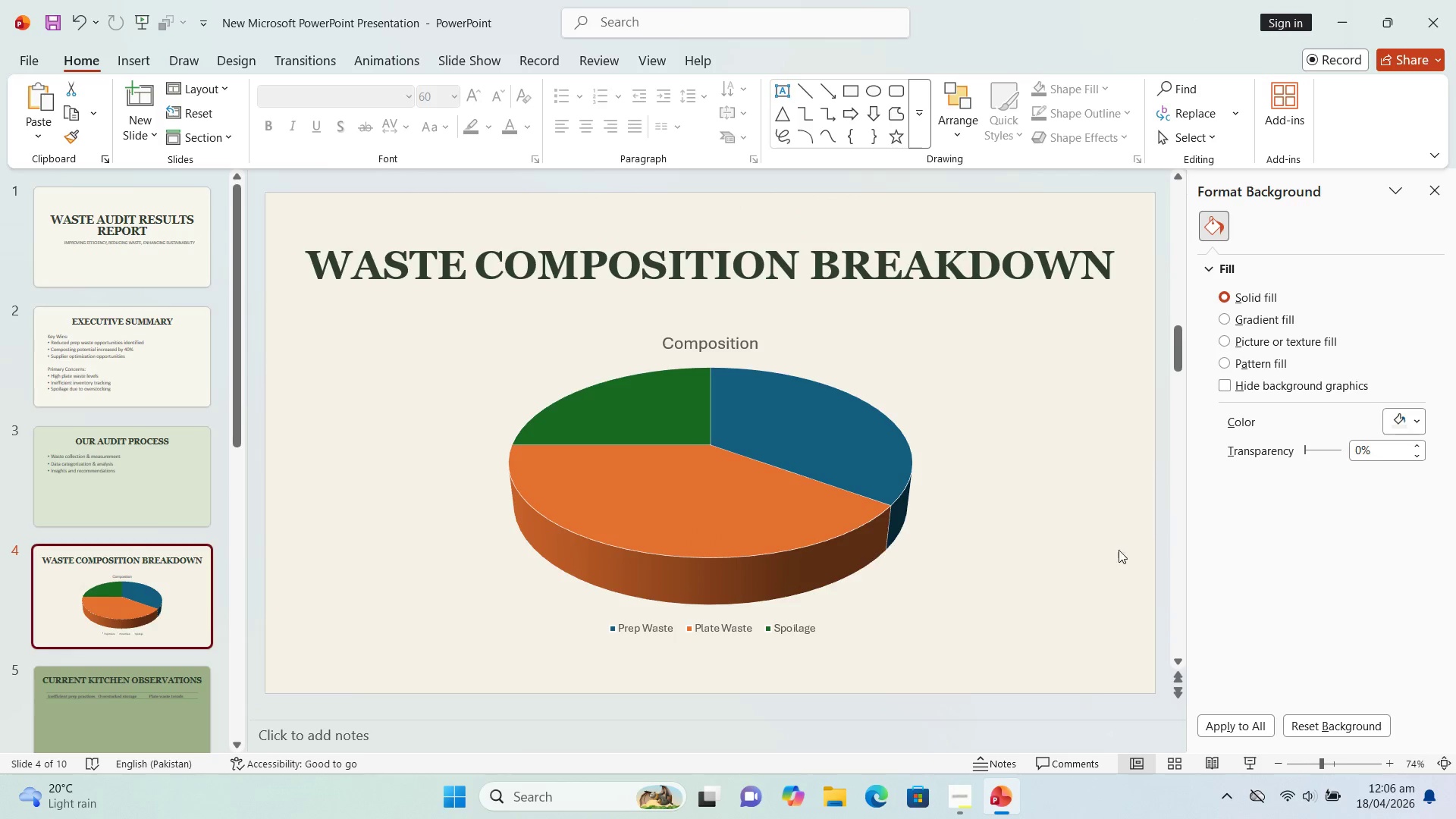 
wait(7.36)
 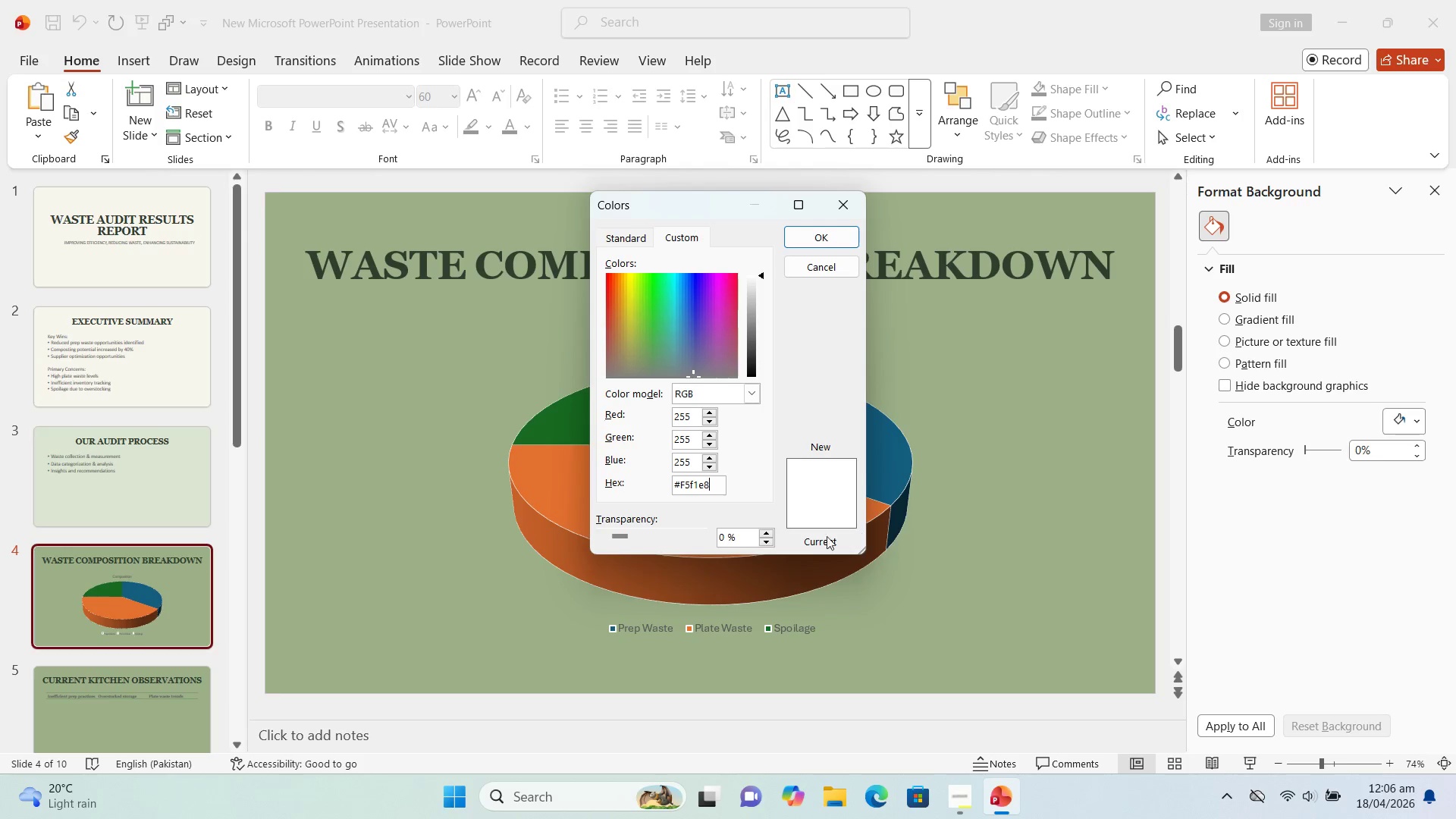 
left_click_drag(start_coordinate=[235, 384], to_coordinate=[224, 491])
 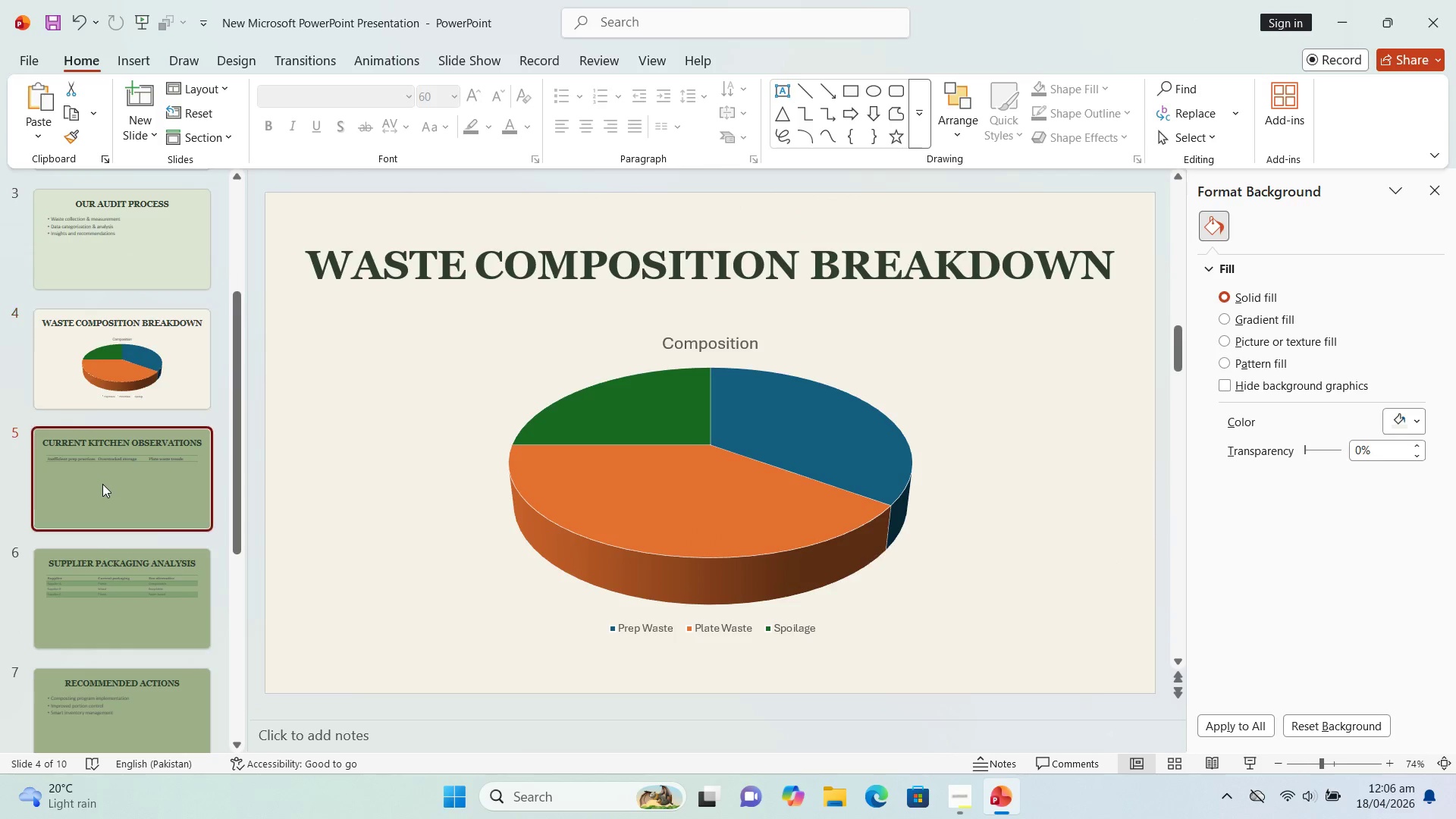 
left_click([102, 484])
 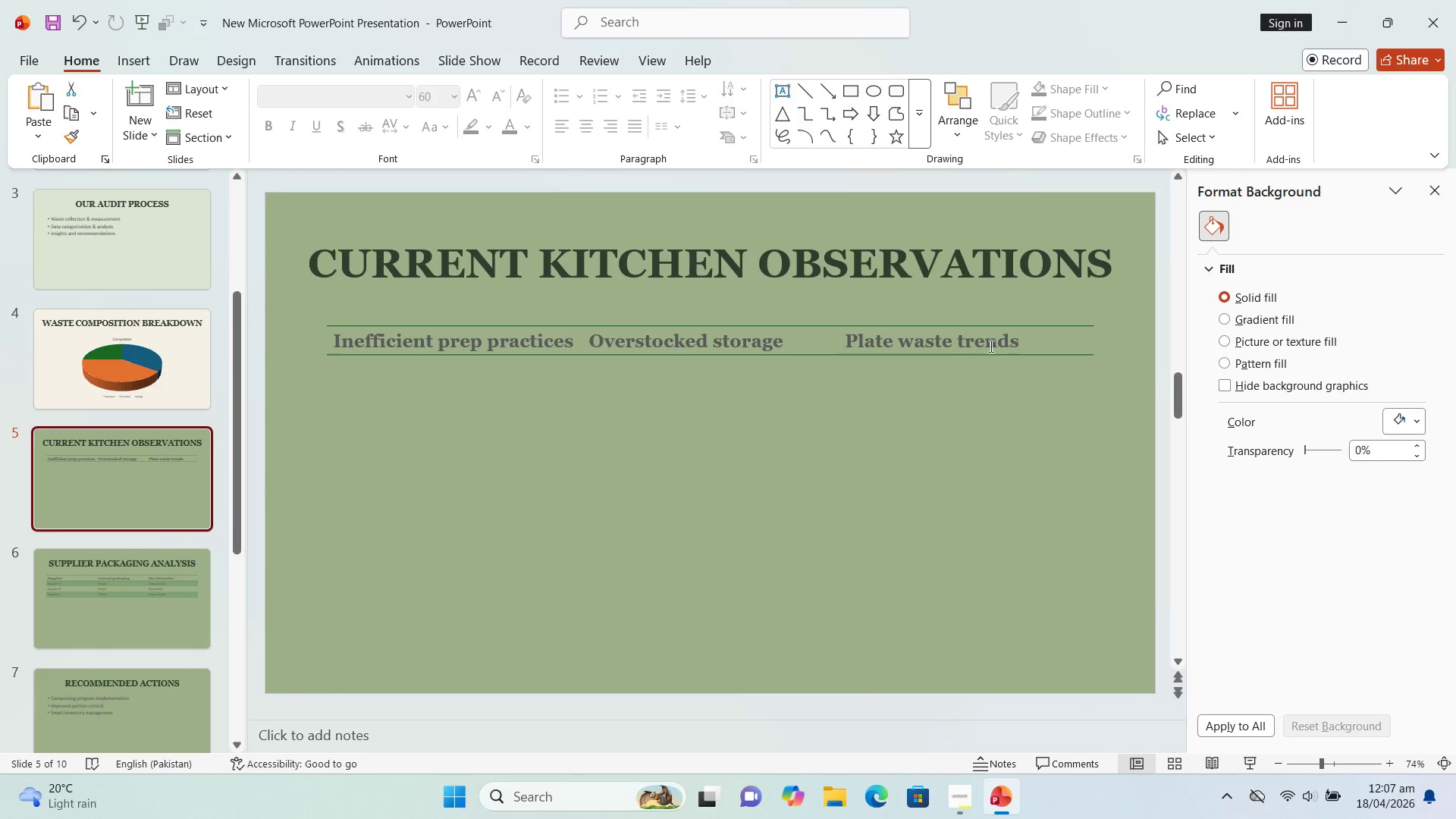 
wait(7.12)
 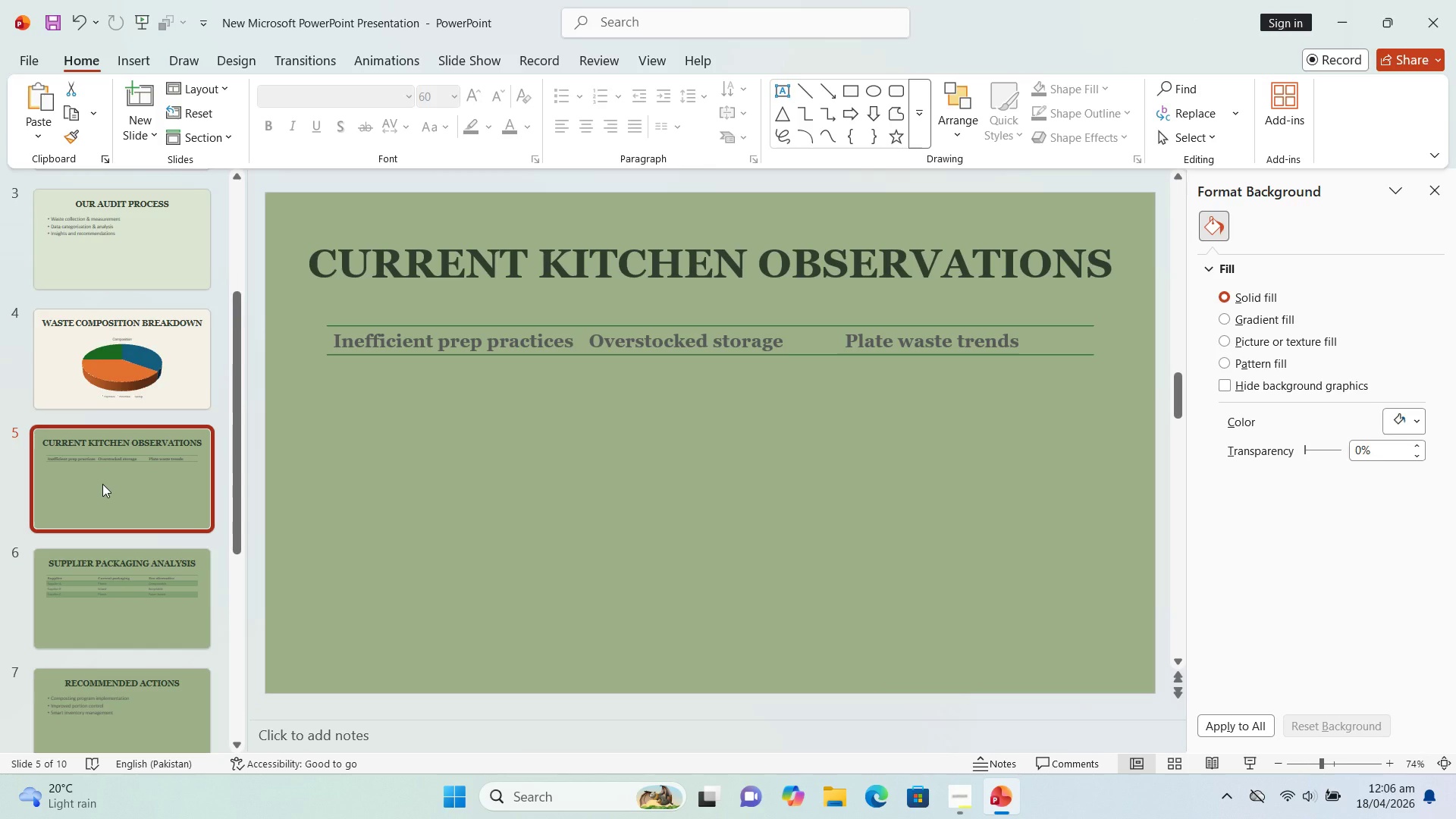 
left_click([1409, 421])
 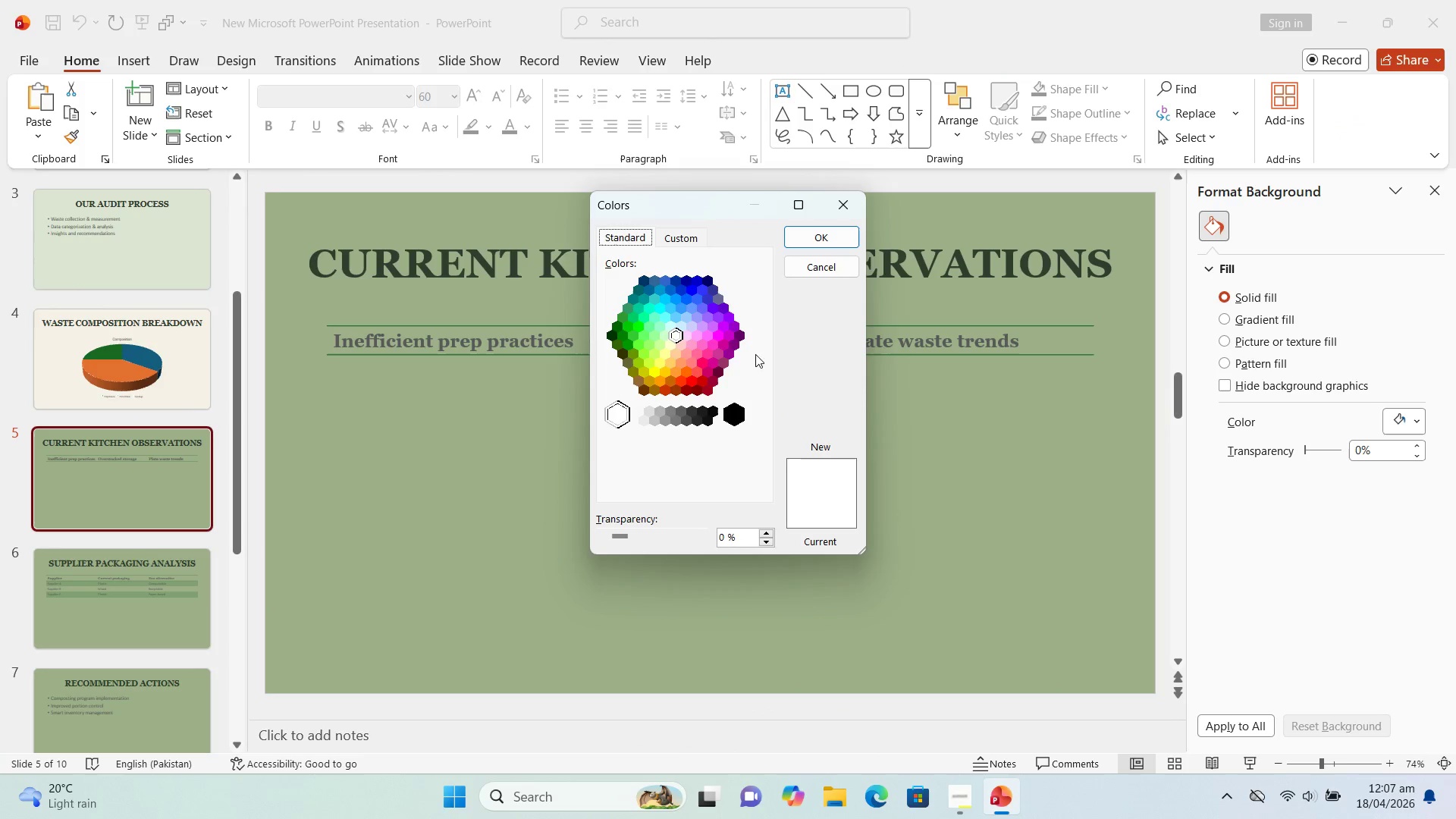 
left_click([688, 237])
 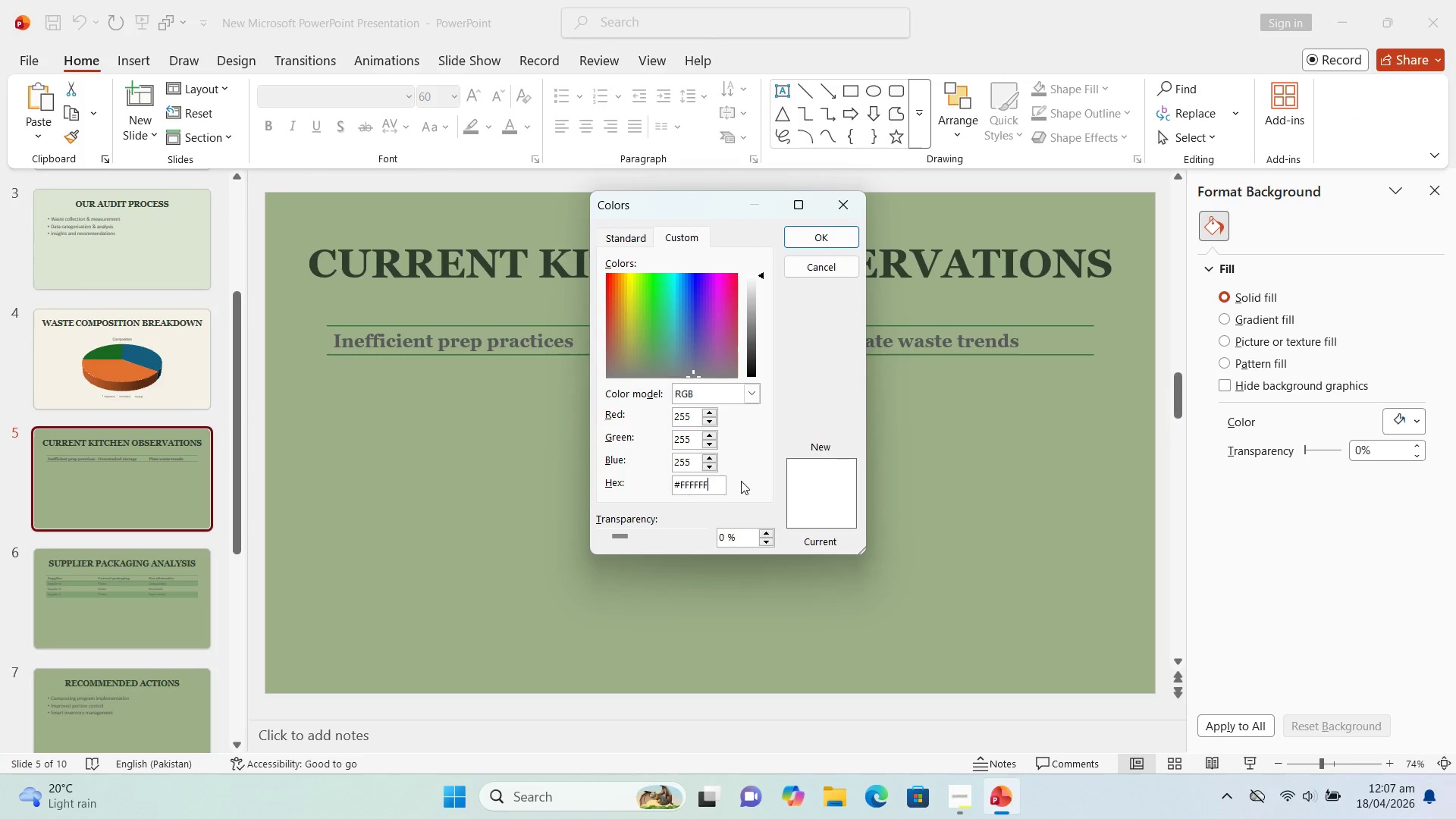 
key(Backspace)
key(Backspace)
key(Backspace)
key(Backspace)
key(Backspace)
key(Backspace)
type(dce5d3)
 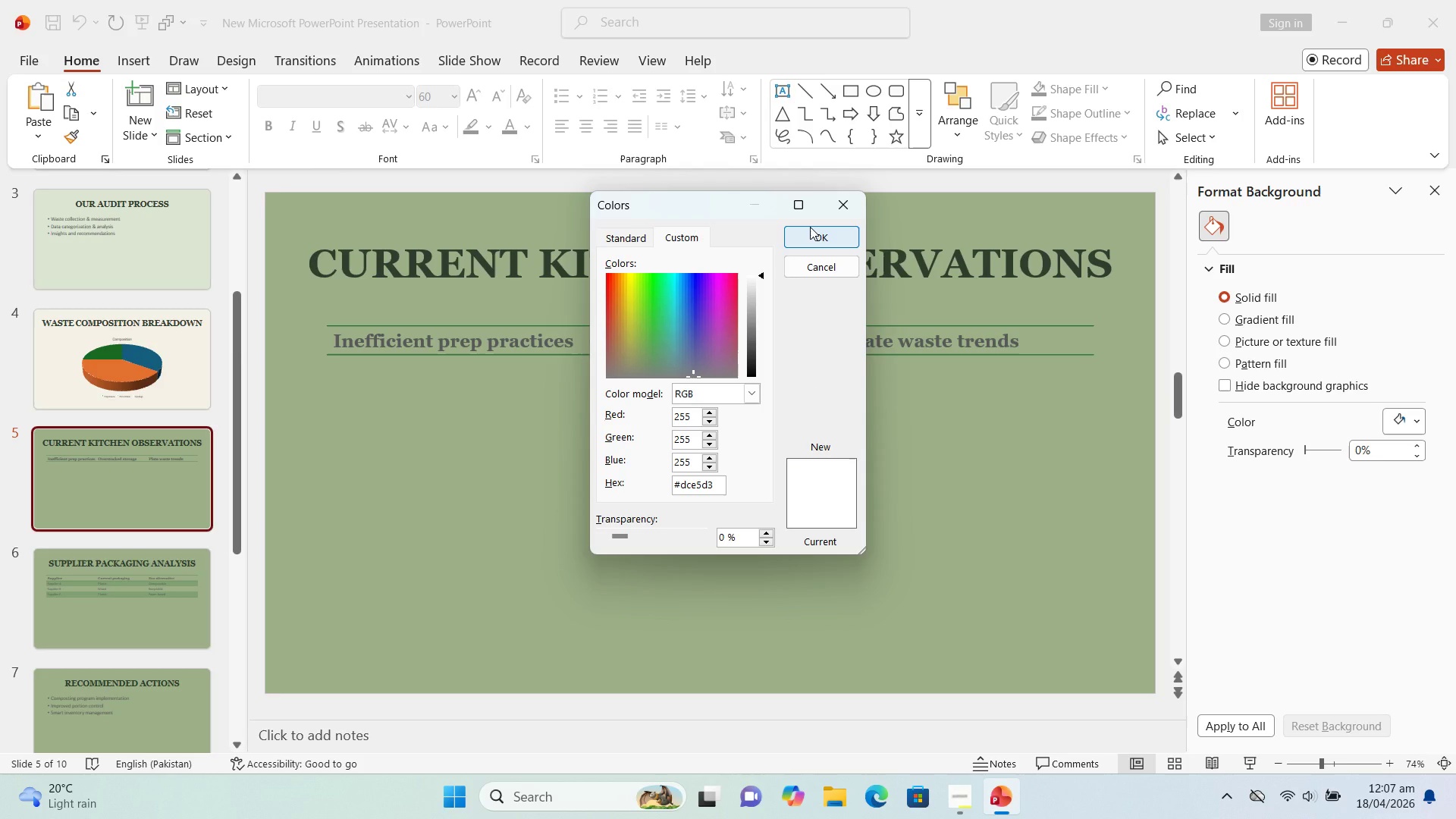 
left_click_drag(start_coordinate=[813, 241], to_coordinate=[822, 246])
 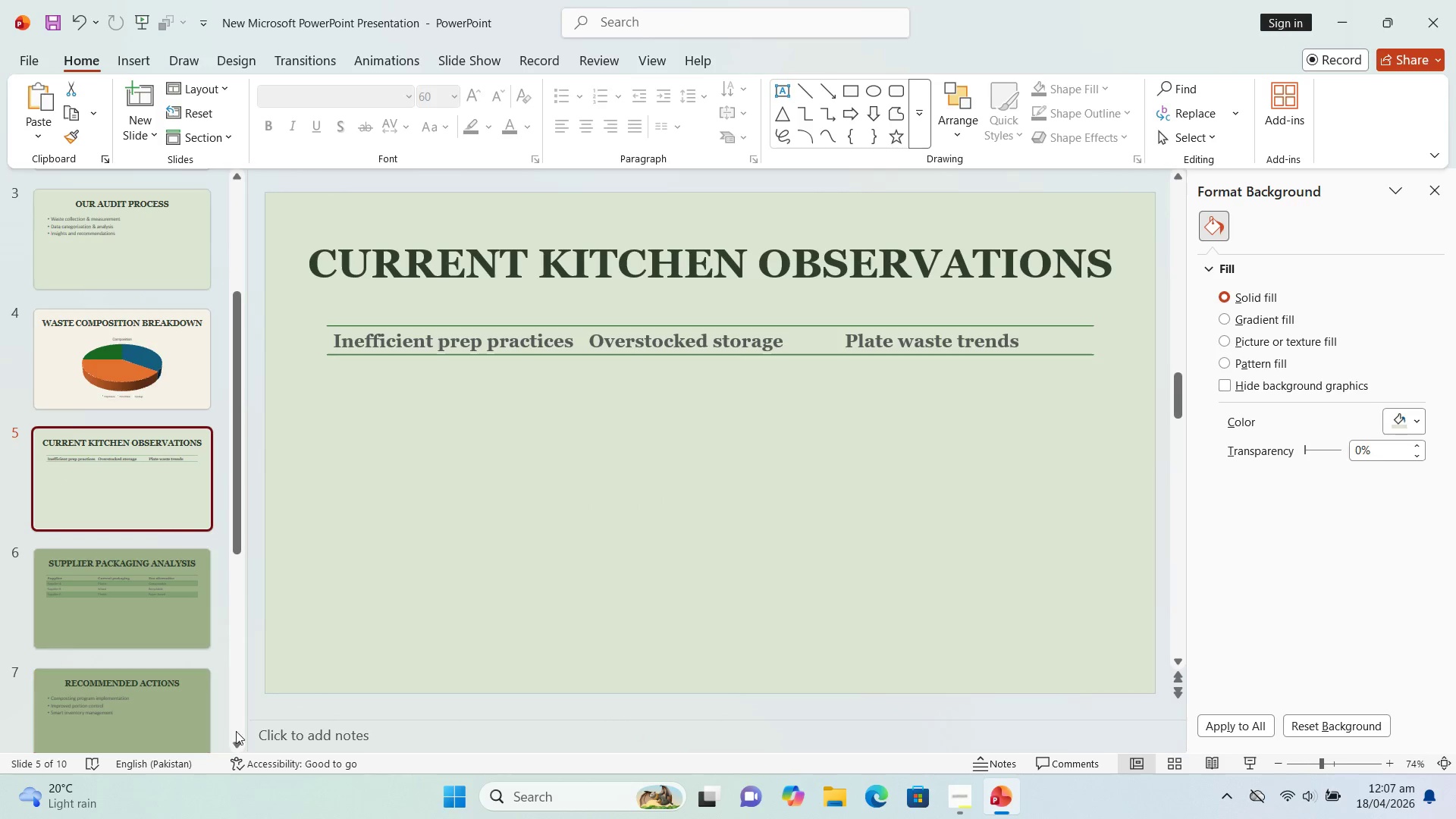 
left_click([163, 614])
 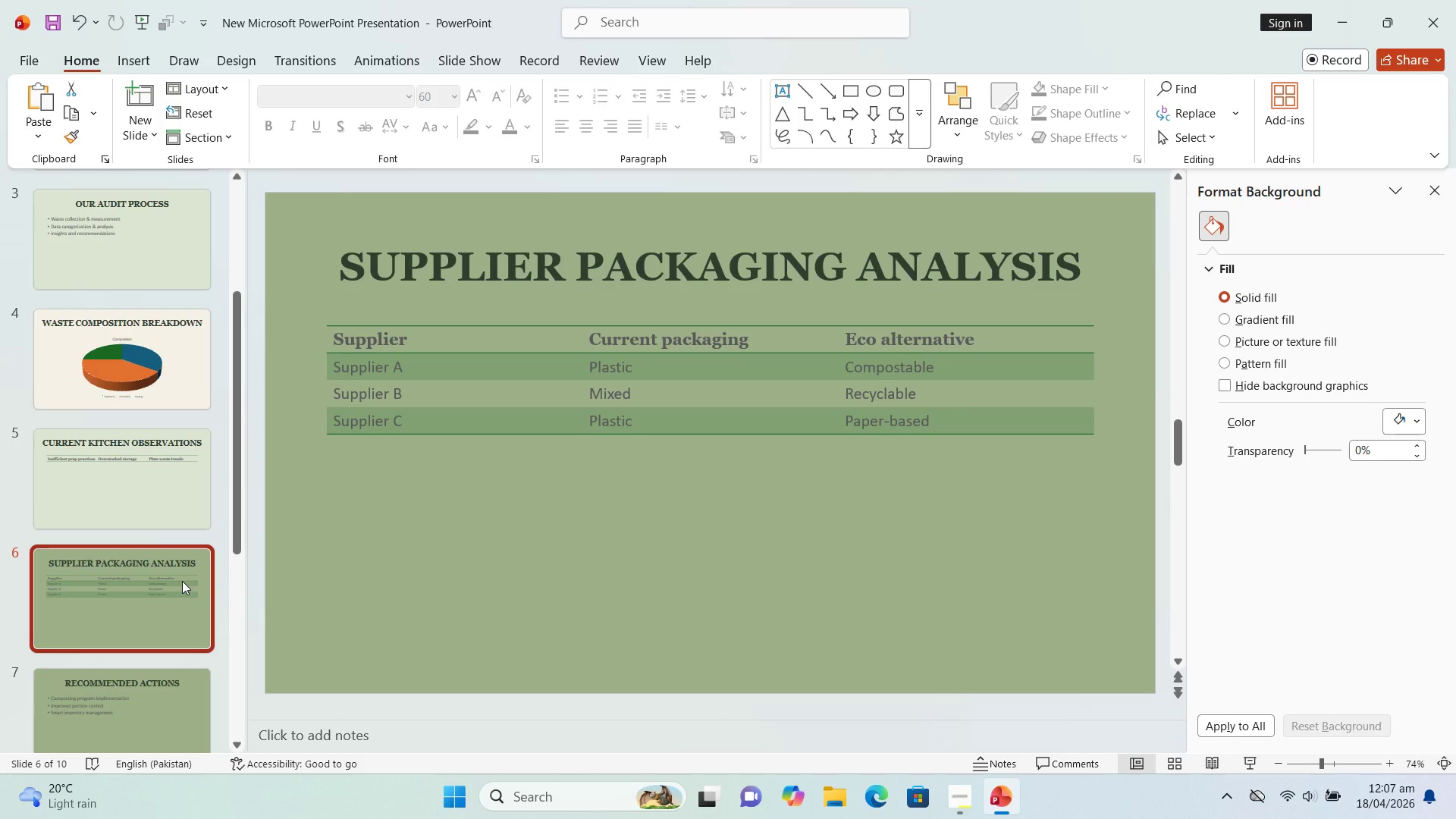 
wait(11.38)
 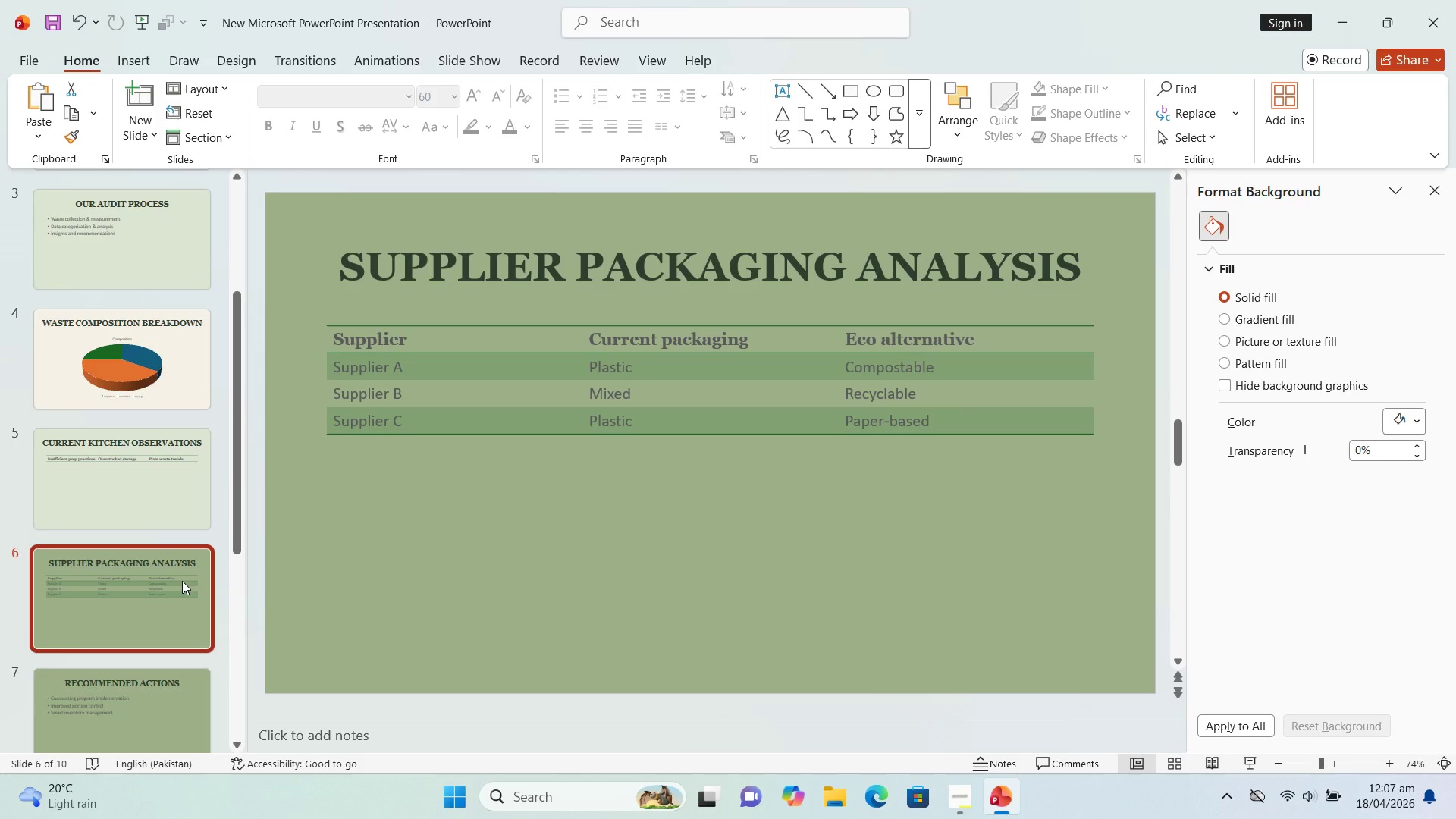 
left_click([1410, 419])
 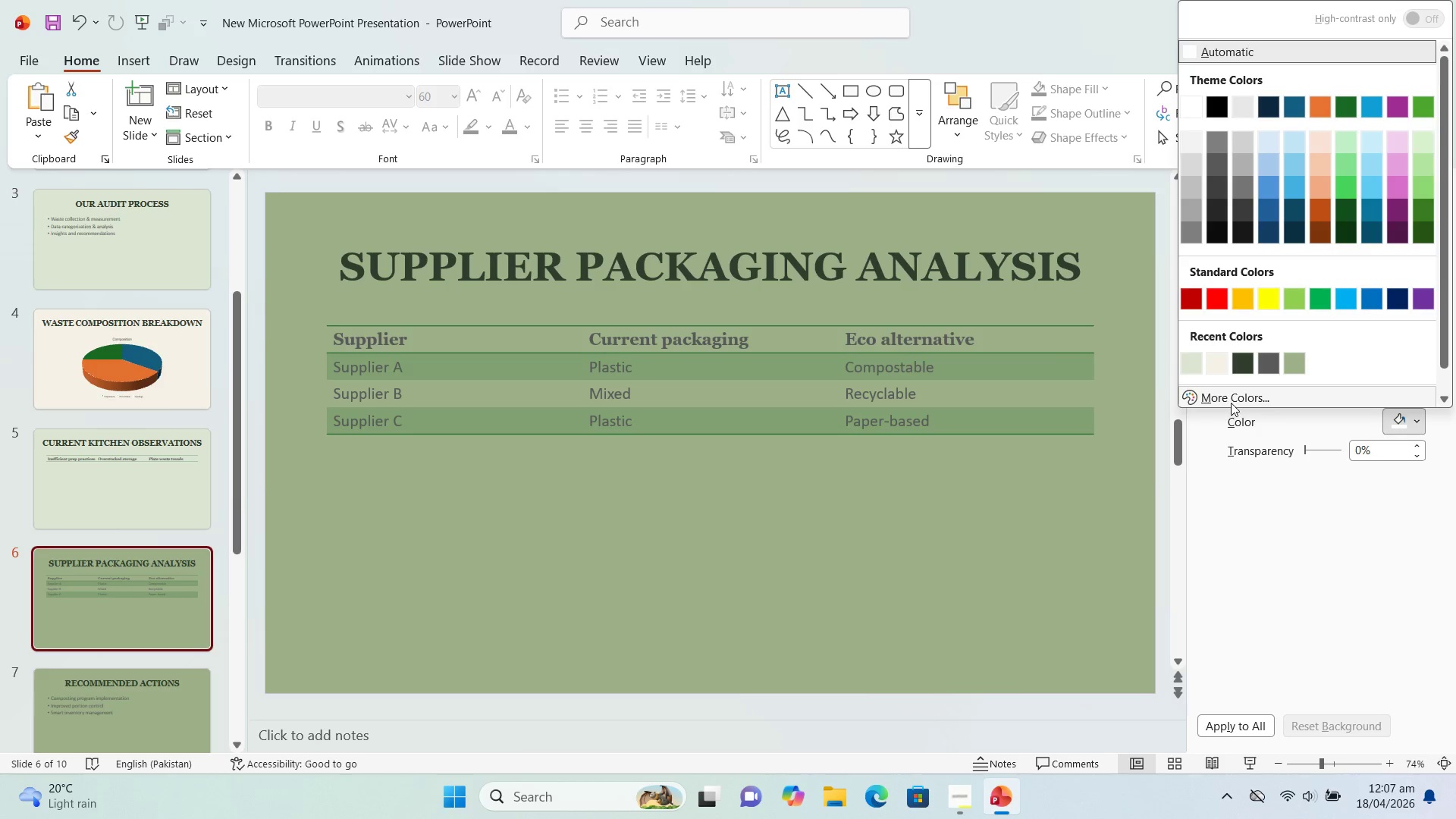 
left_click([1229, 402])
 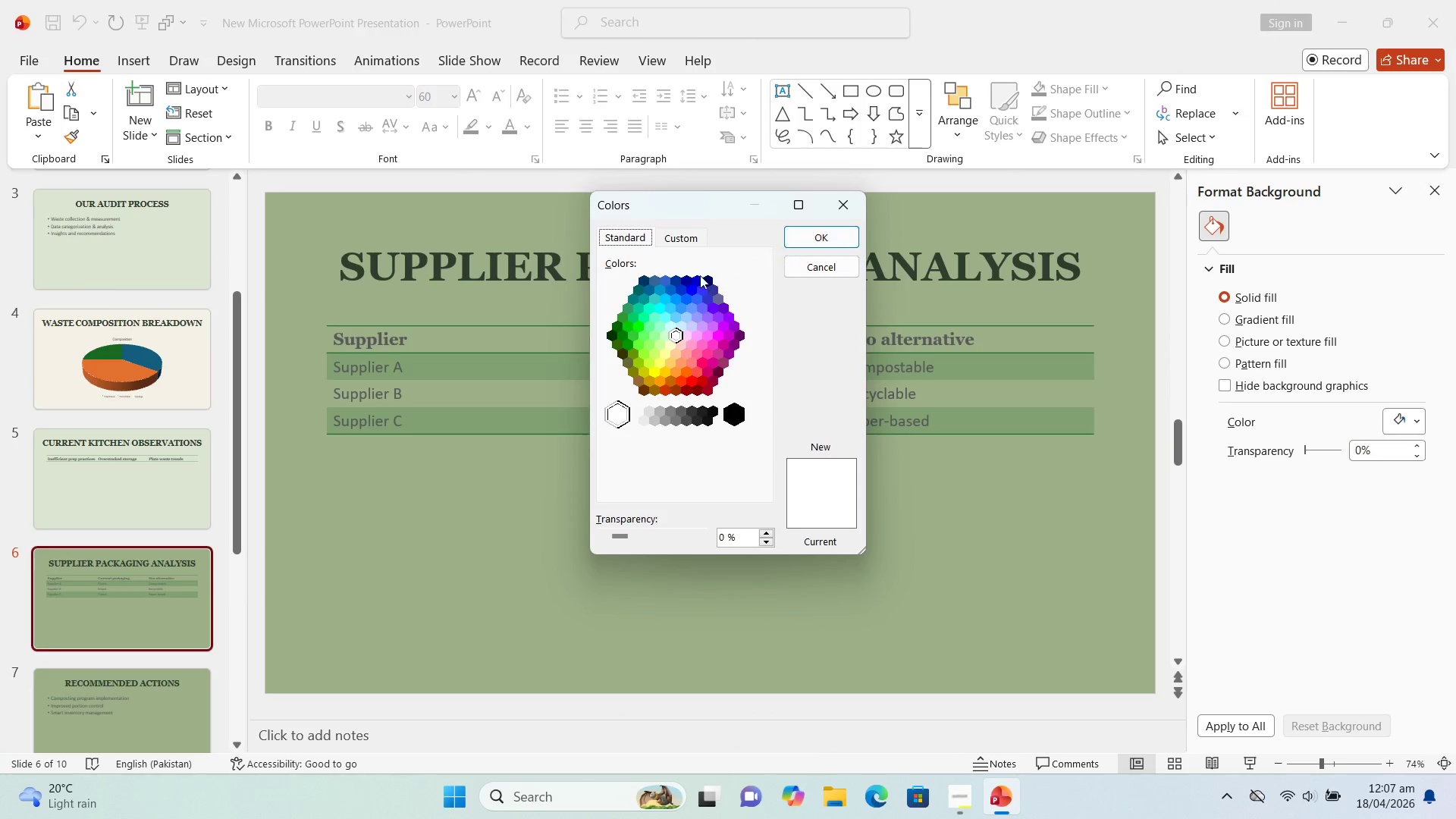 
left_click([685, 243])
 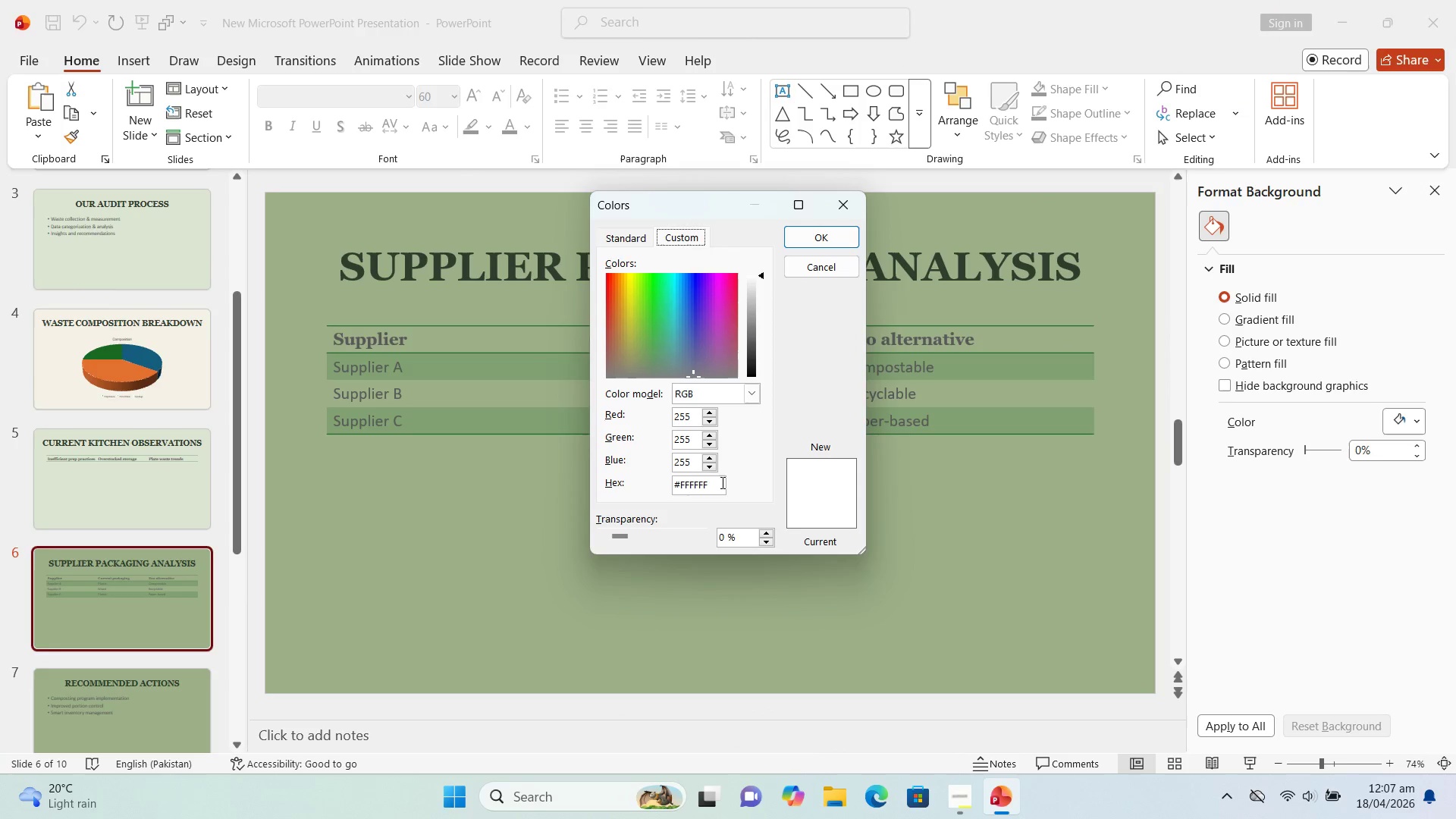 
left_click([721, 481])
 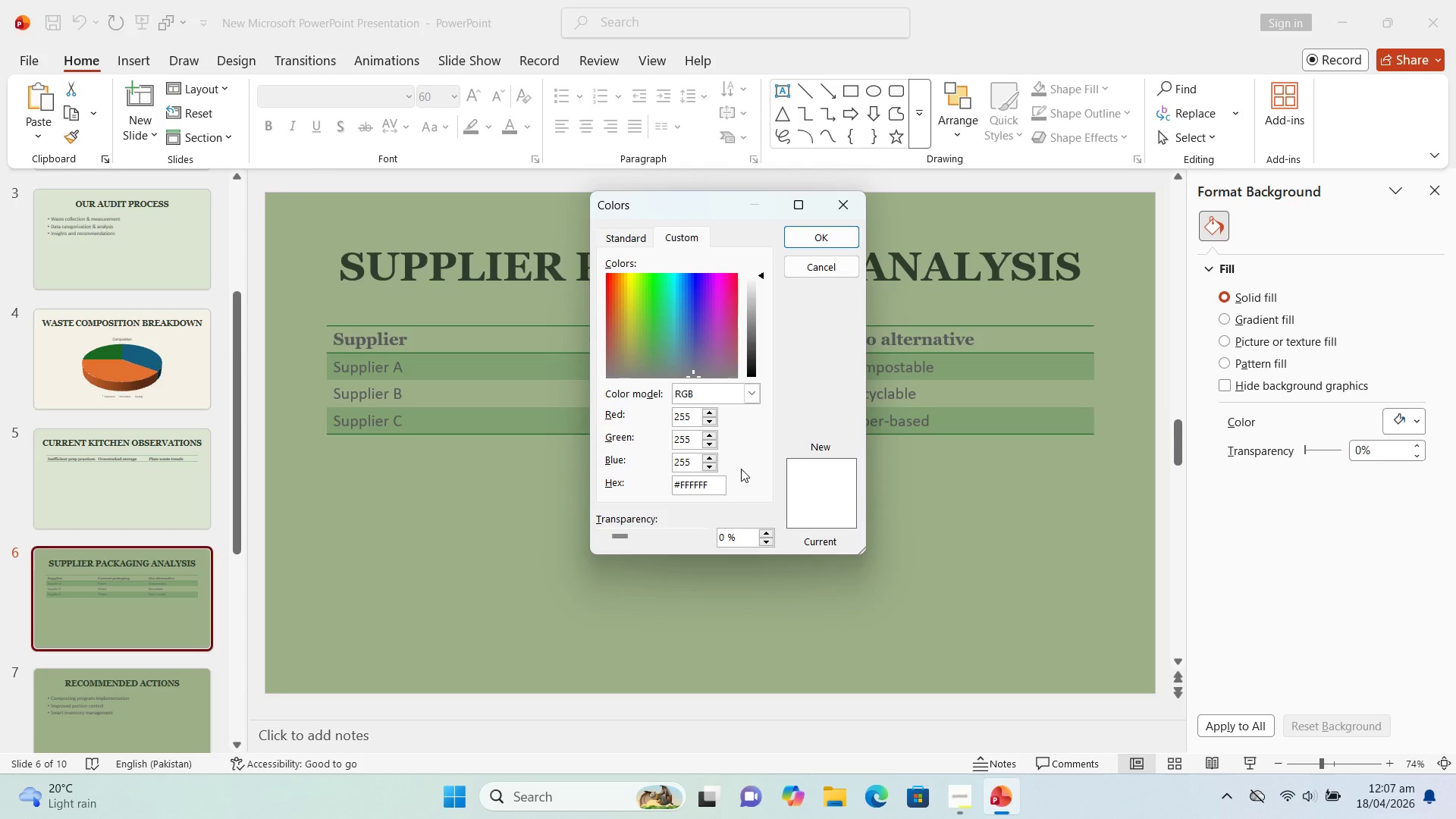 
key(Backspace)
 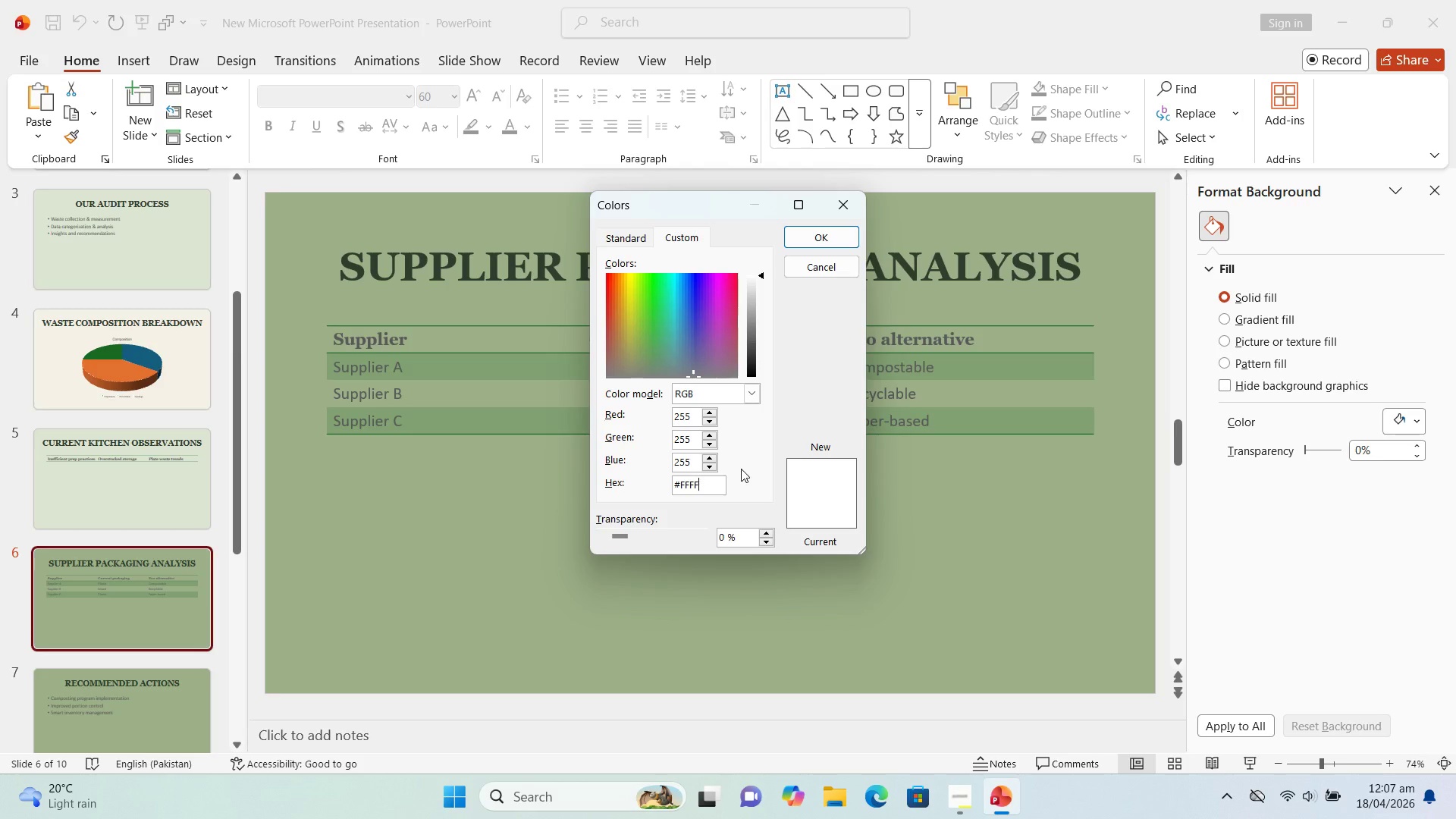 
key(Backspace)
 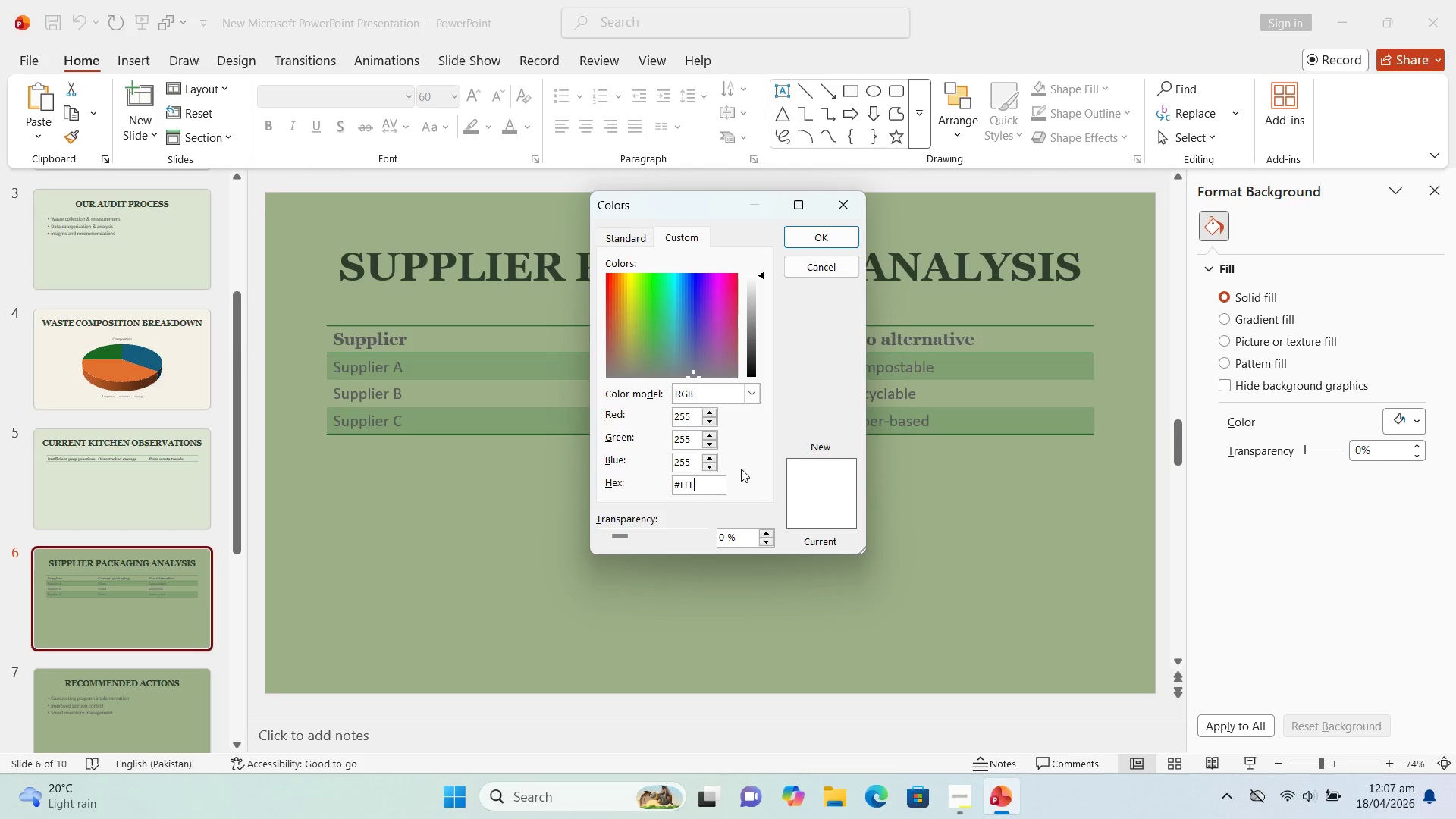 
key(Backspace)
 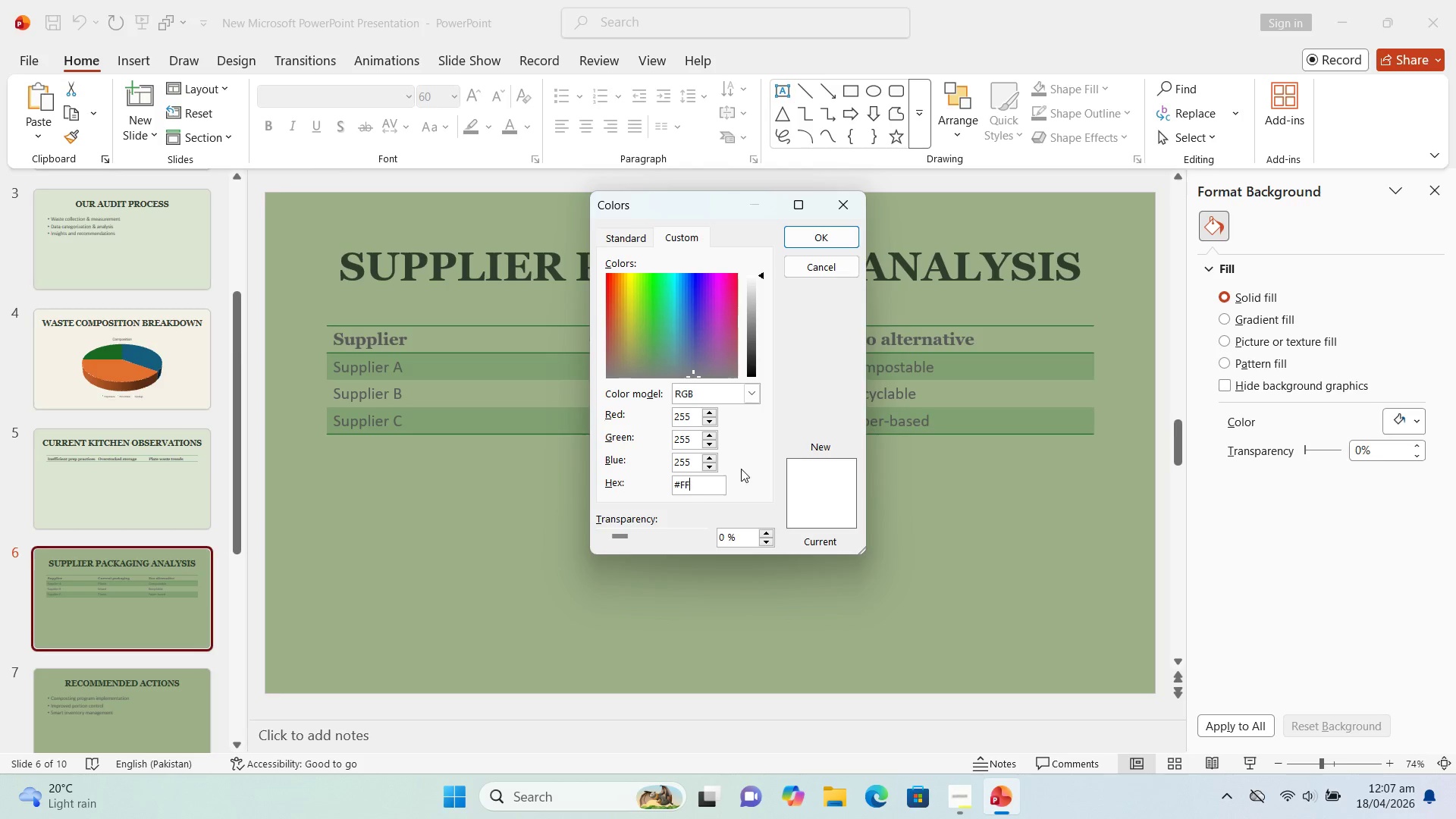 
key(Backspace)
 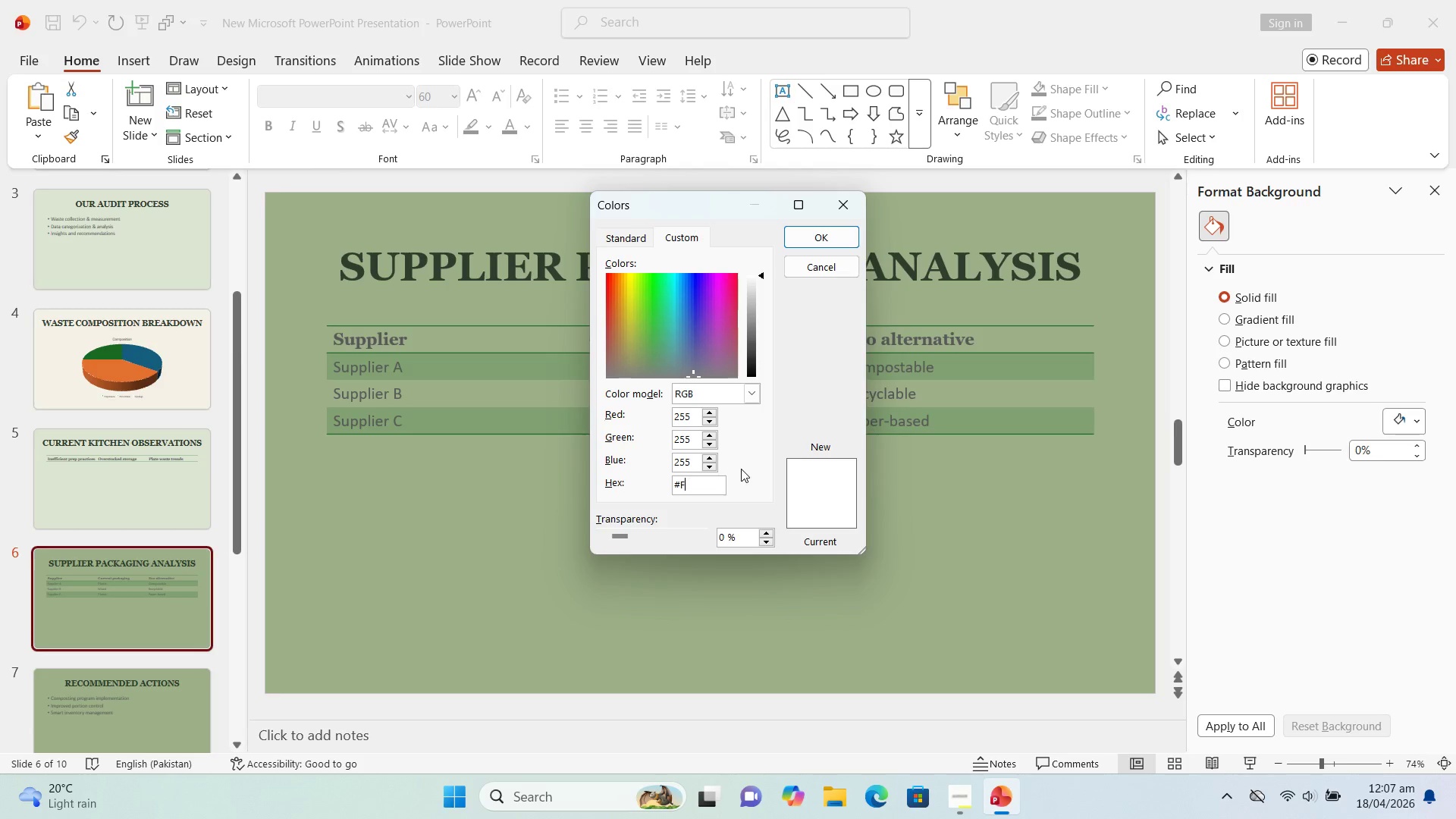 
key(Backspace)
 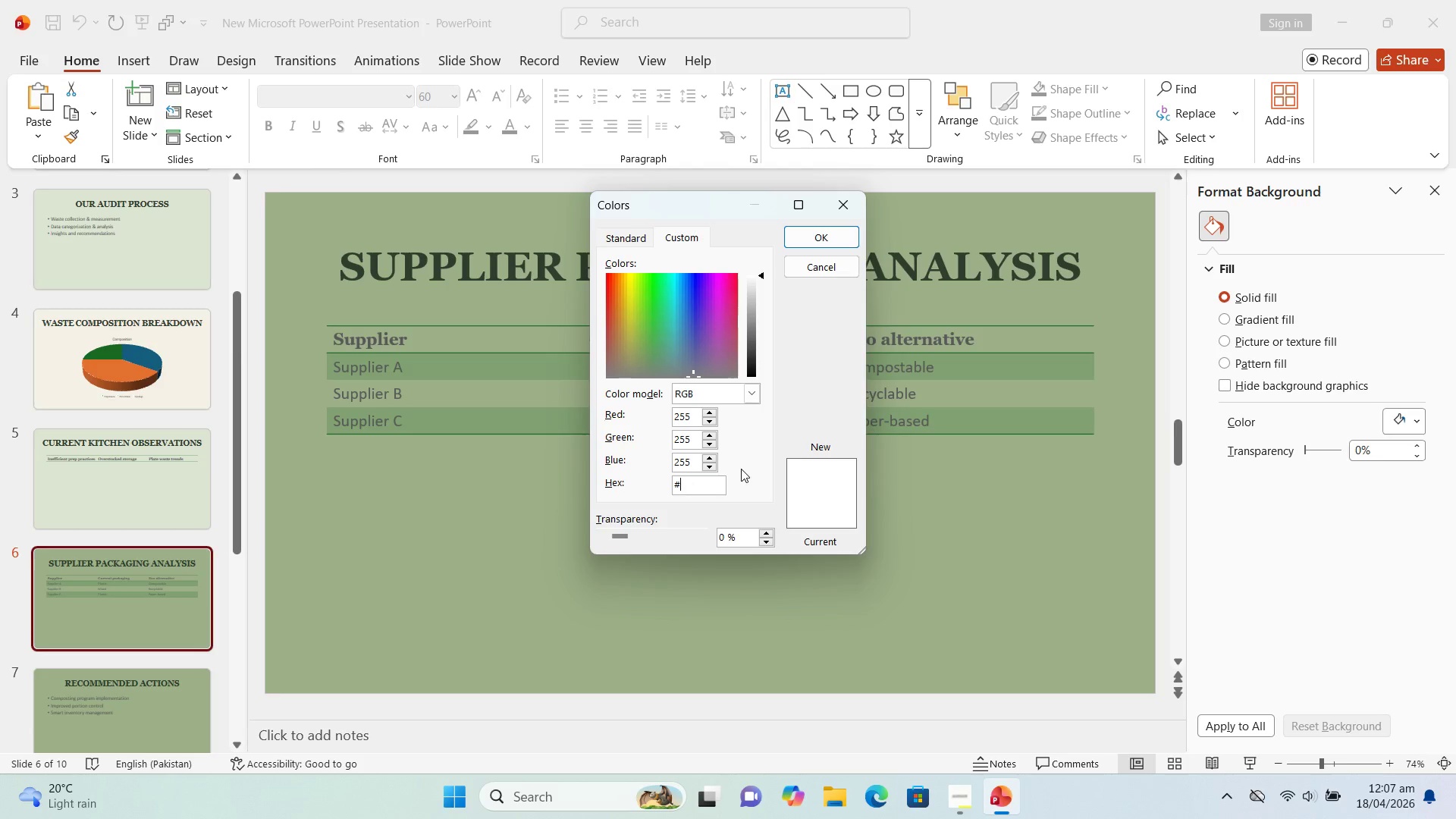 
key(Backspace)
 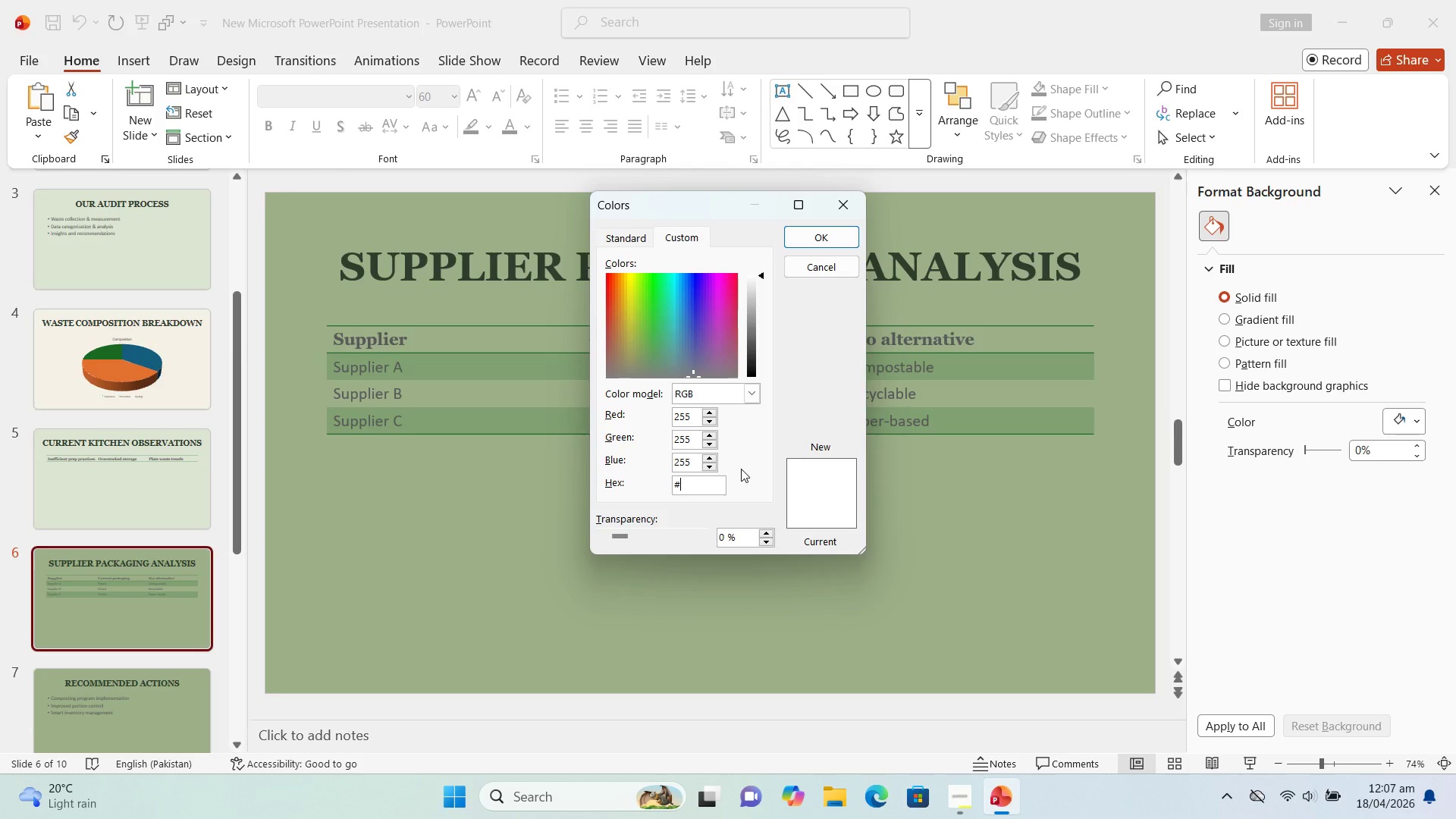 
wait(5.94)
 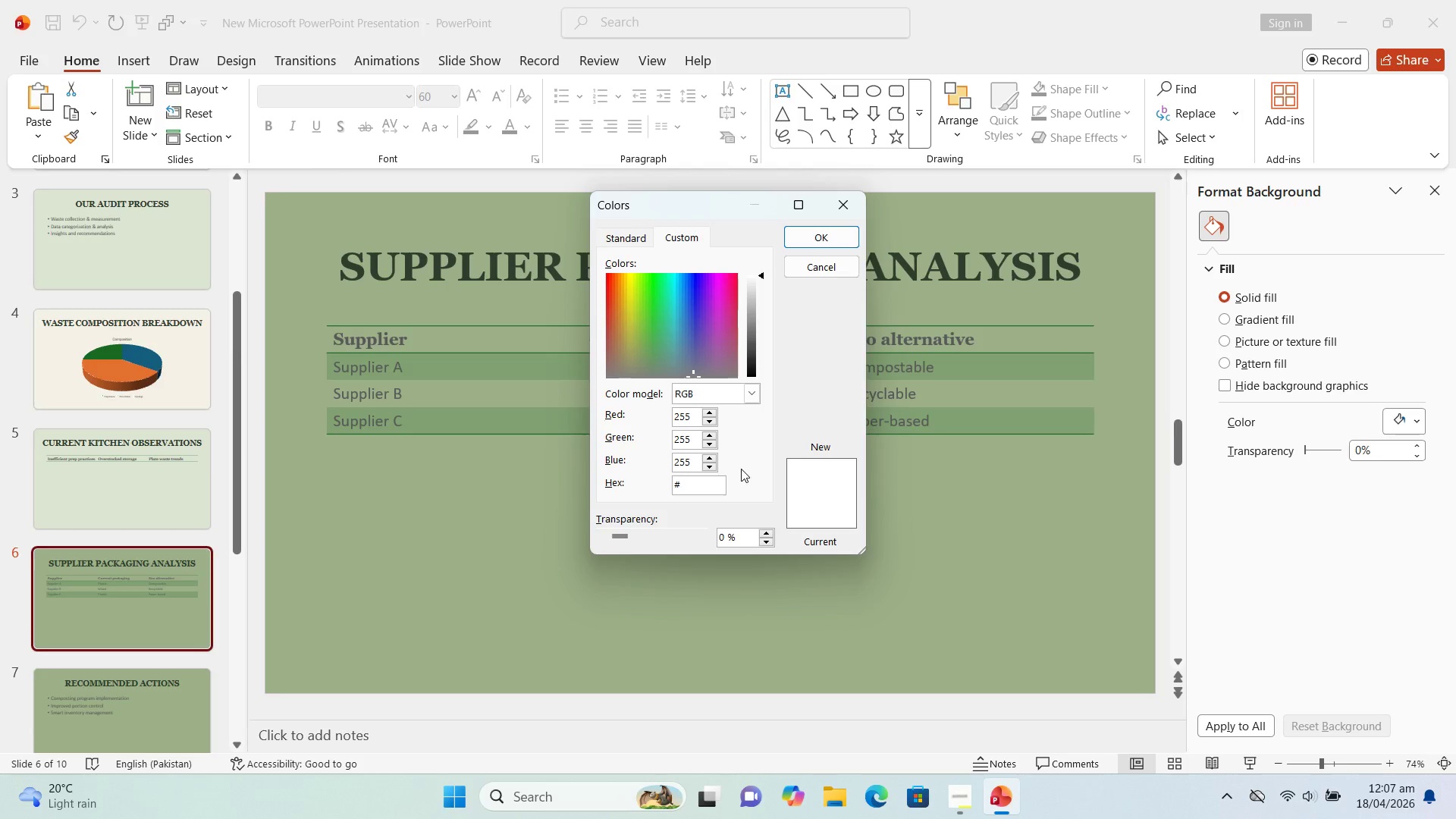 
type(f5f1e8)
 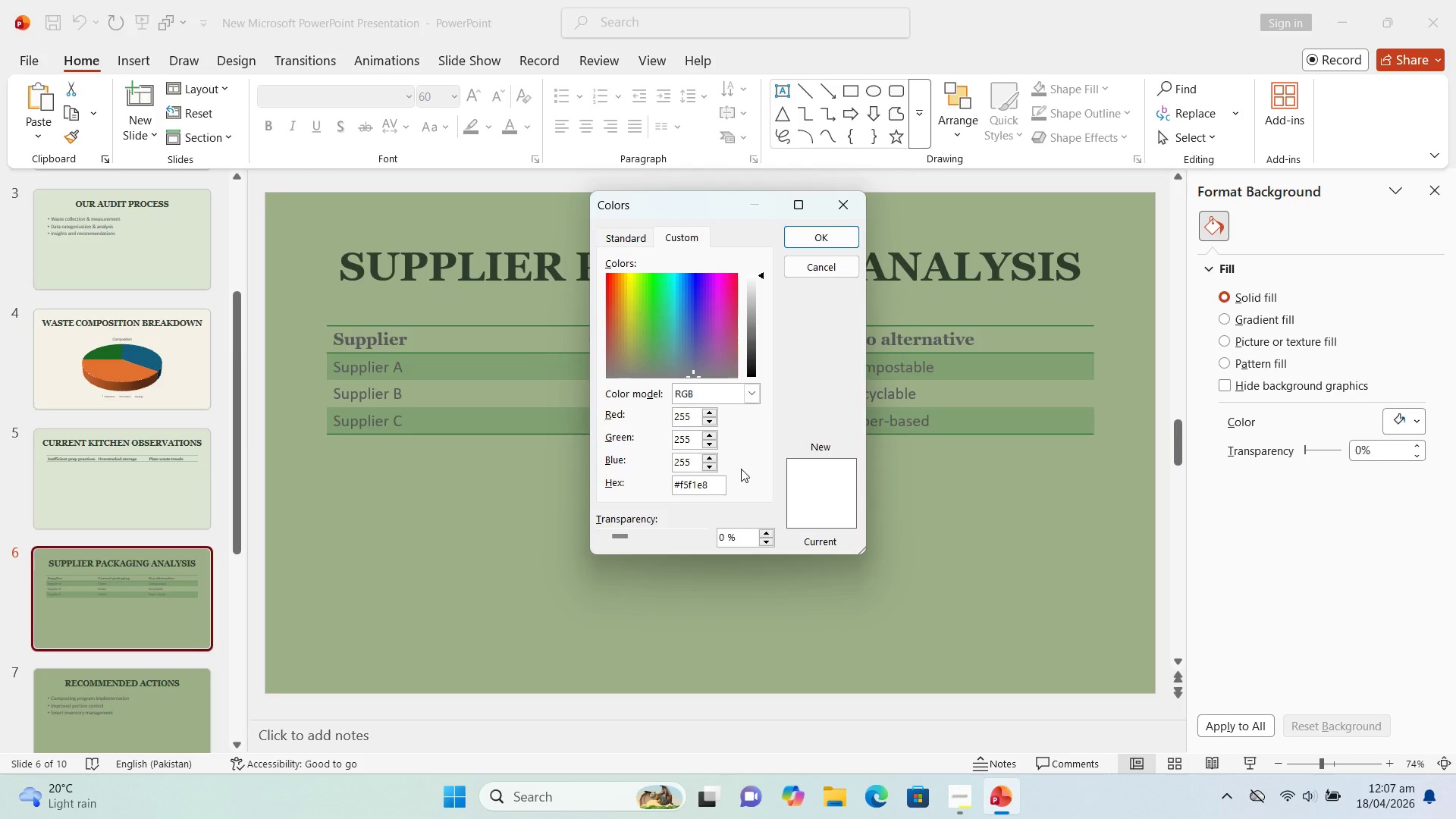 
key(Enter)
 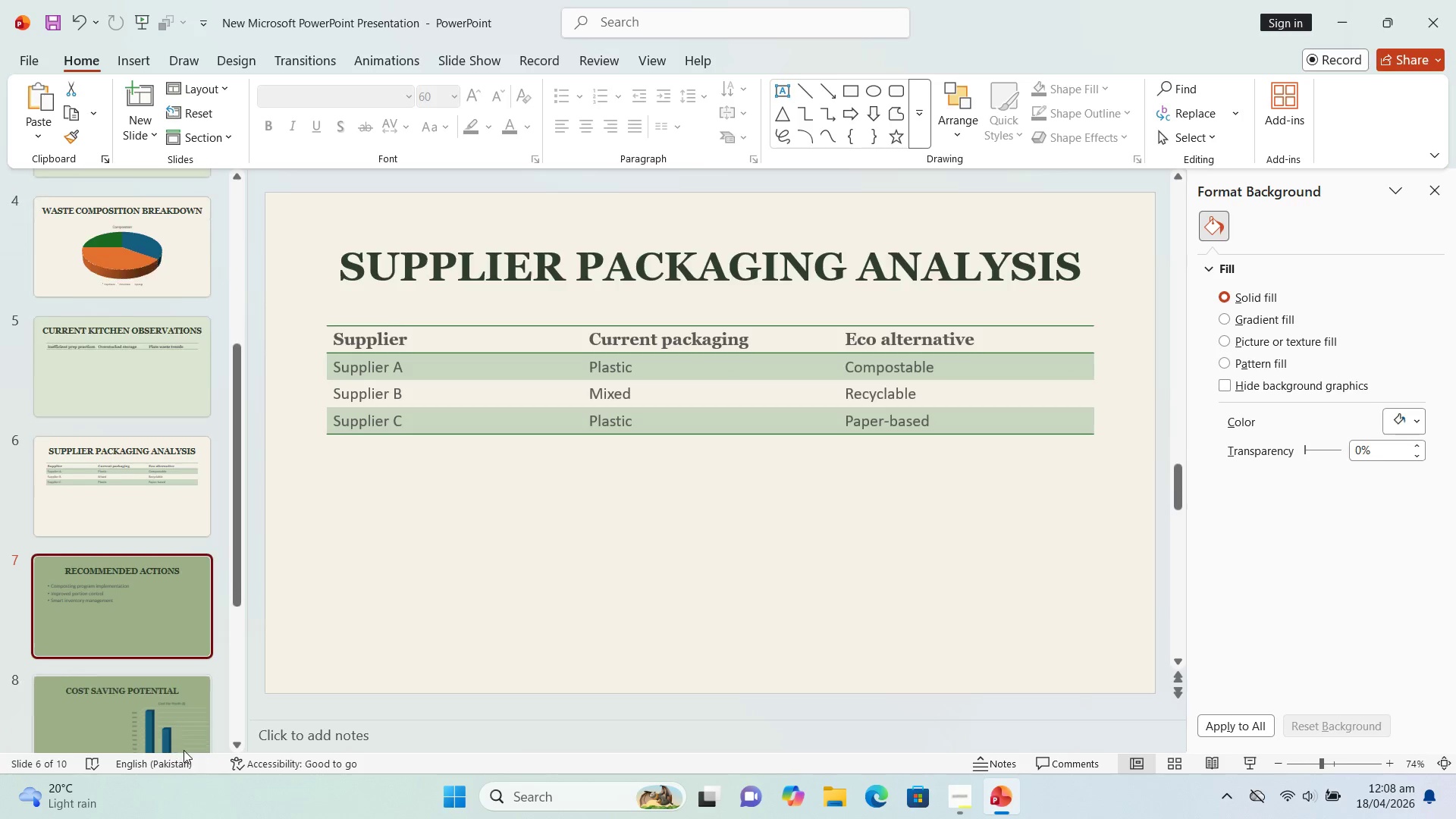 
wait(6.39)
 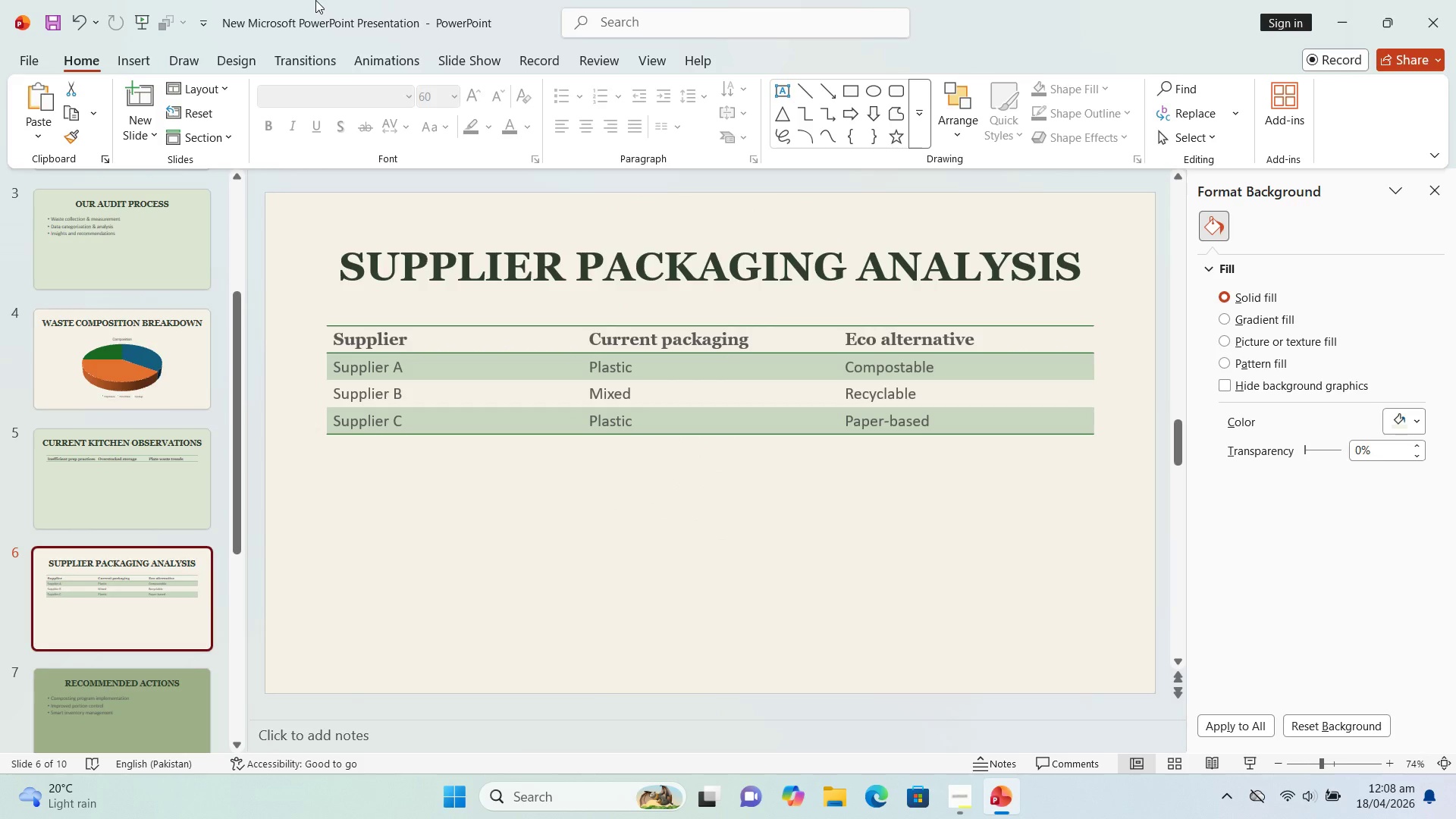 
left_click([664, 424])
 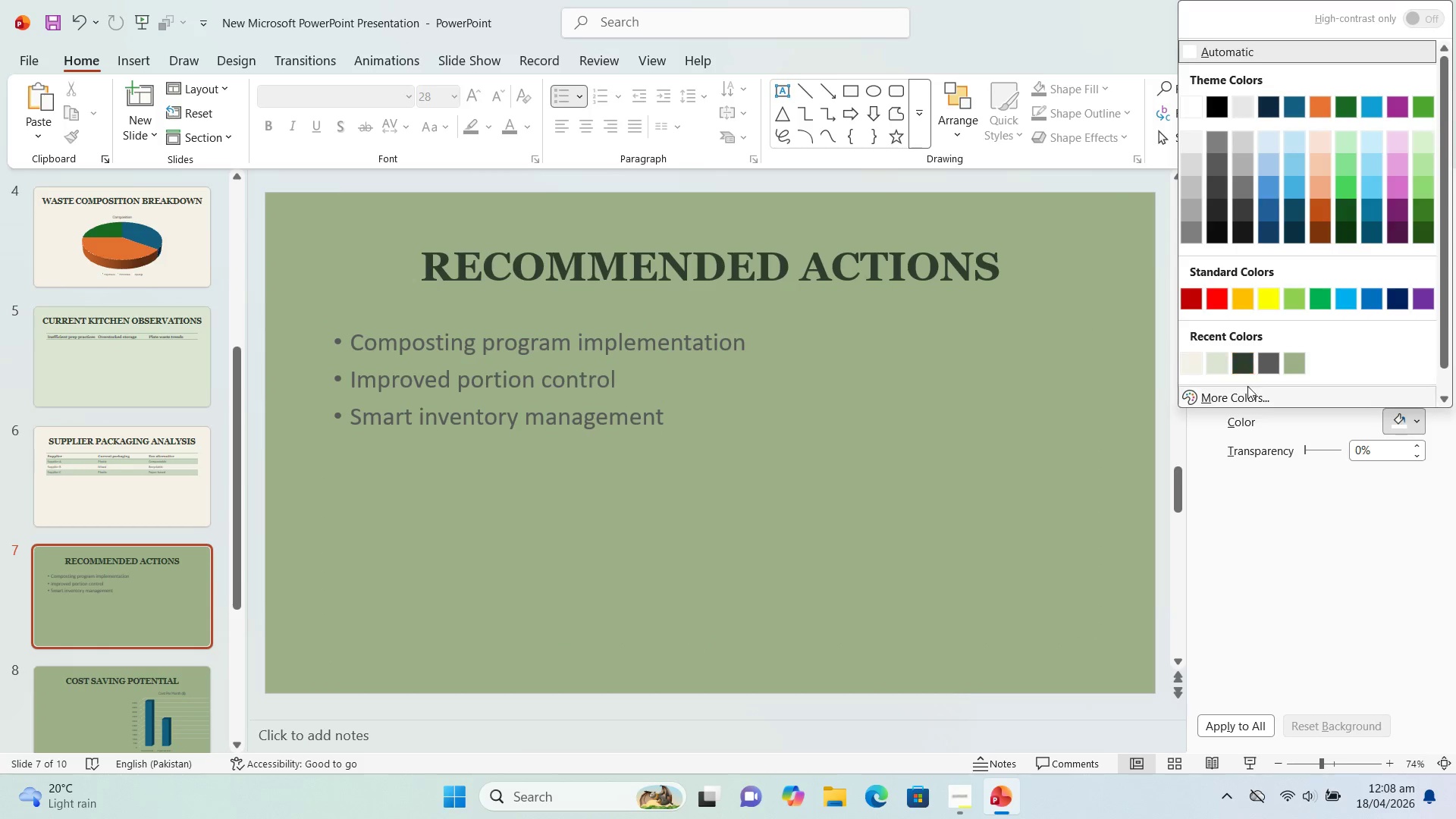 
wait(6.2)
 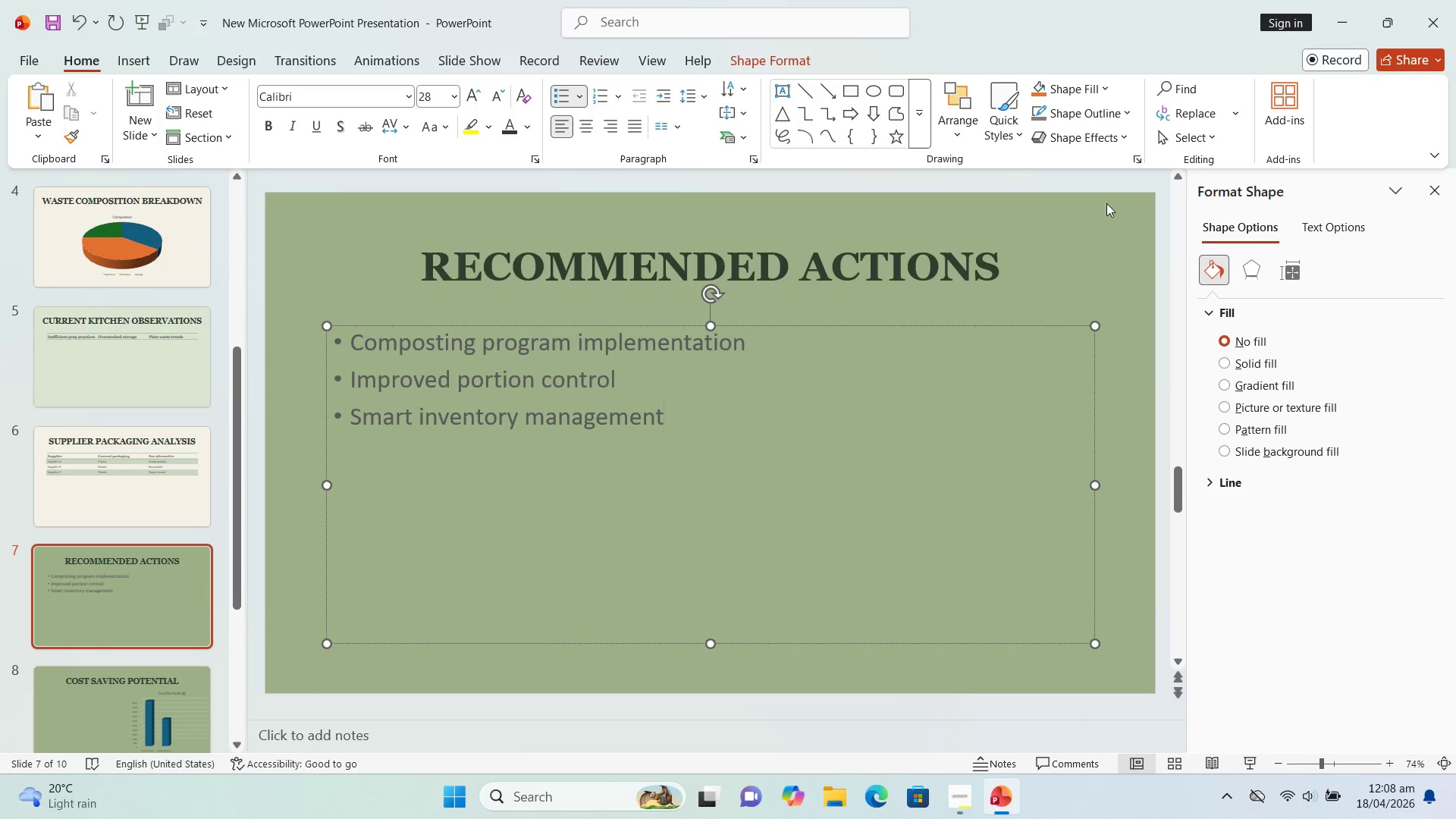 
left_click([685, 240])
 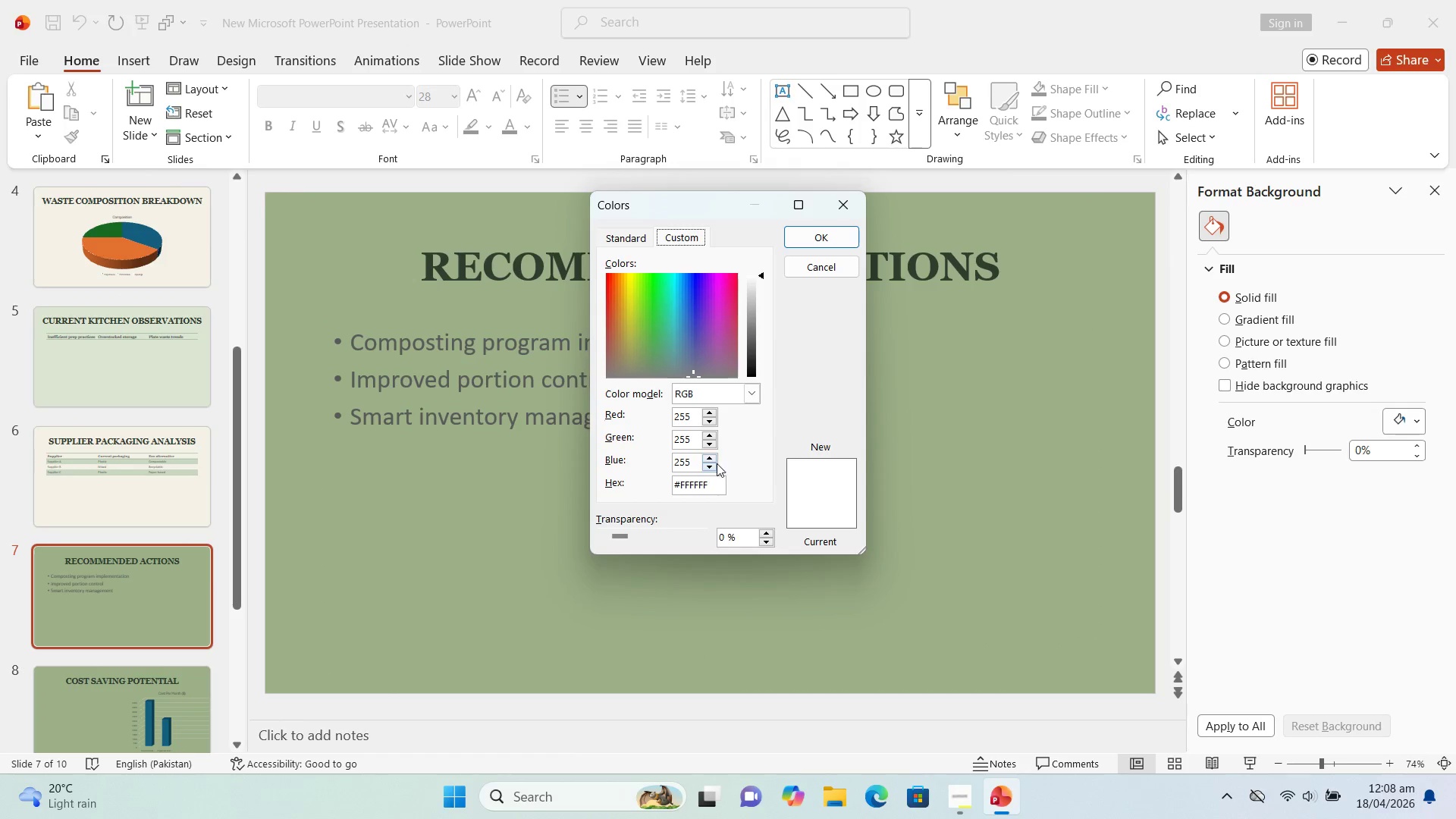 
left_click([712, 486])
 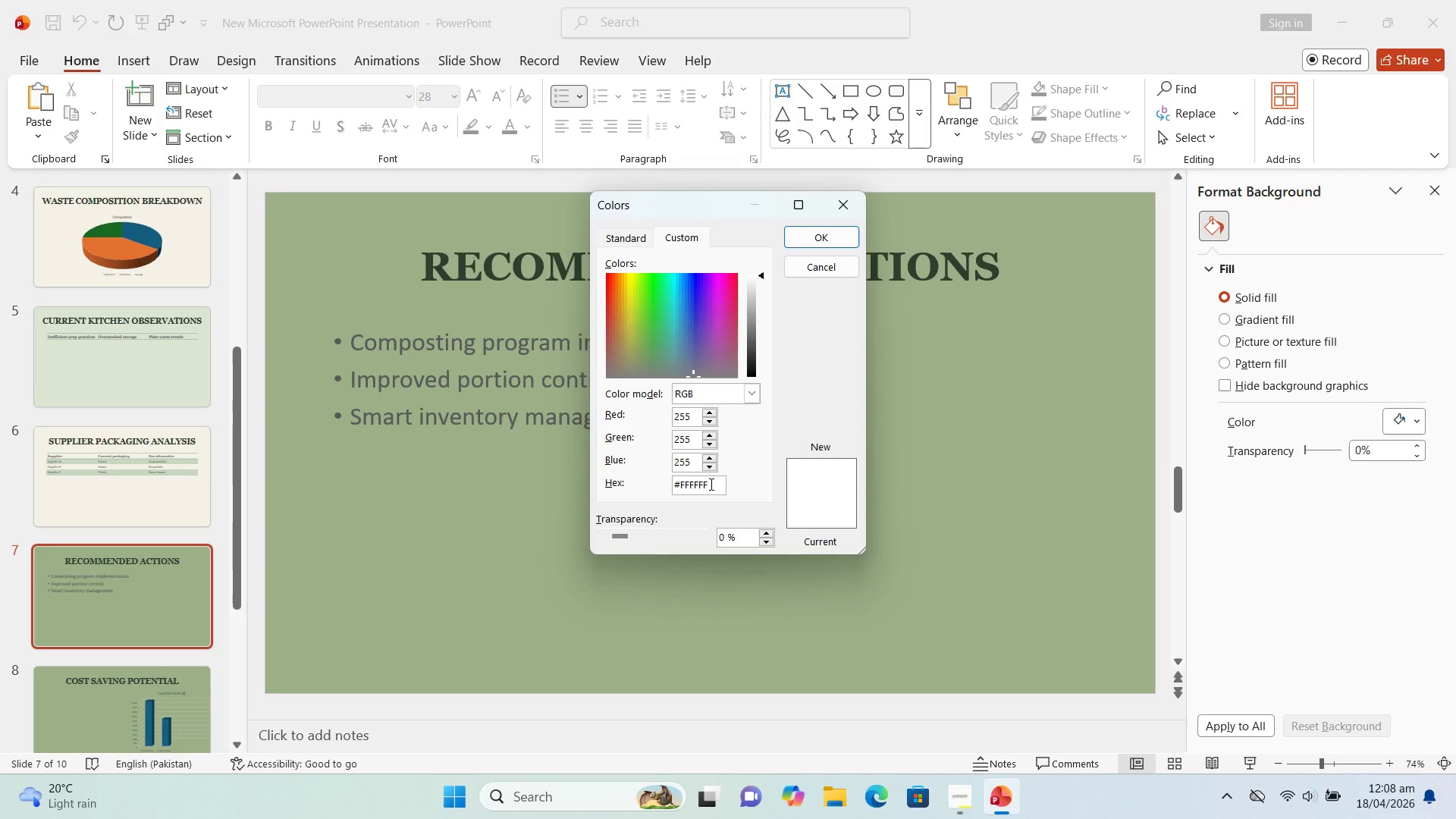 
key(Backspace)
 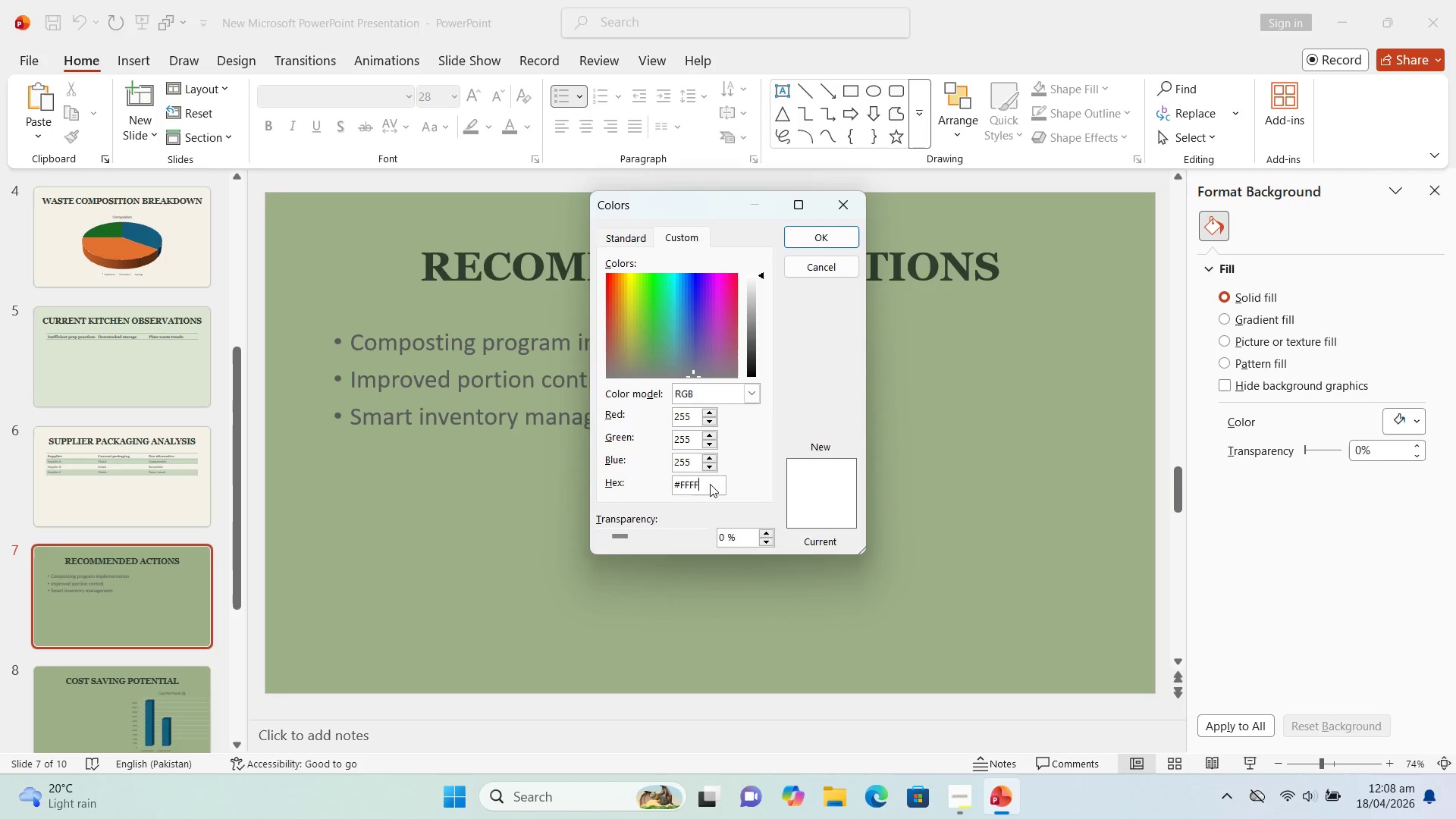 
key(Backspace)
 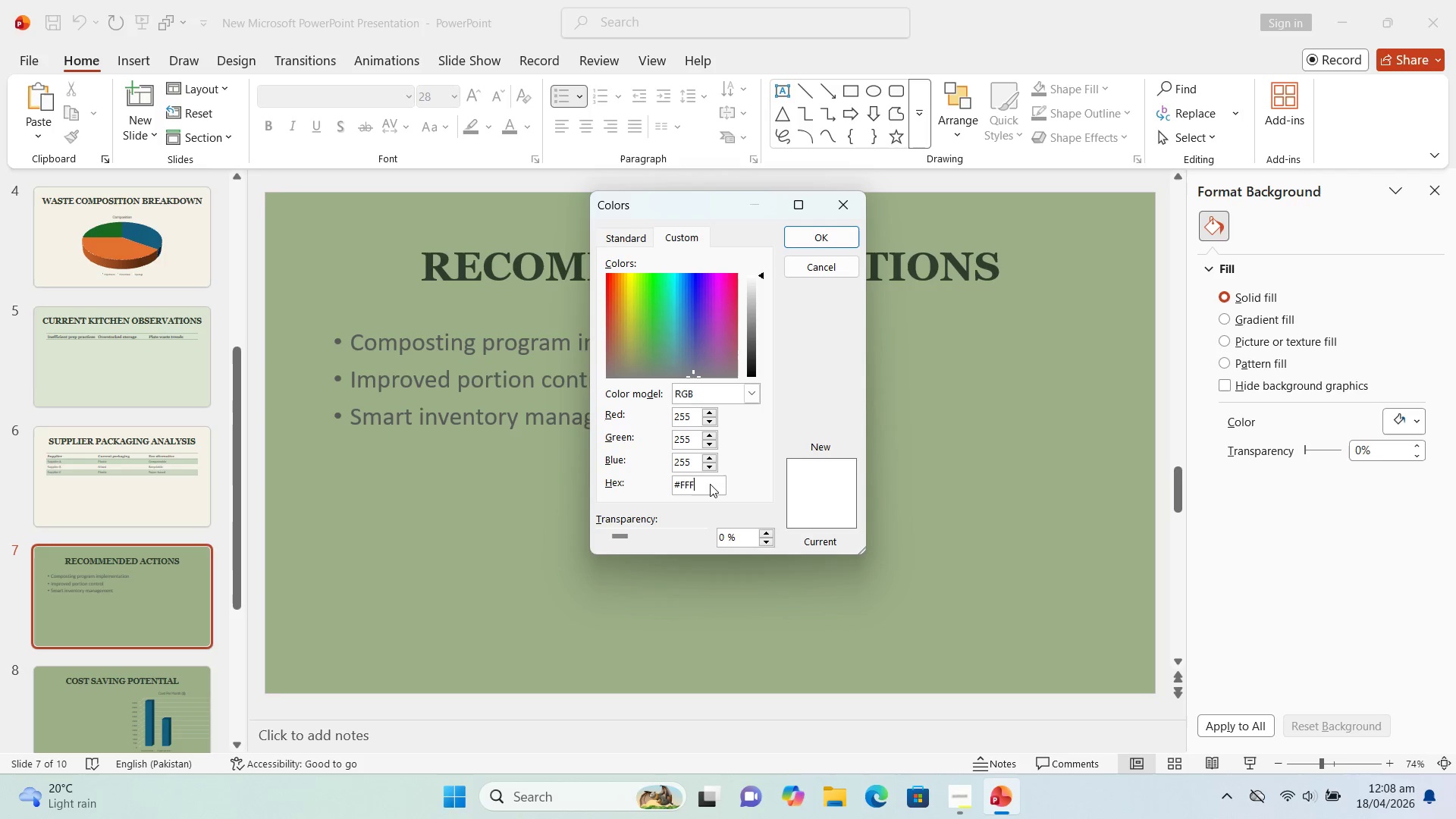 
key(Backspace)
 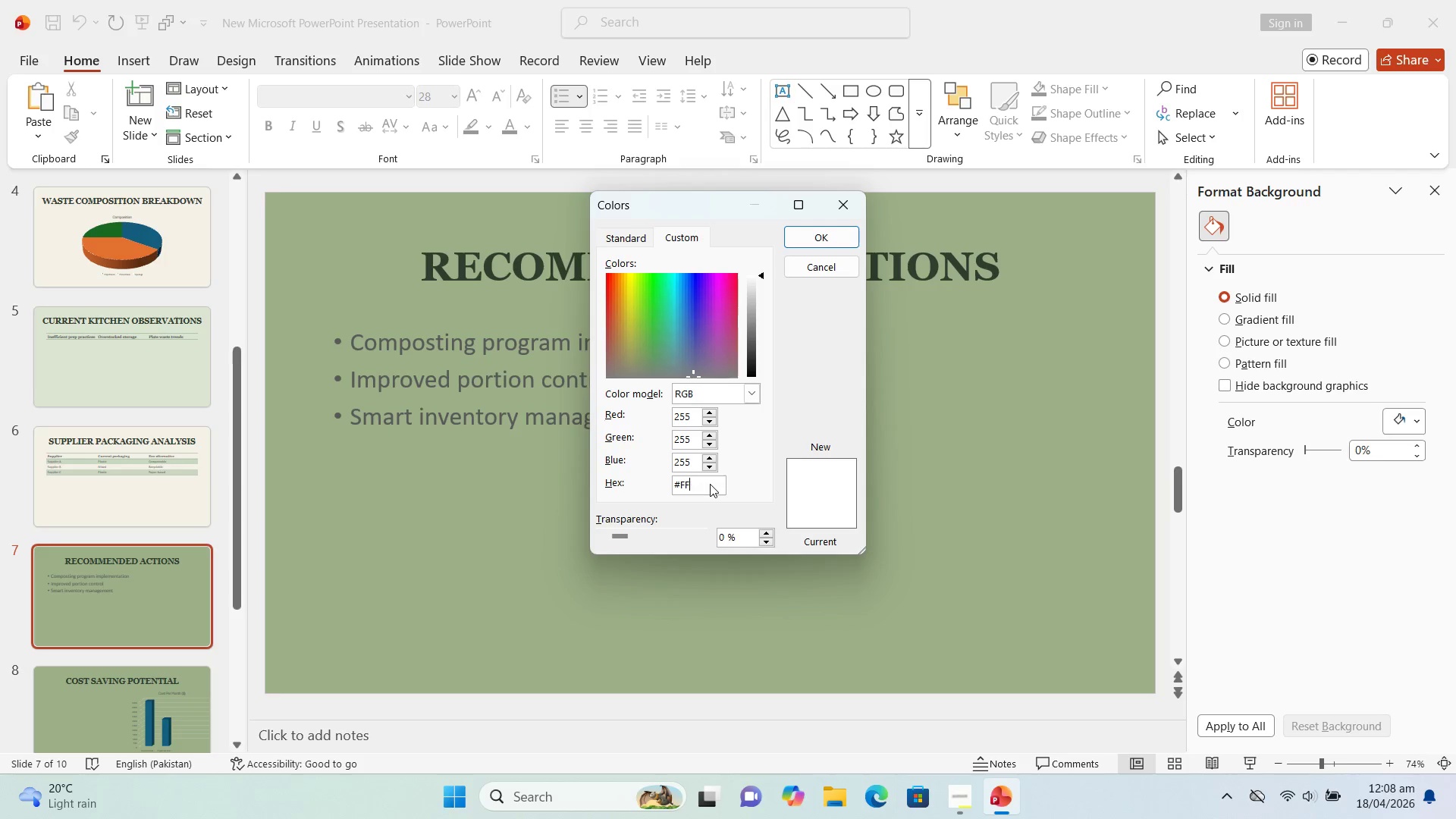 
key(Backspace)
 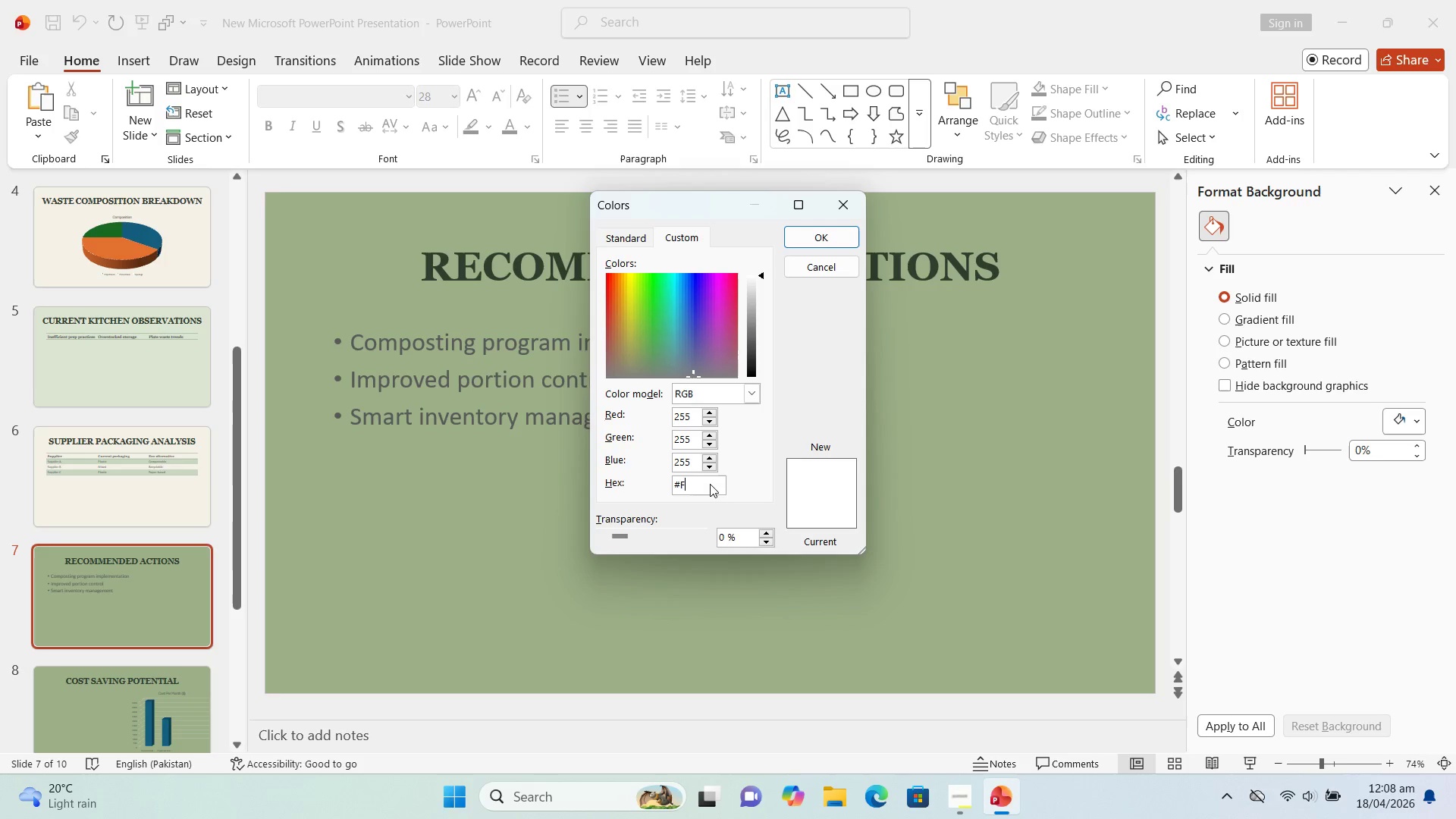 
key(Backspace)
 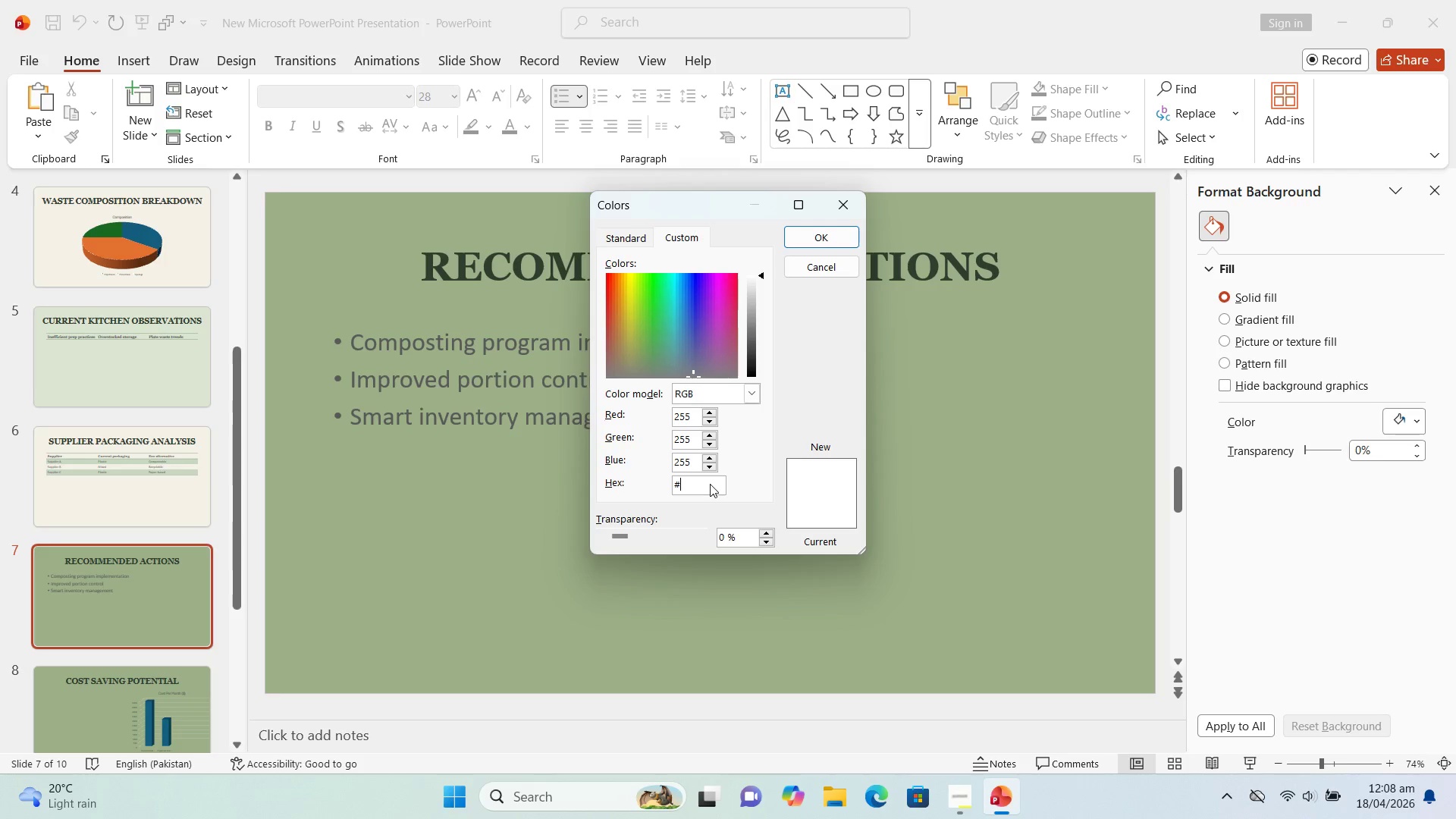 
key(Backspace)
 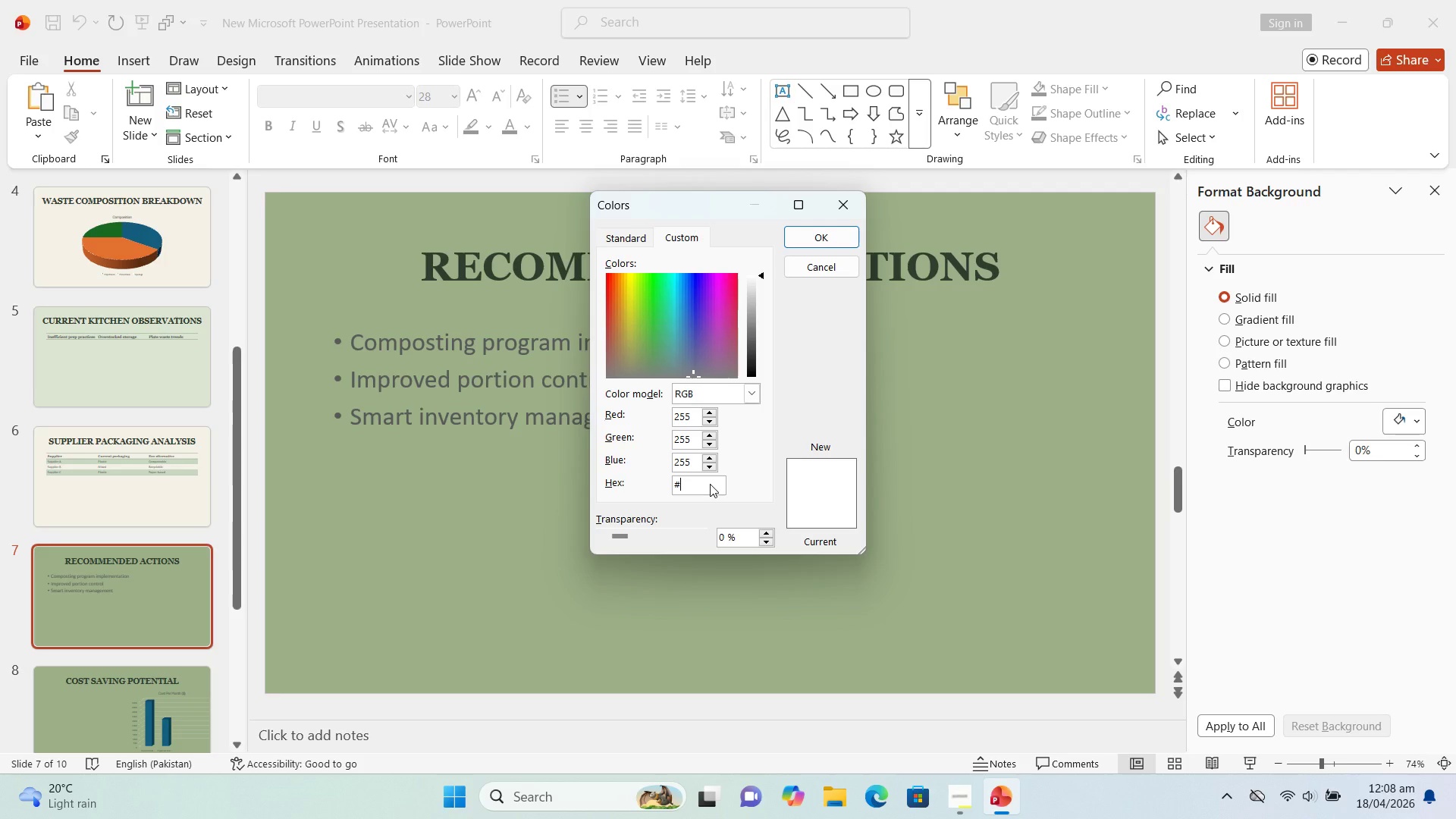 
wait(7.62)
 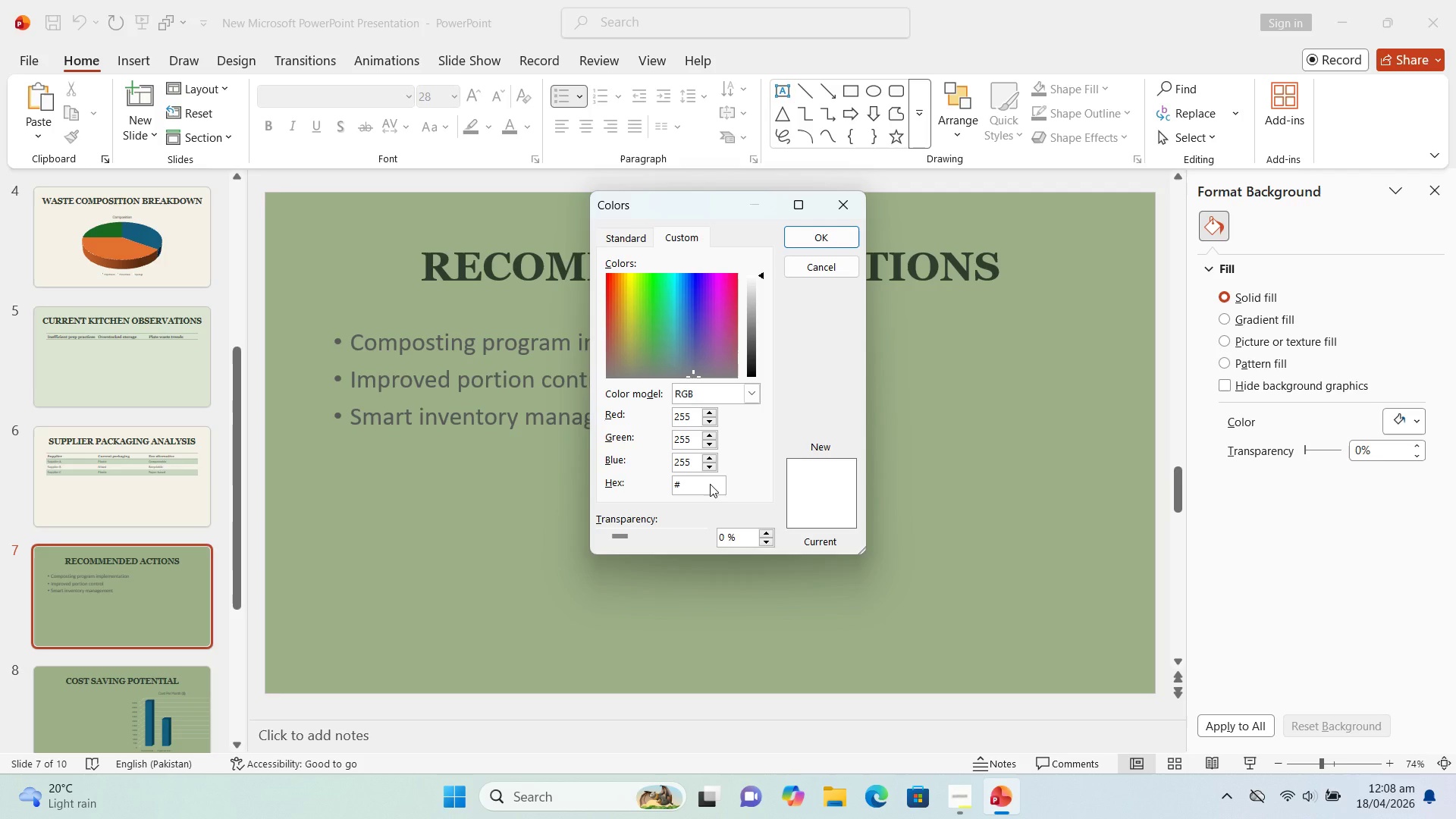 
type(9caf)
 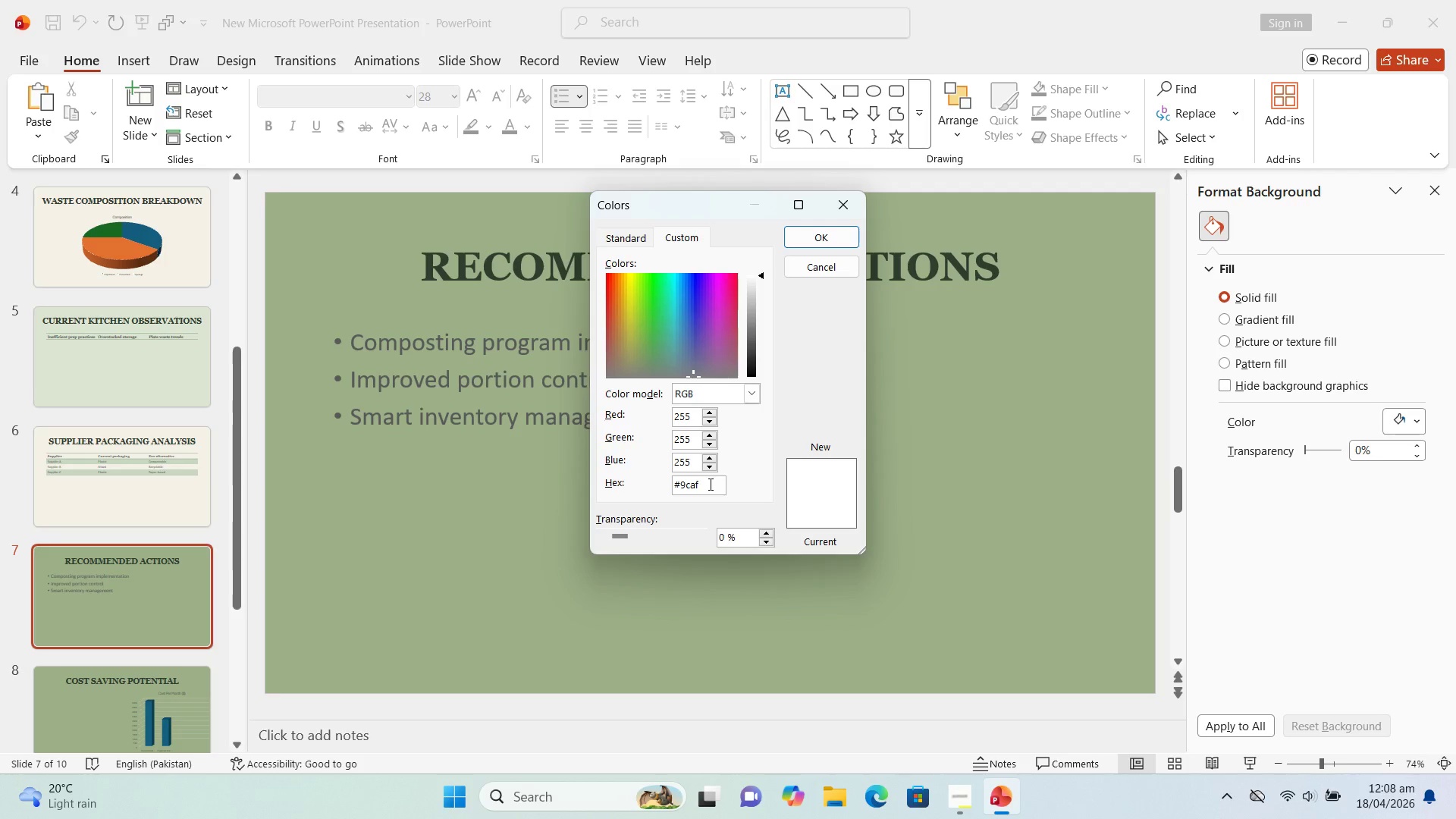 
type(88)
 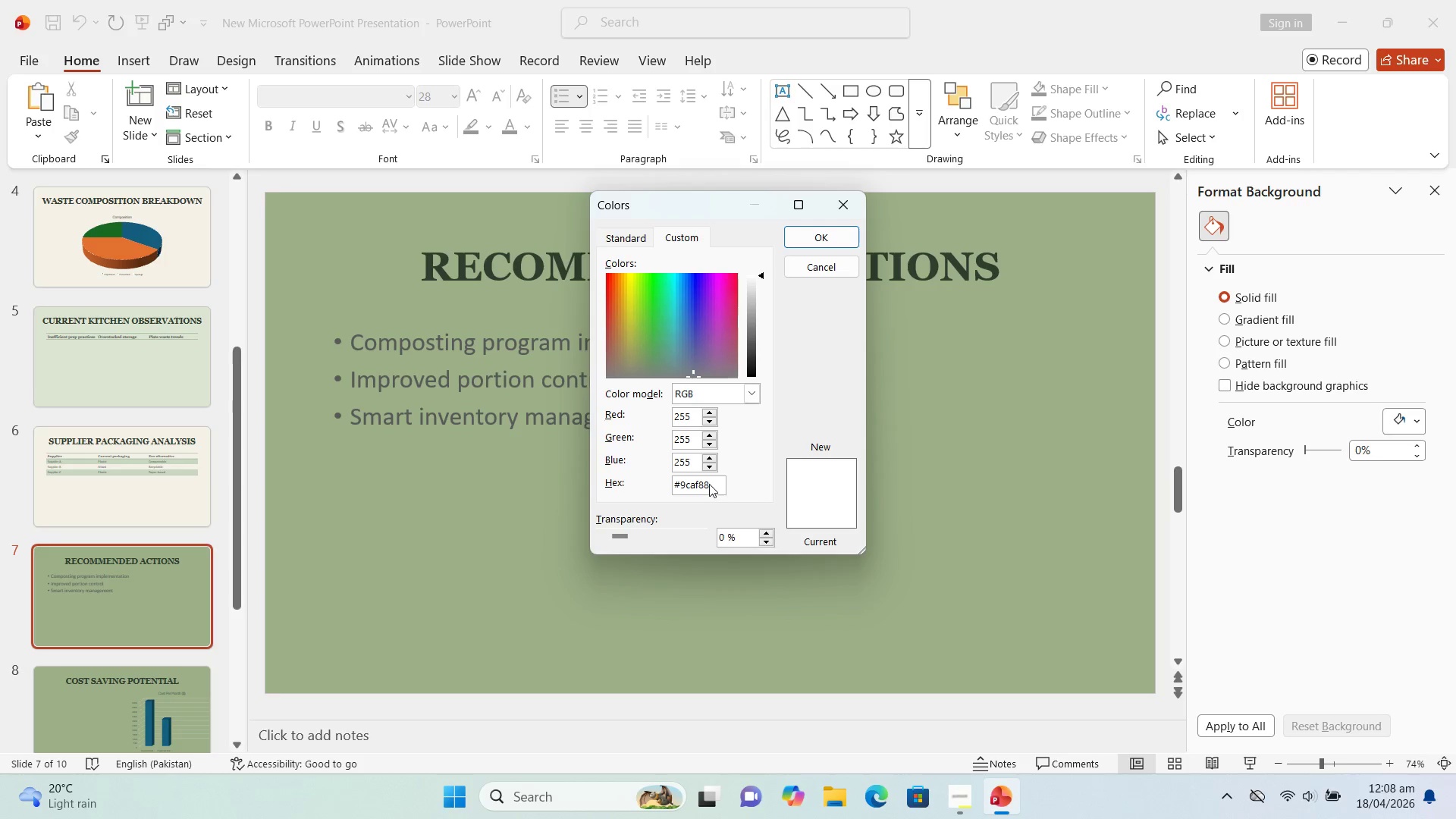 
key(Enter)
 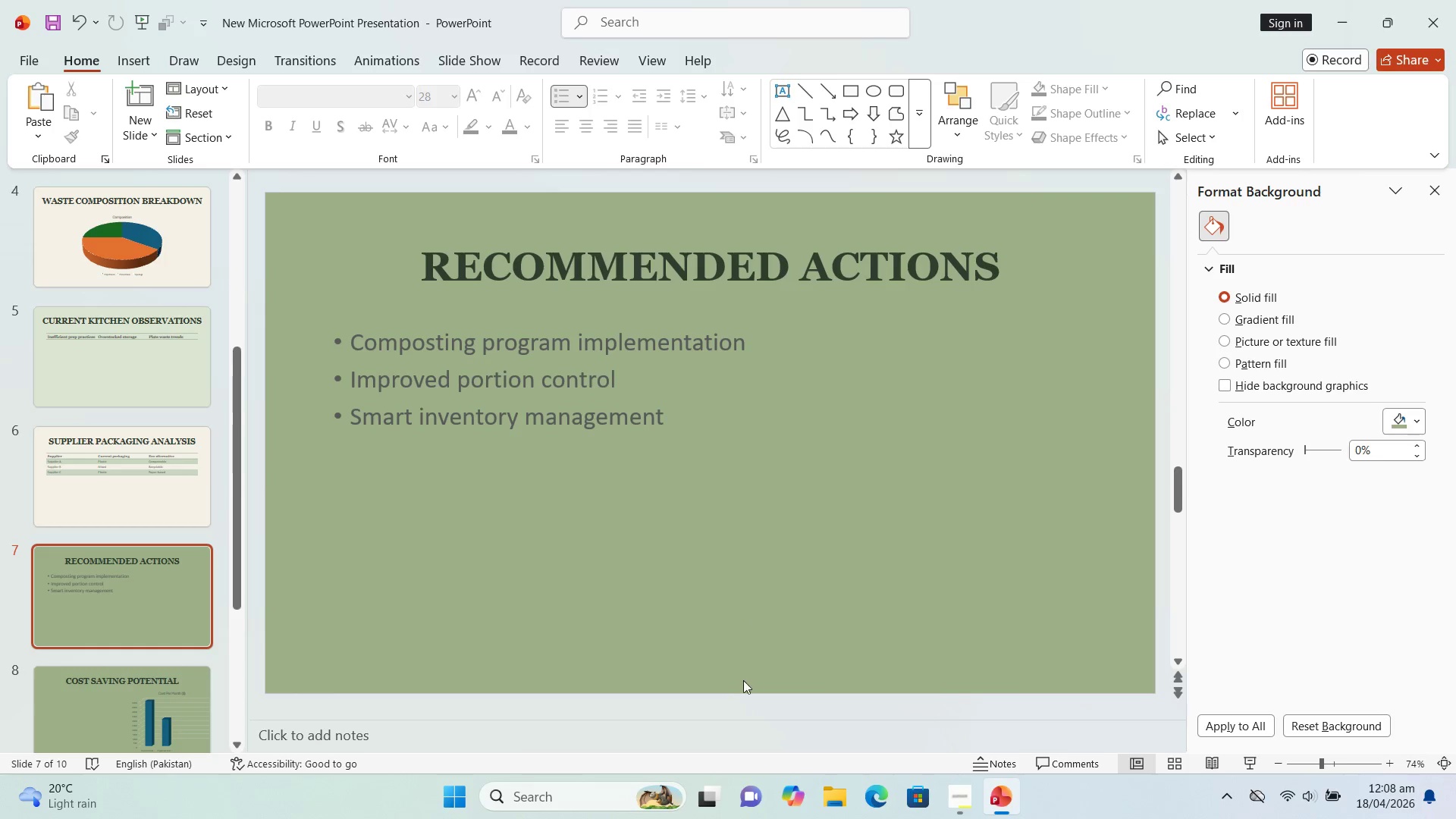 
wait(6.76)
 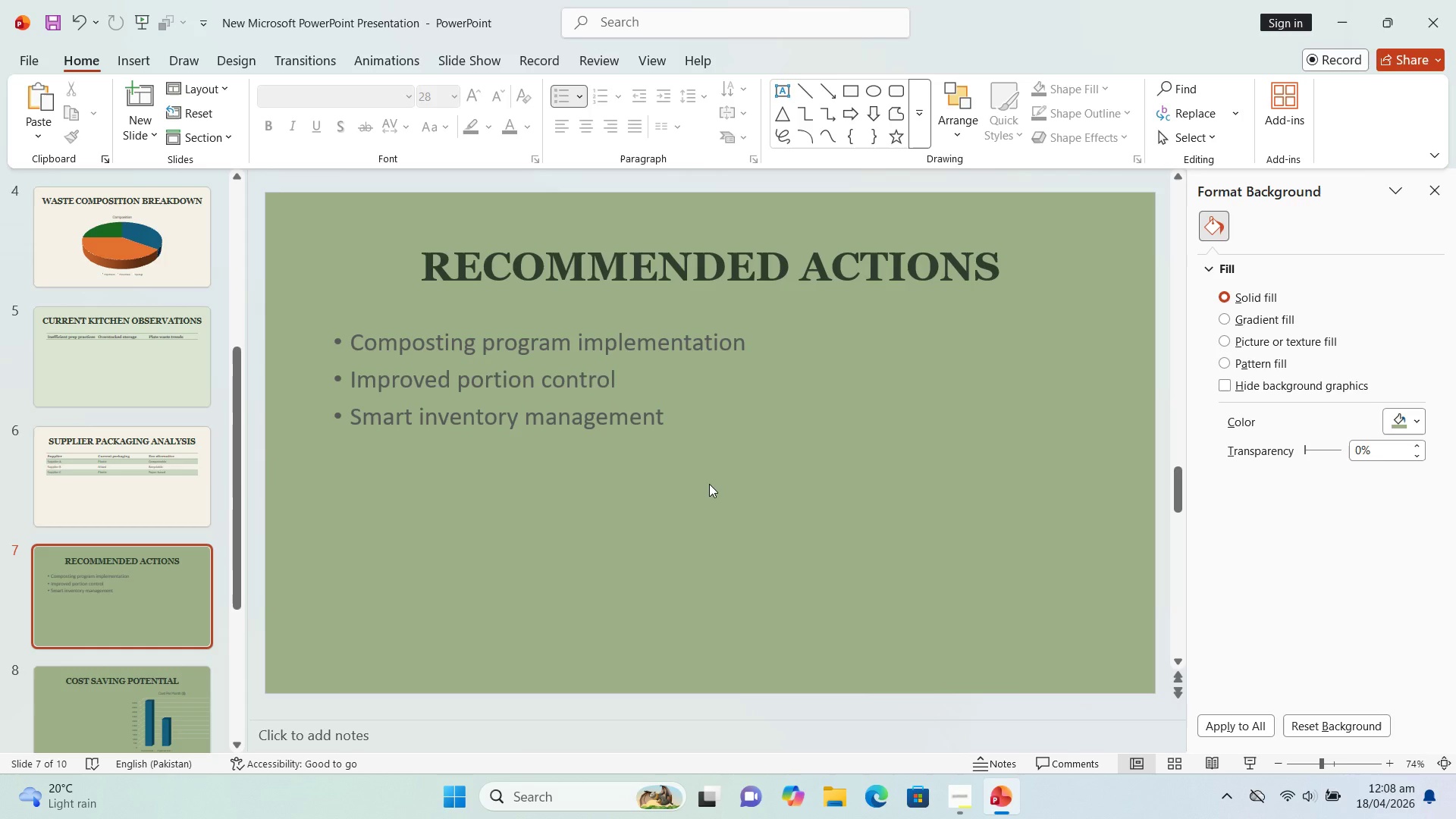 
mouse_move([1394, 425])
 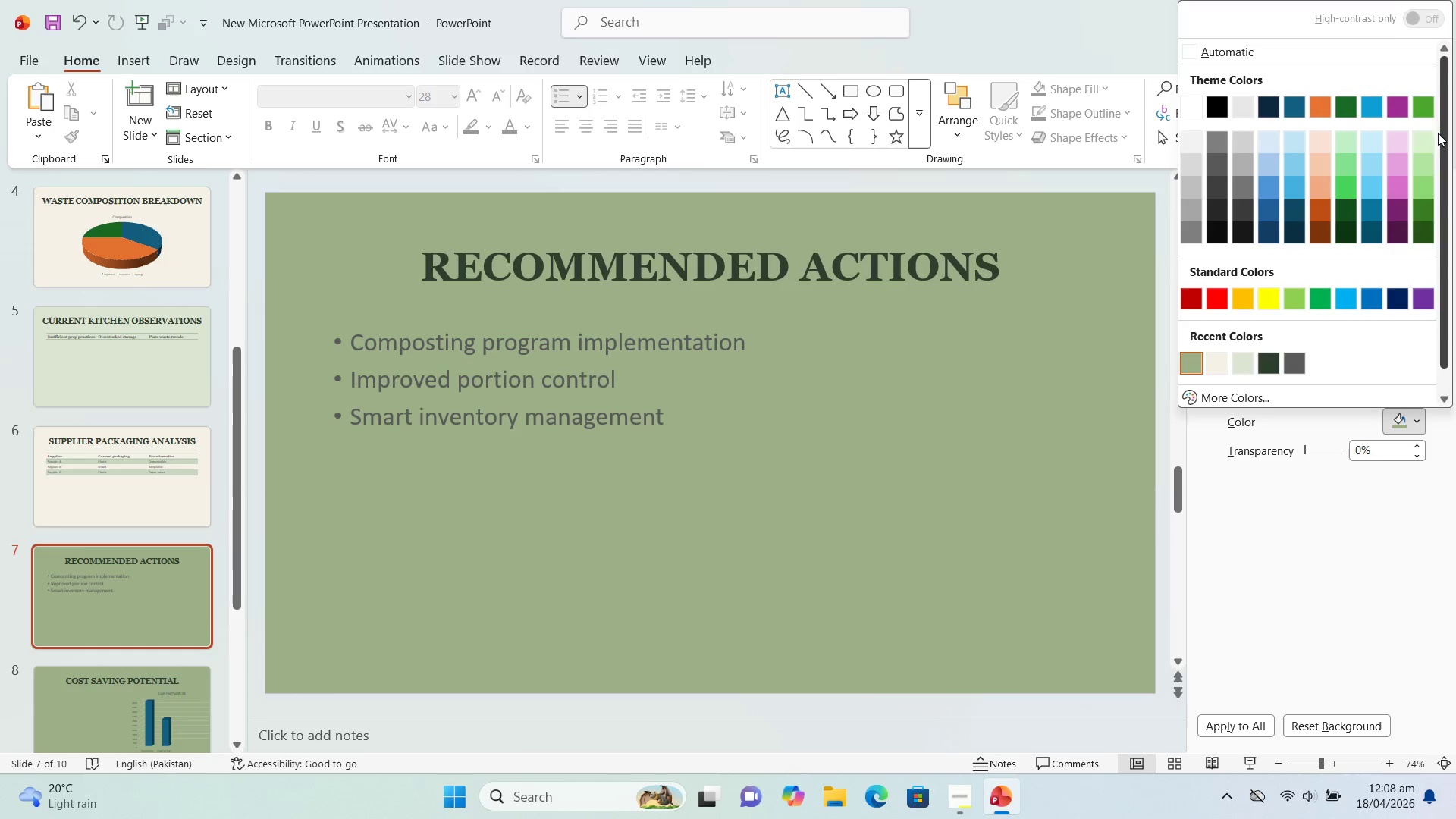 
left_click([1231, 397])
 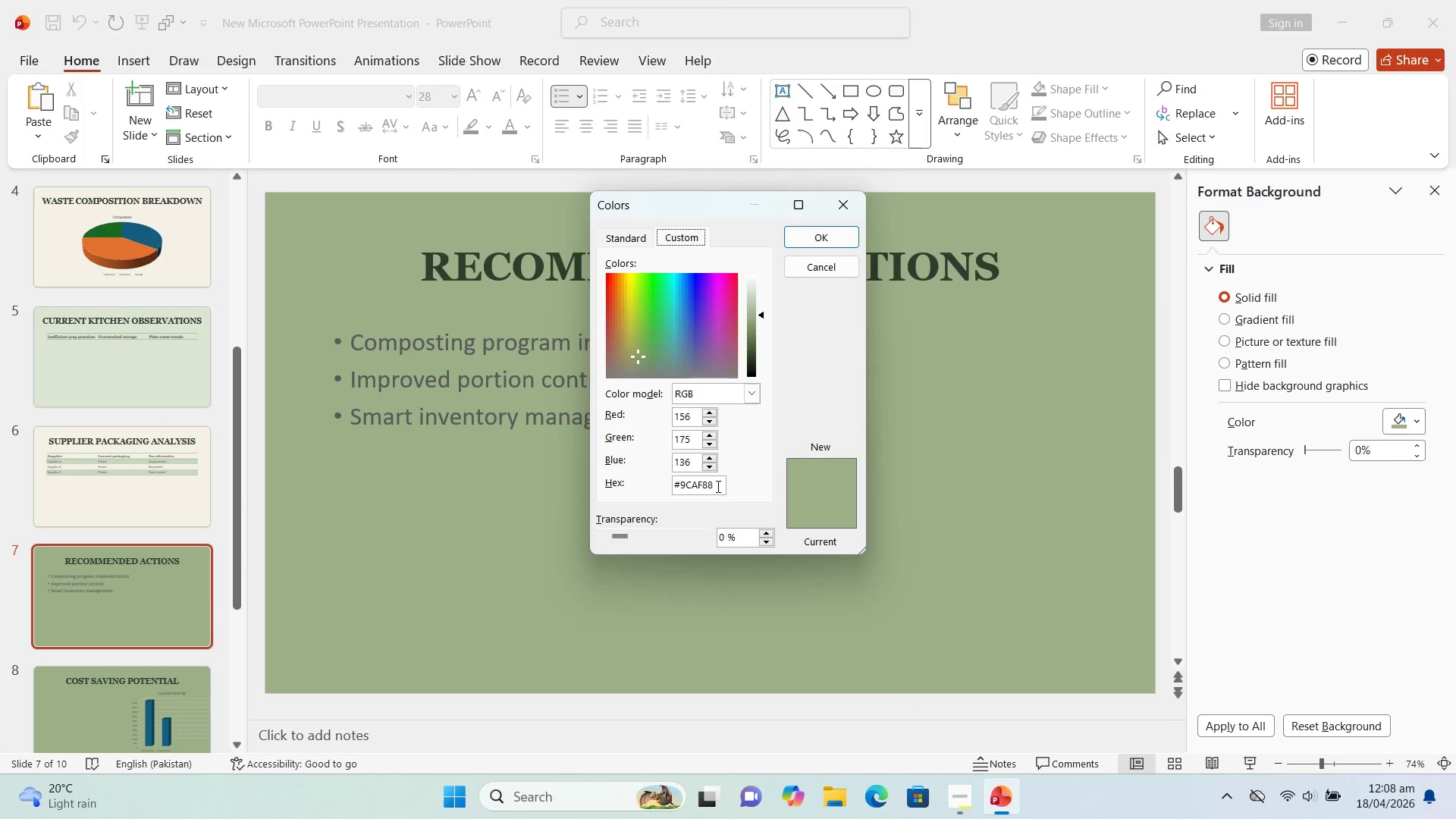 
left_click([717, 486])
 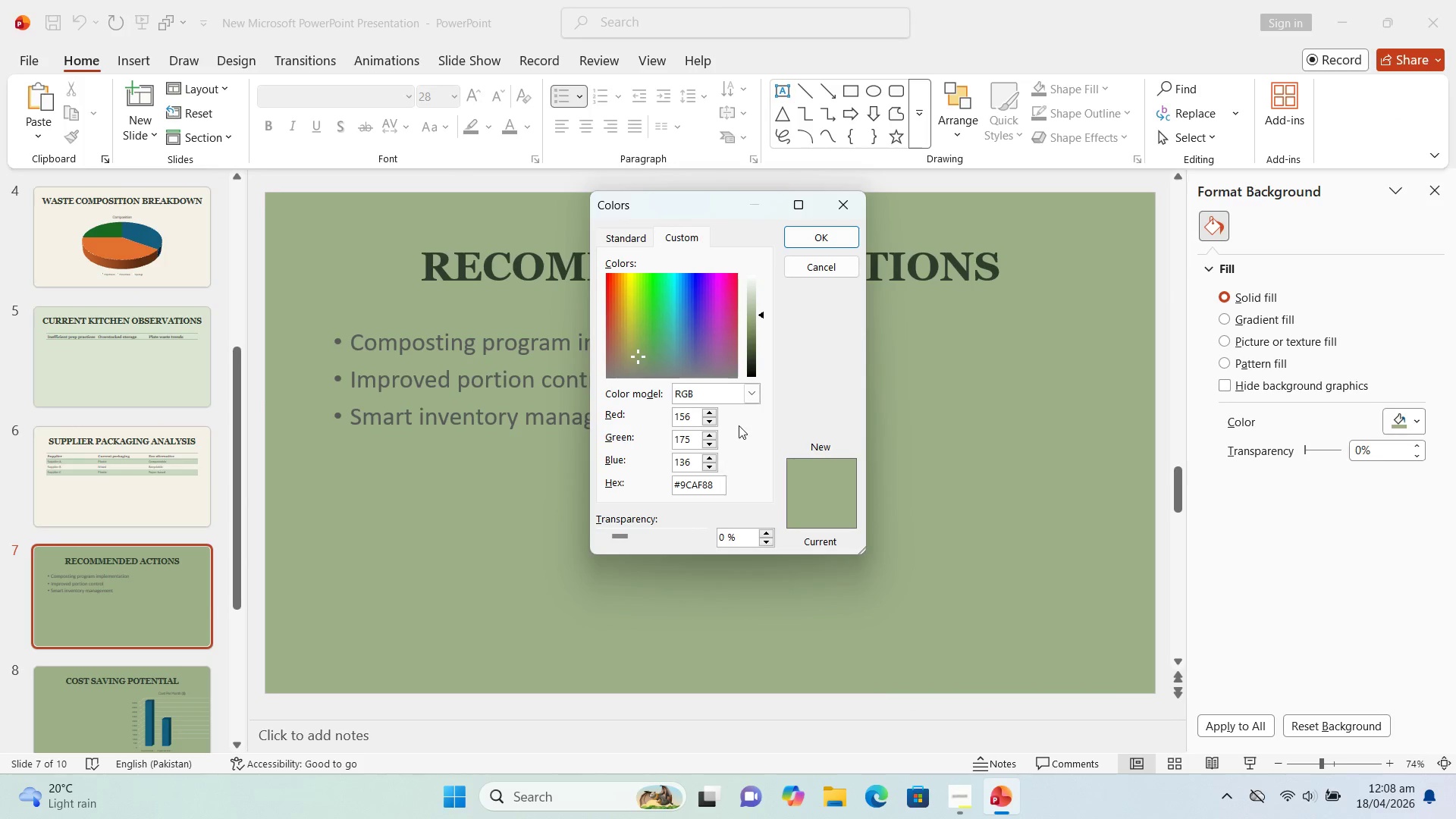 
left_click([836, 233])
 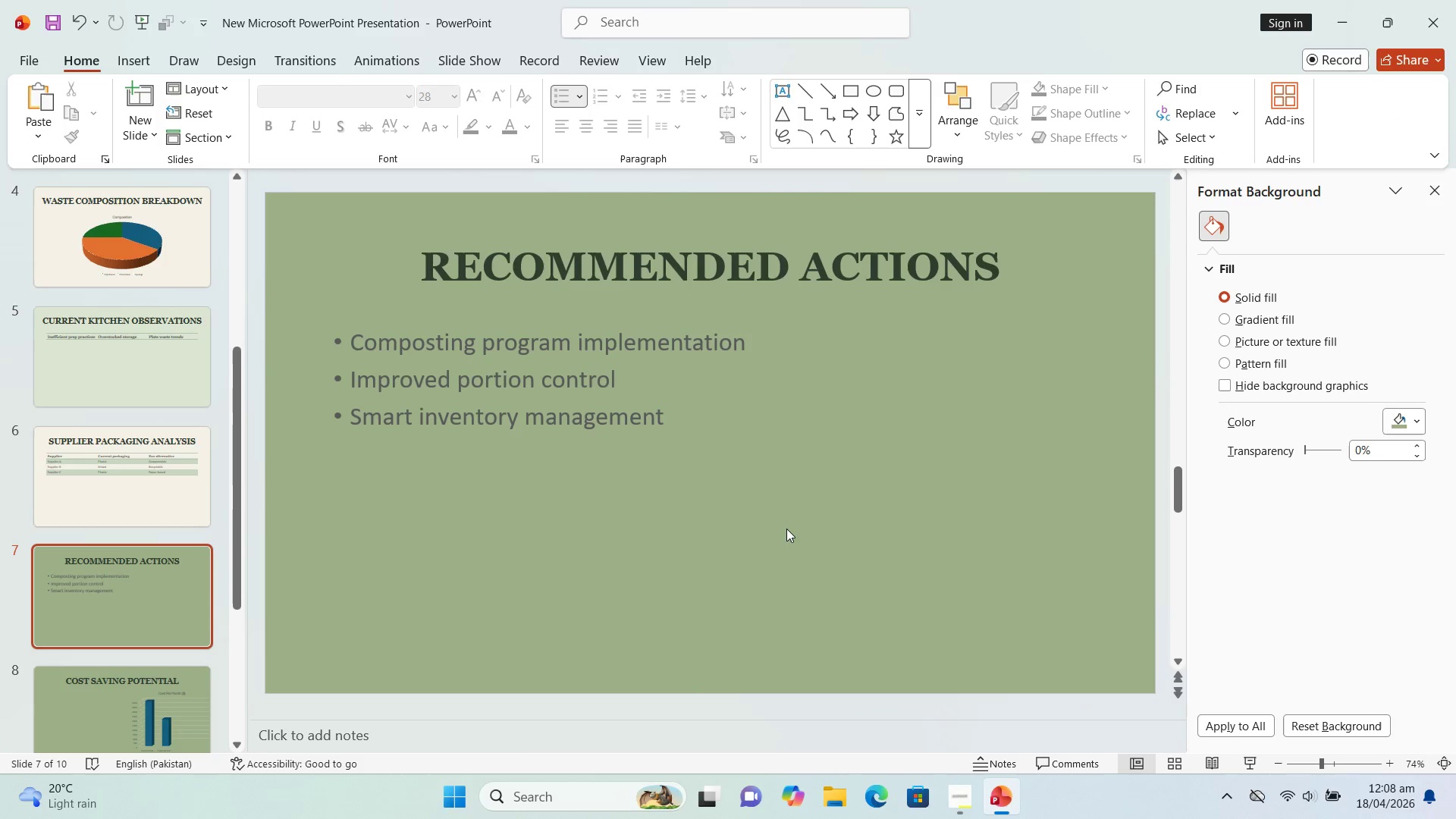 
left_click([786, 529])
 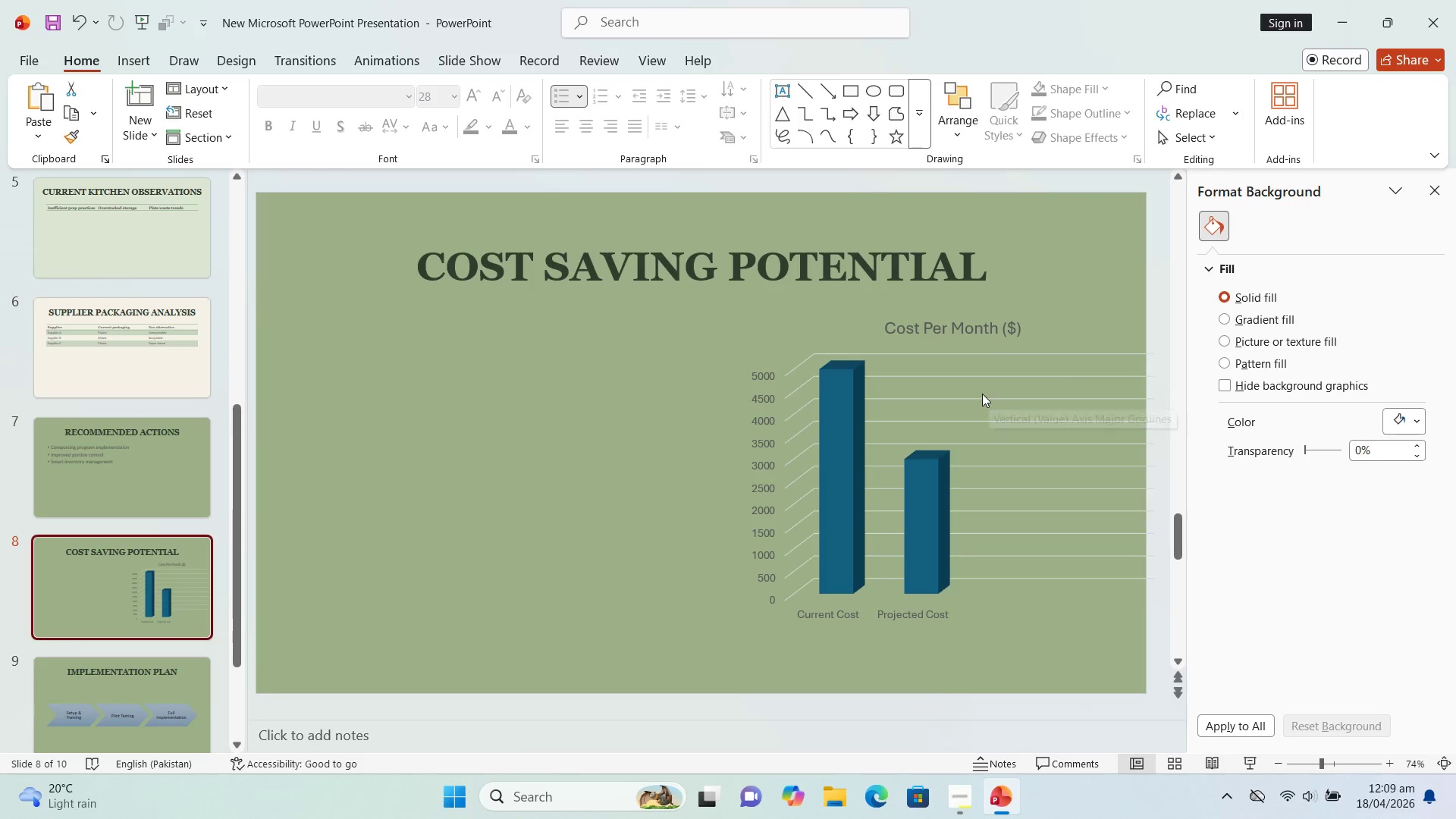 
wait(14.5)
 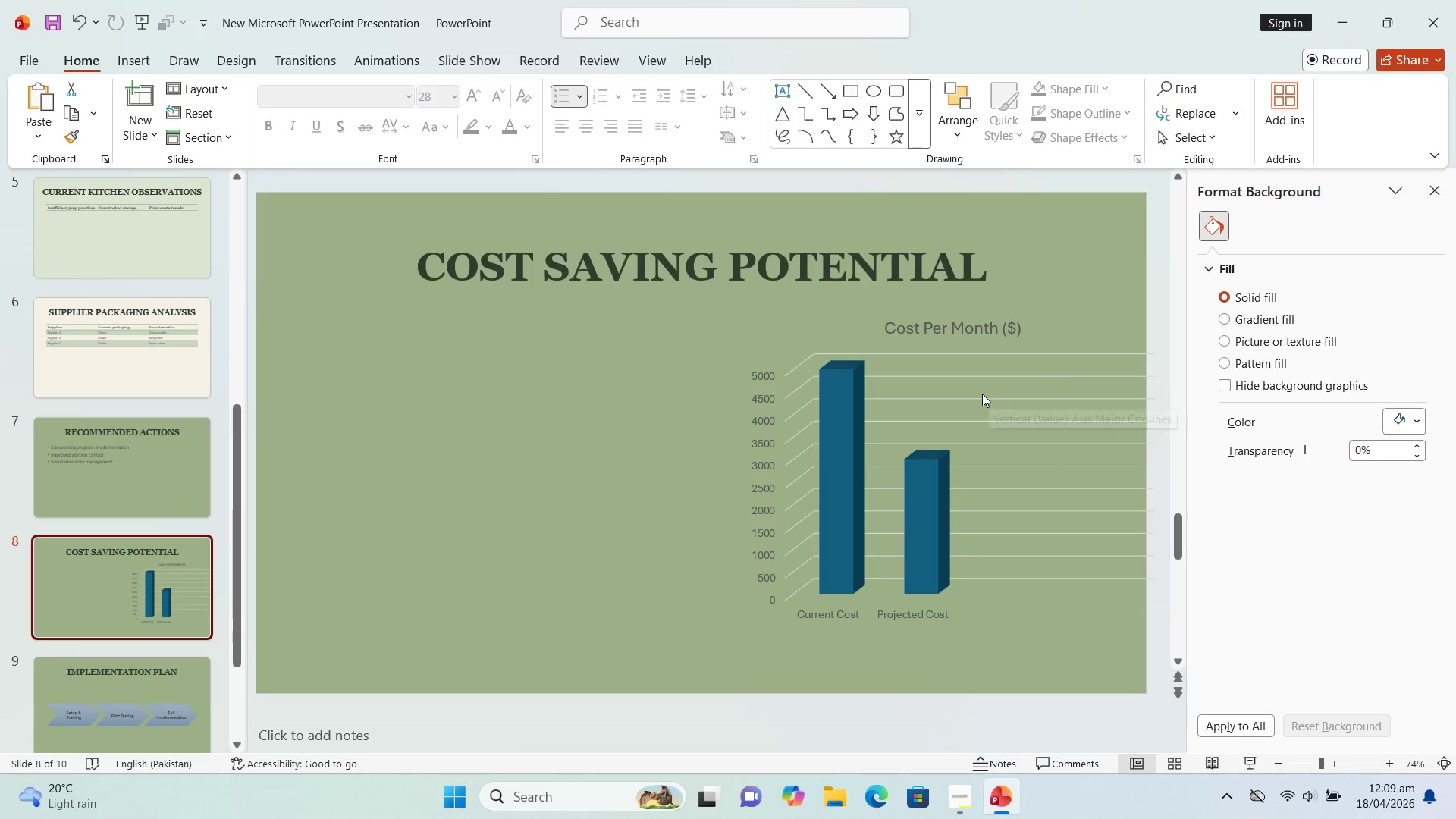 
left_click([1408, 423])
 